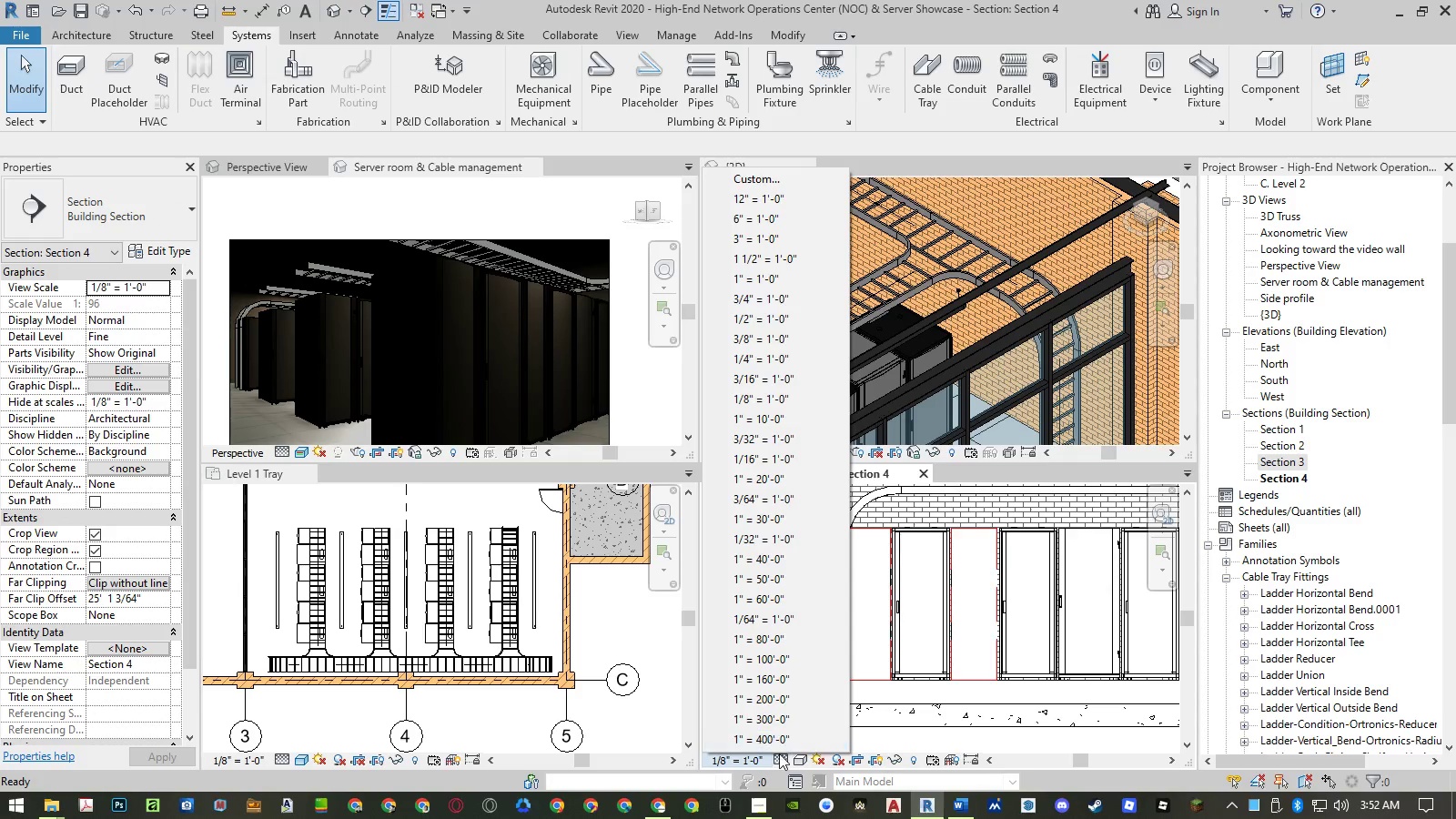 
left_click([778, 757])
 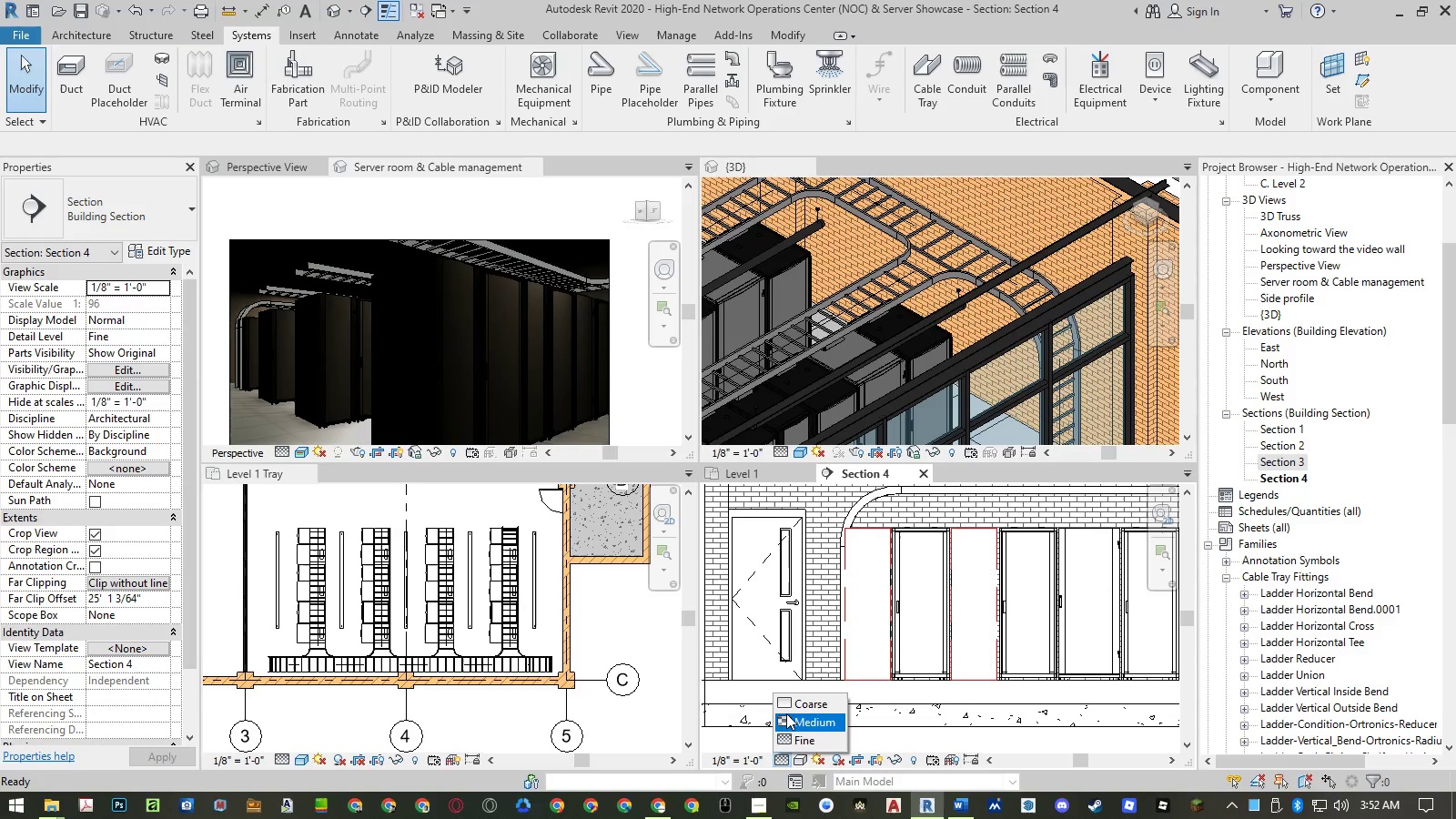 
left_click([788, 710])
 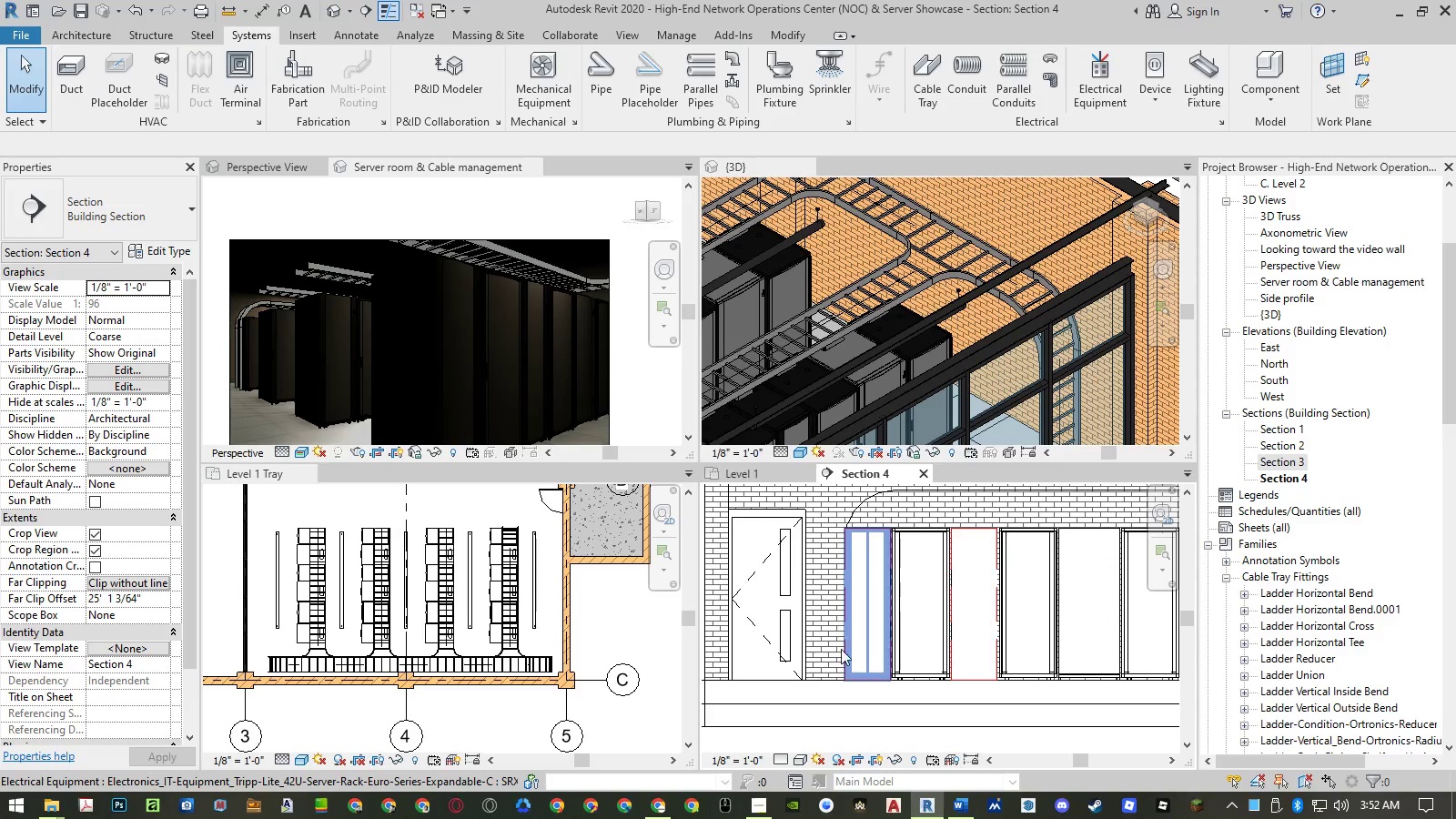 
left_click_drag(start_coordinate=[833, 699], to_coordinate=[843, 608])
 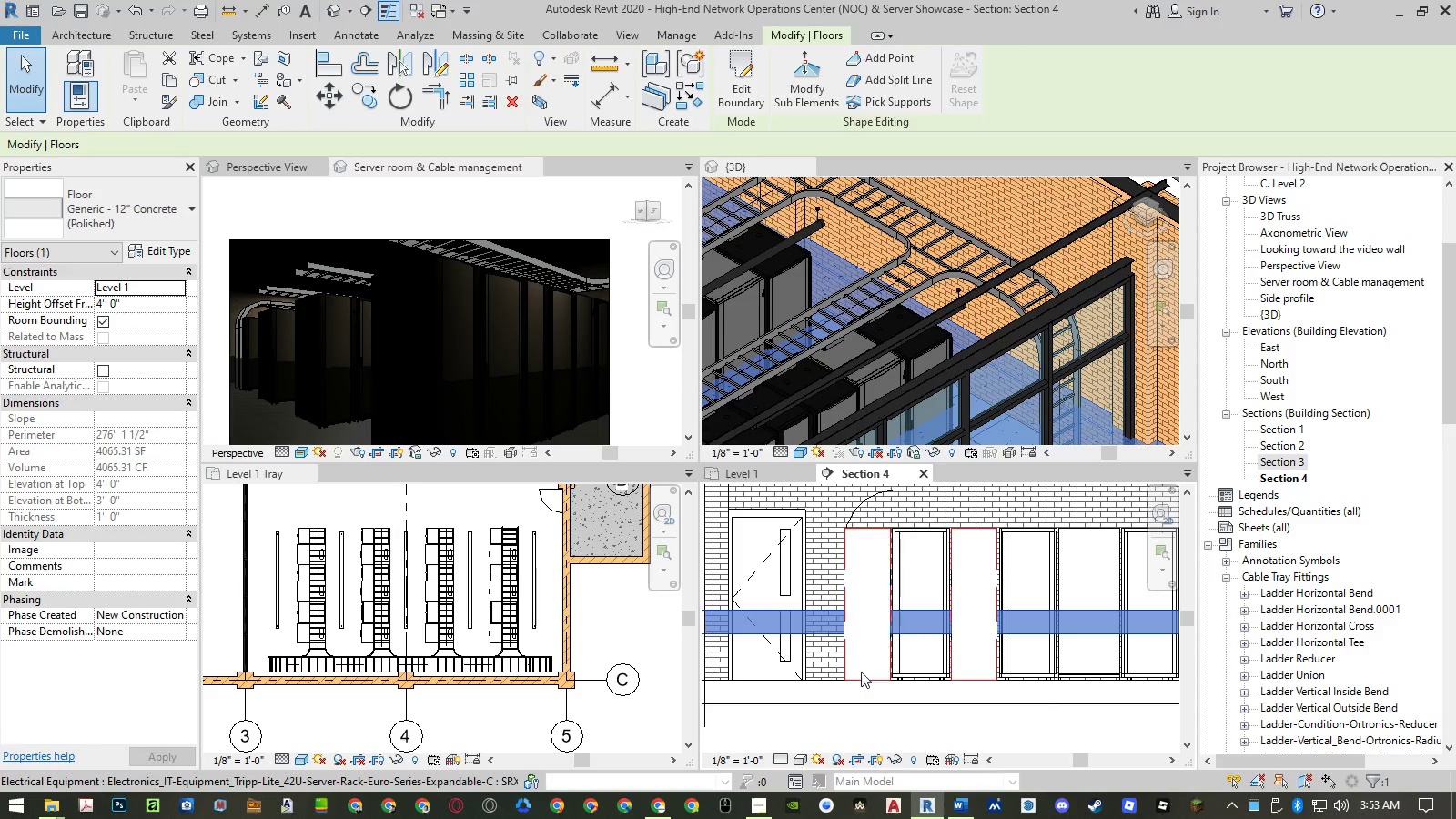 
key(Control+Z)
 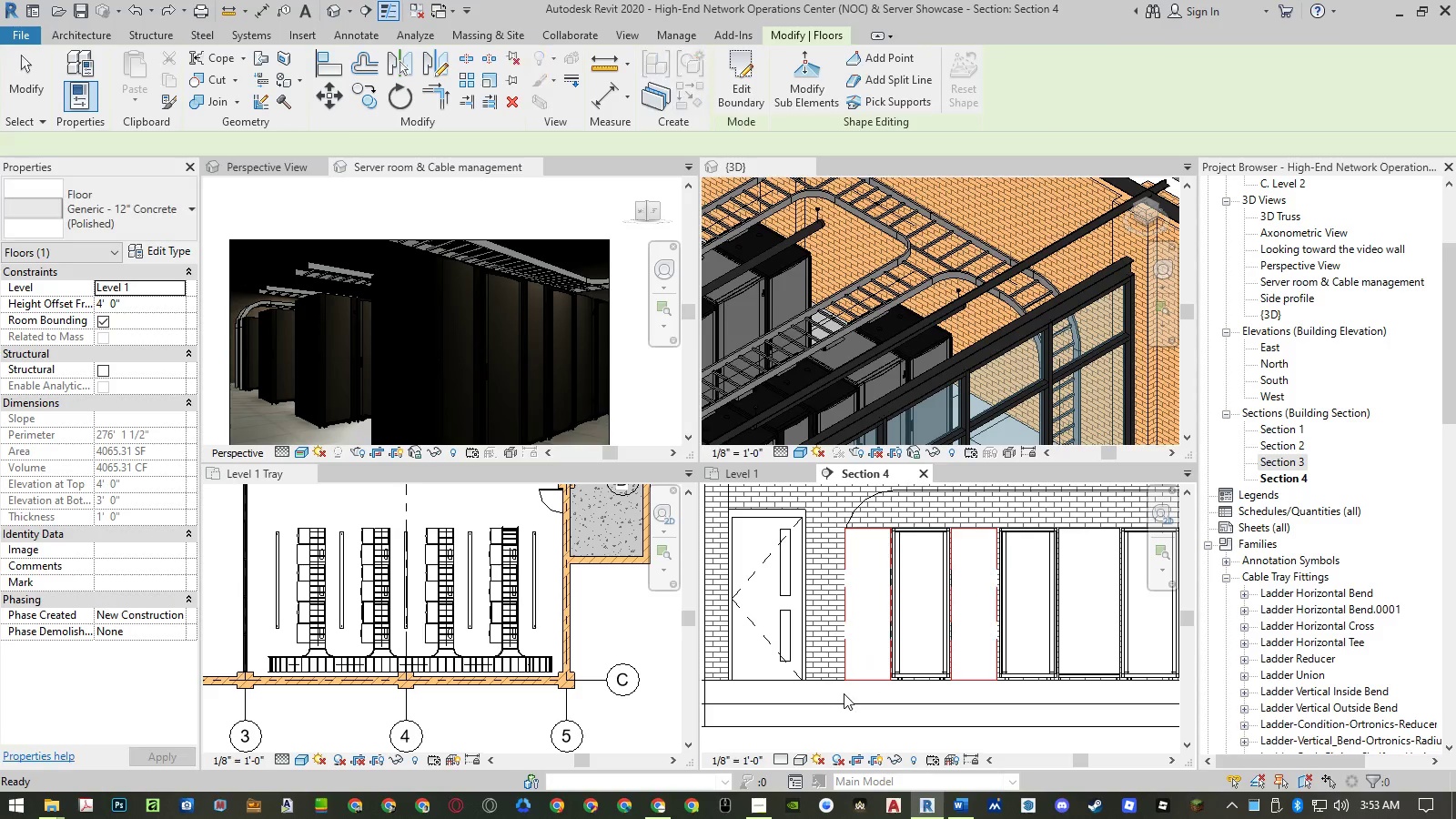 
scroll: coordinate [850, 645], scroll_direction: down, amount: 9.0
 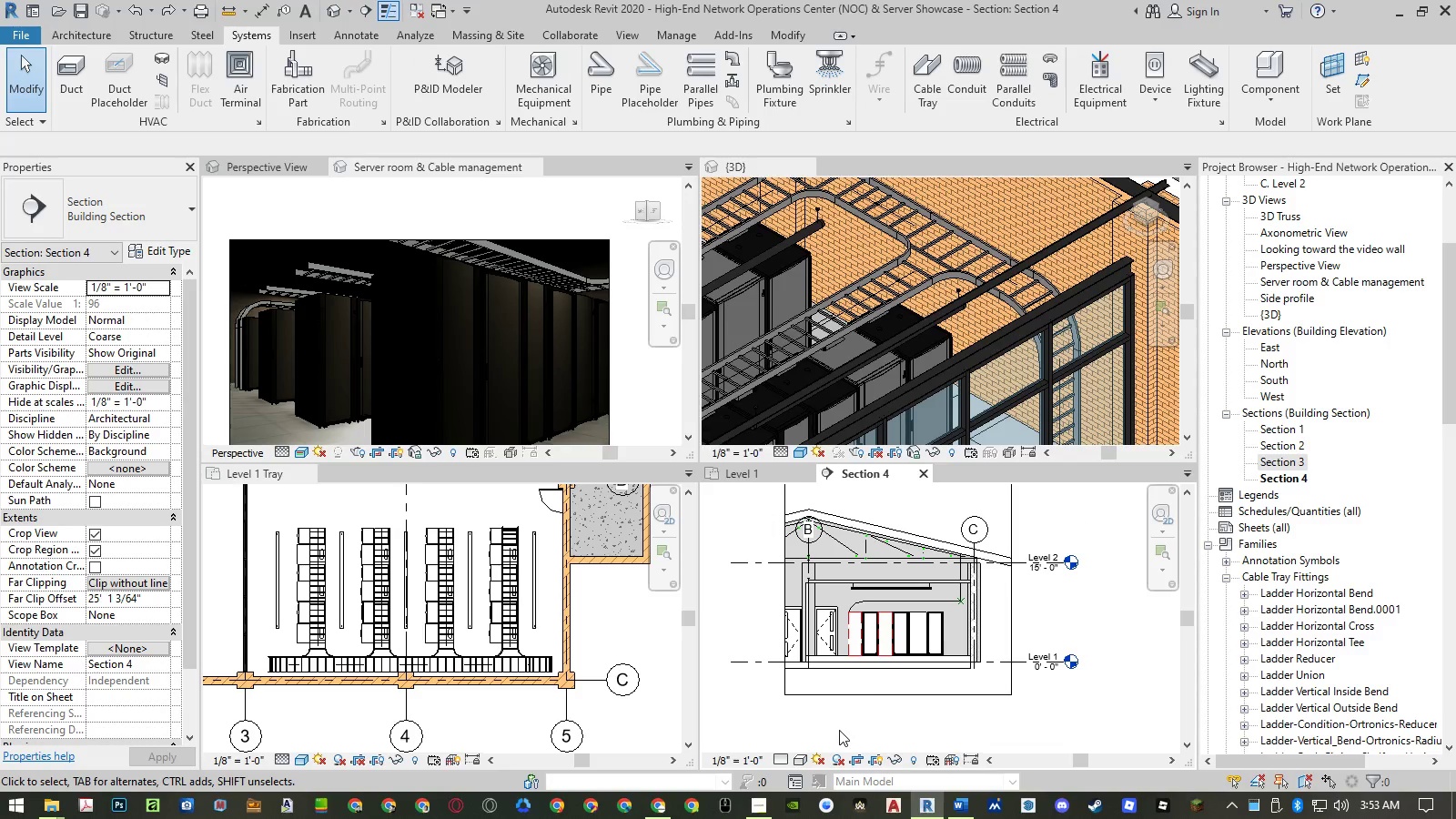 
left_click_drag(start_coordinate=[838, 725], to_coordinate=[856, 612])
 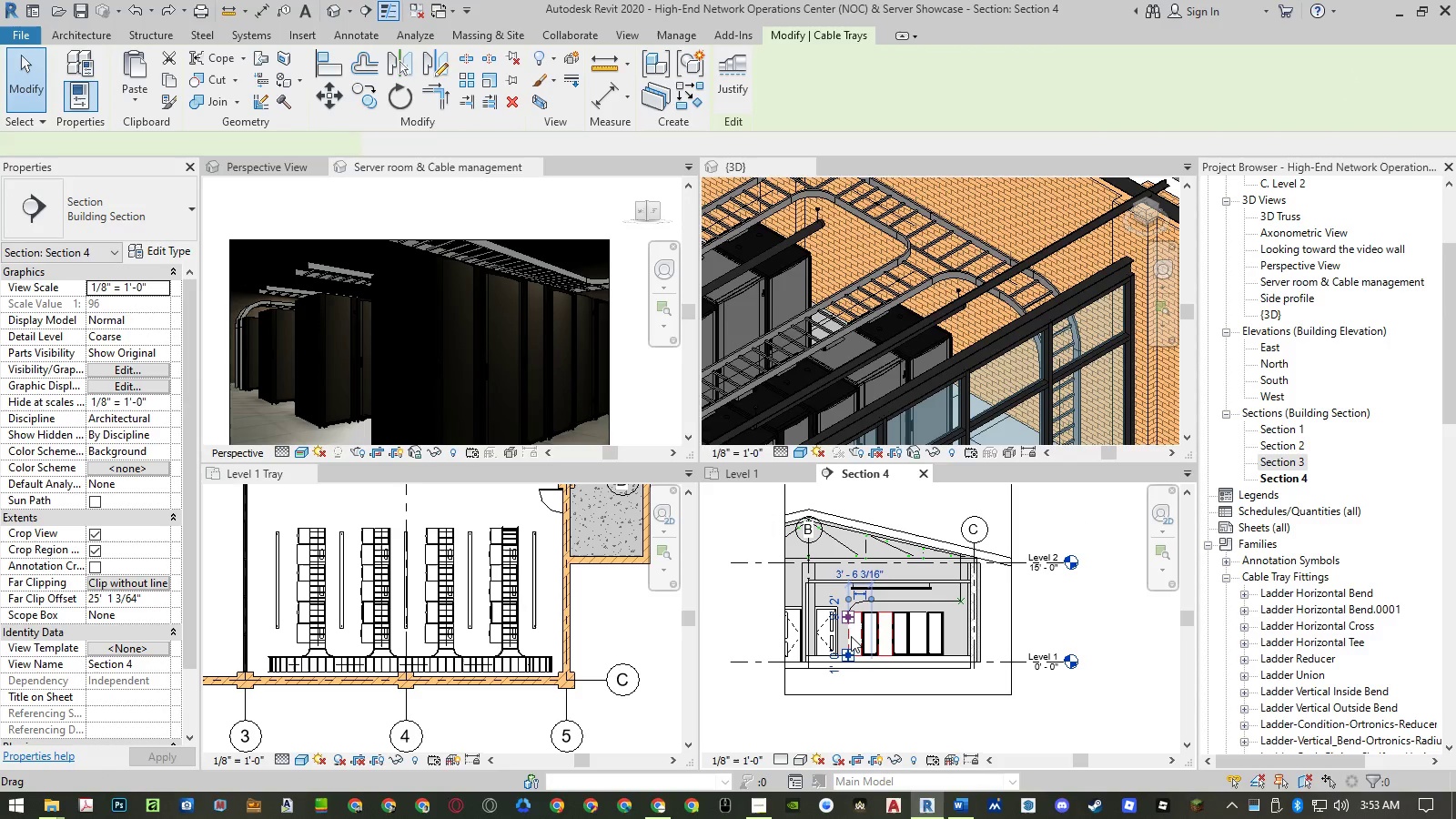 
scroll: coordinate [852, 637], scroll_direction: up, amount: 6.0
 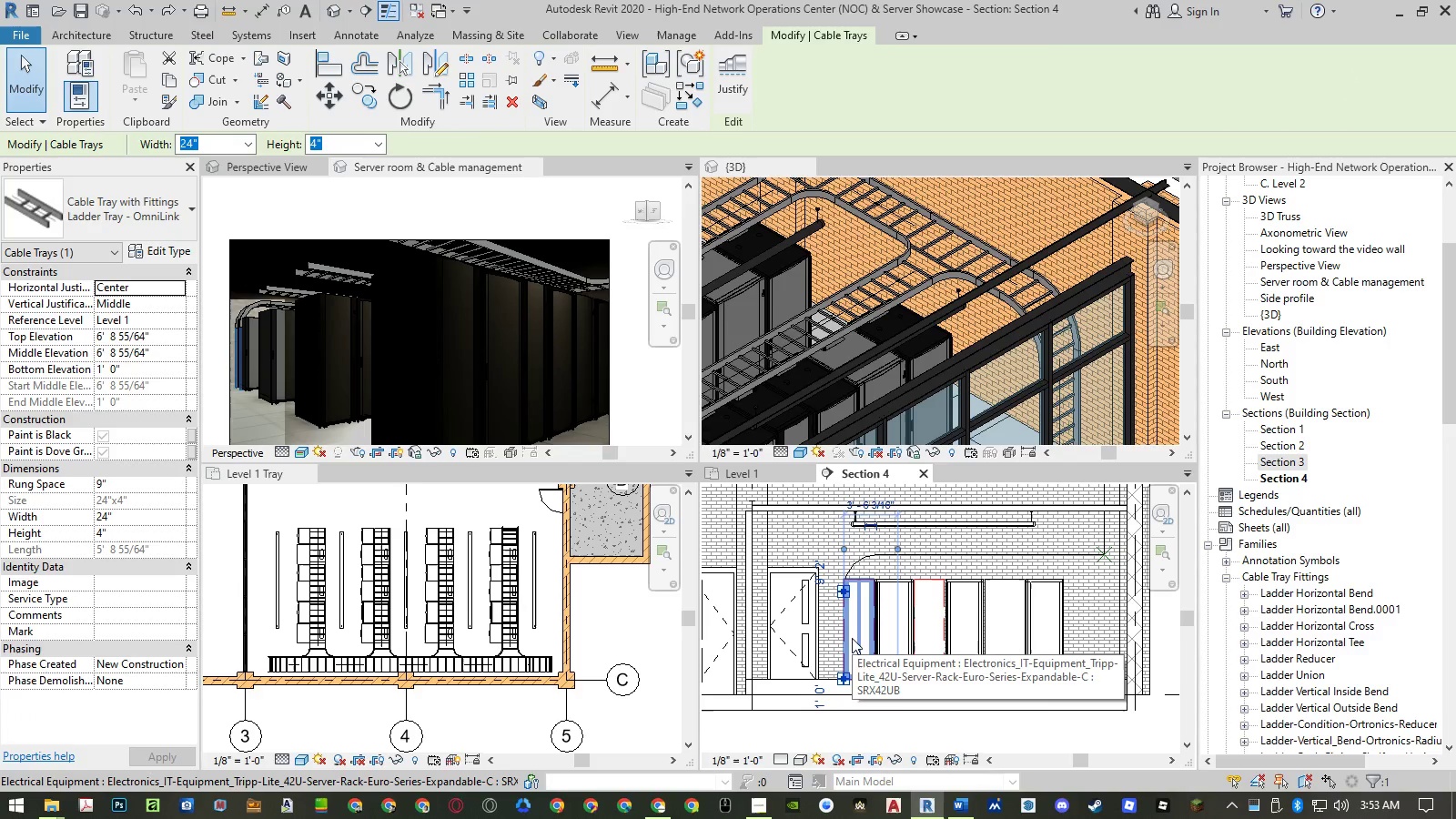 
type(mv)
 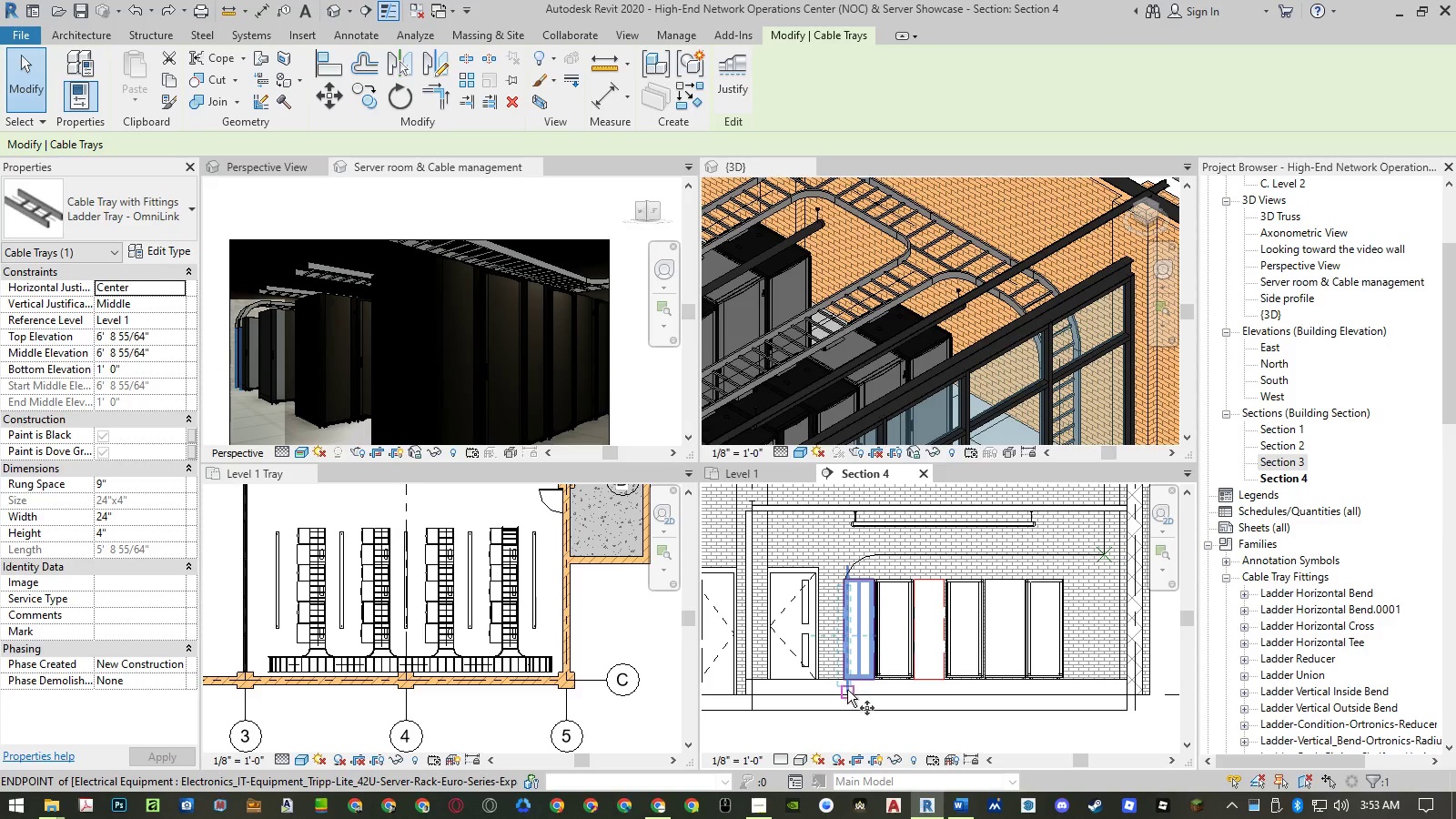 
scroll: coordinate [847, 677], scroll_direction: up, amount: 4.0
 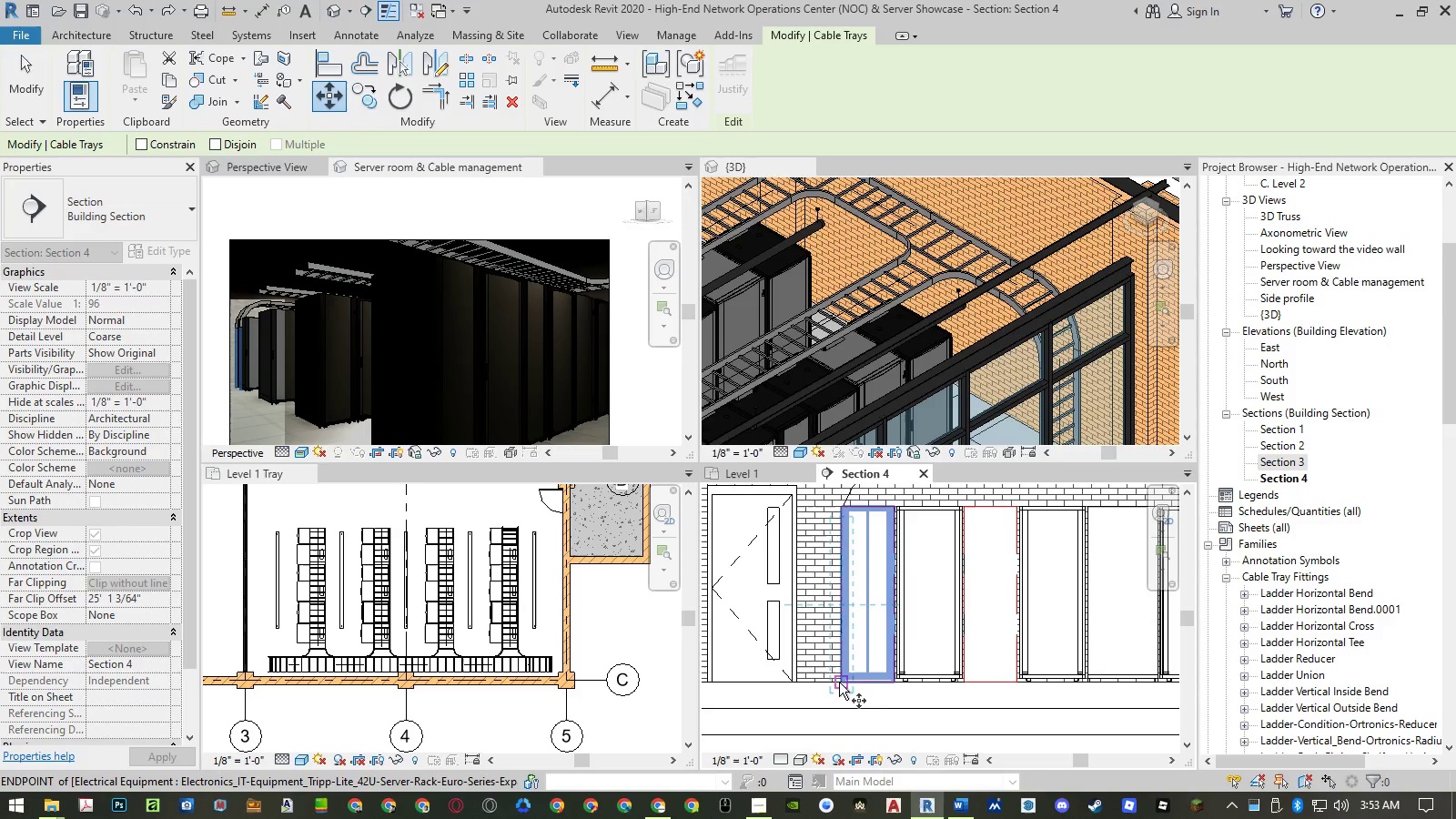 
left_click([839, 682])
 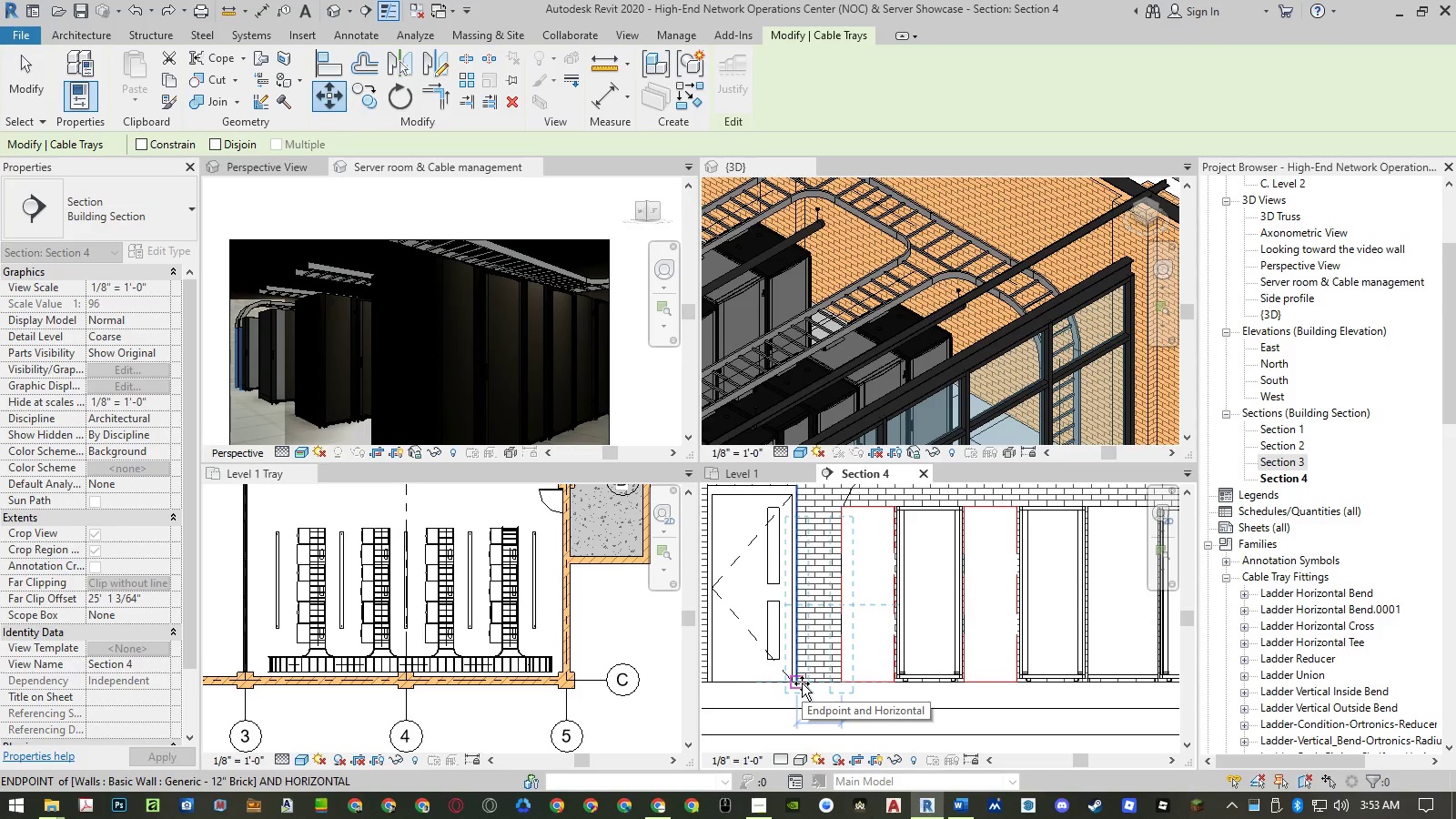 
key(Numpad1)
 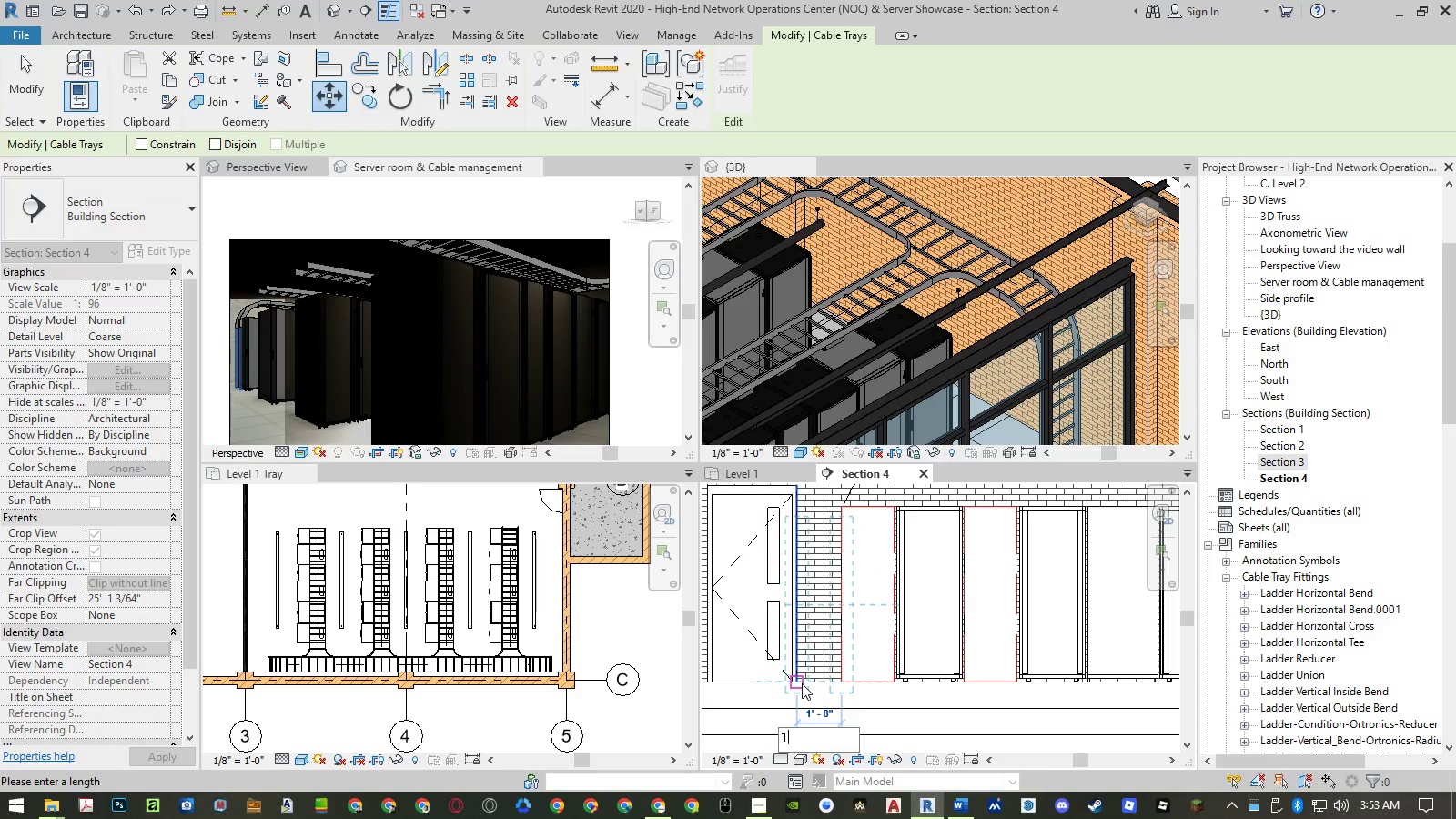 
key(NumpadEnter)
 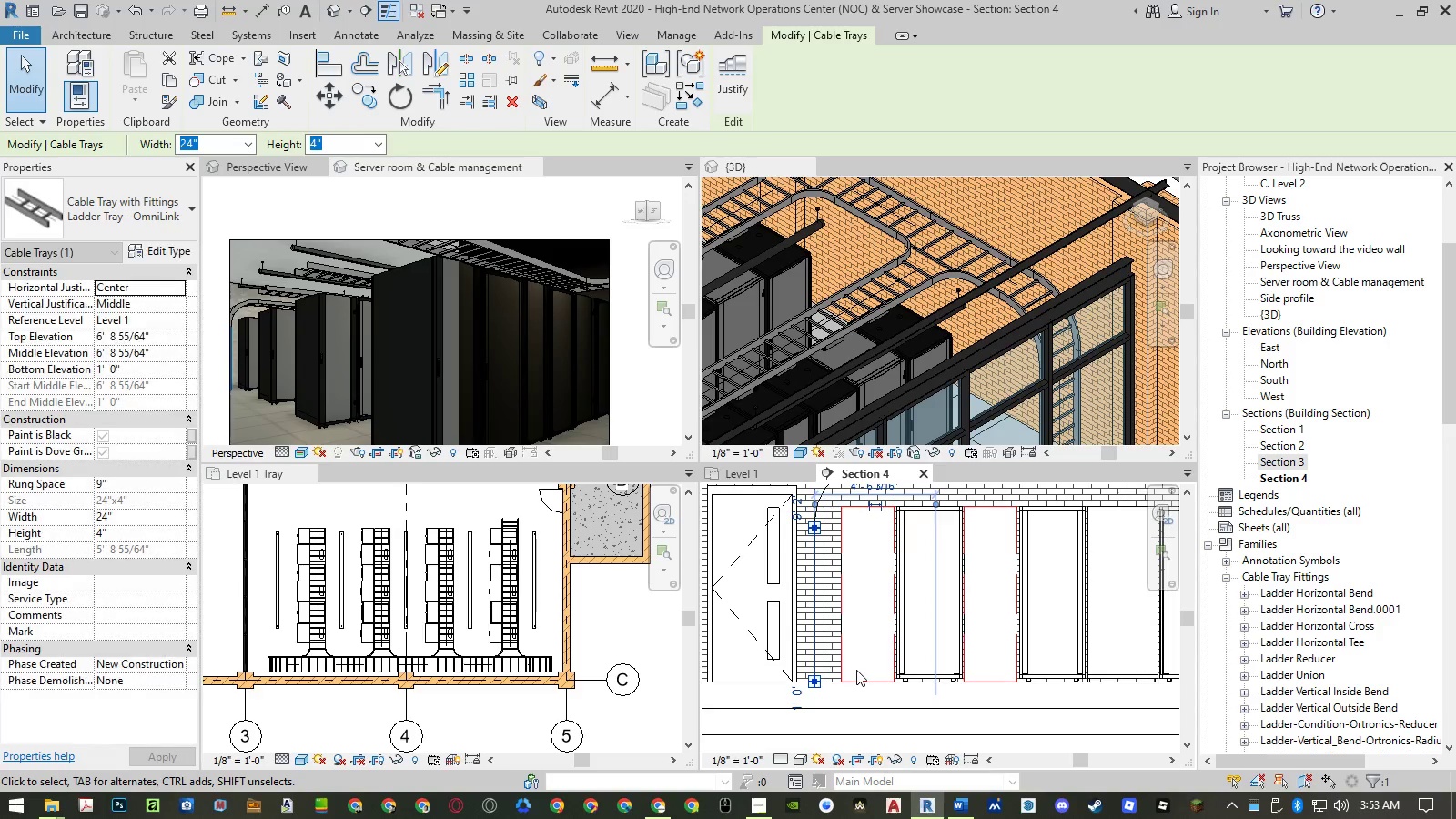 
key(Escape)
 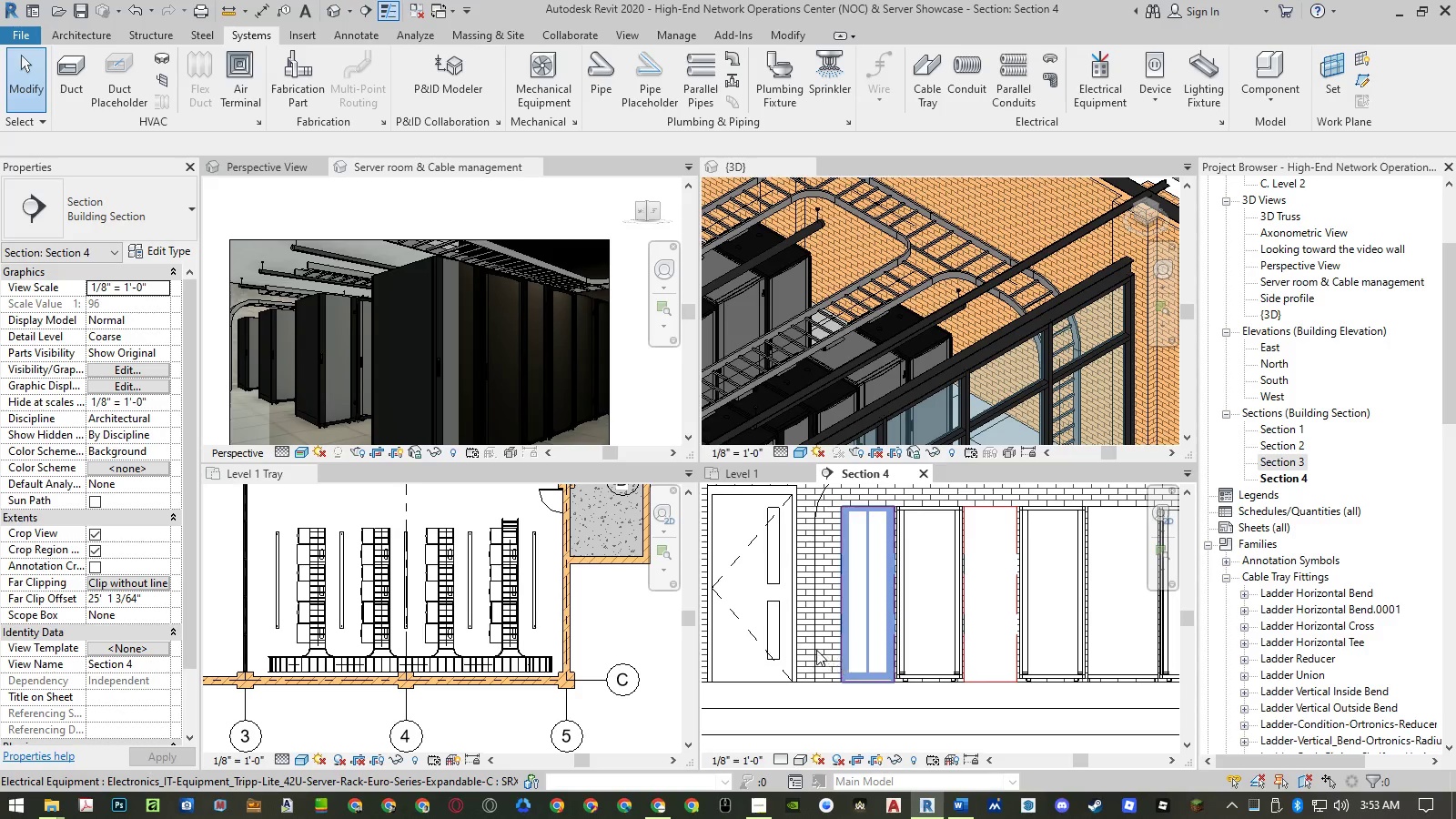 
wait(7.89)
 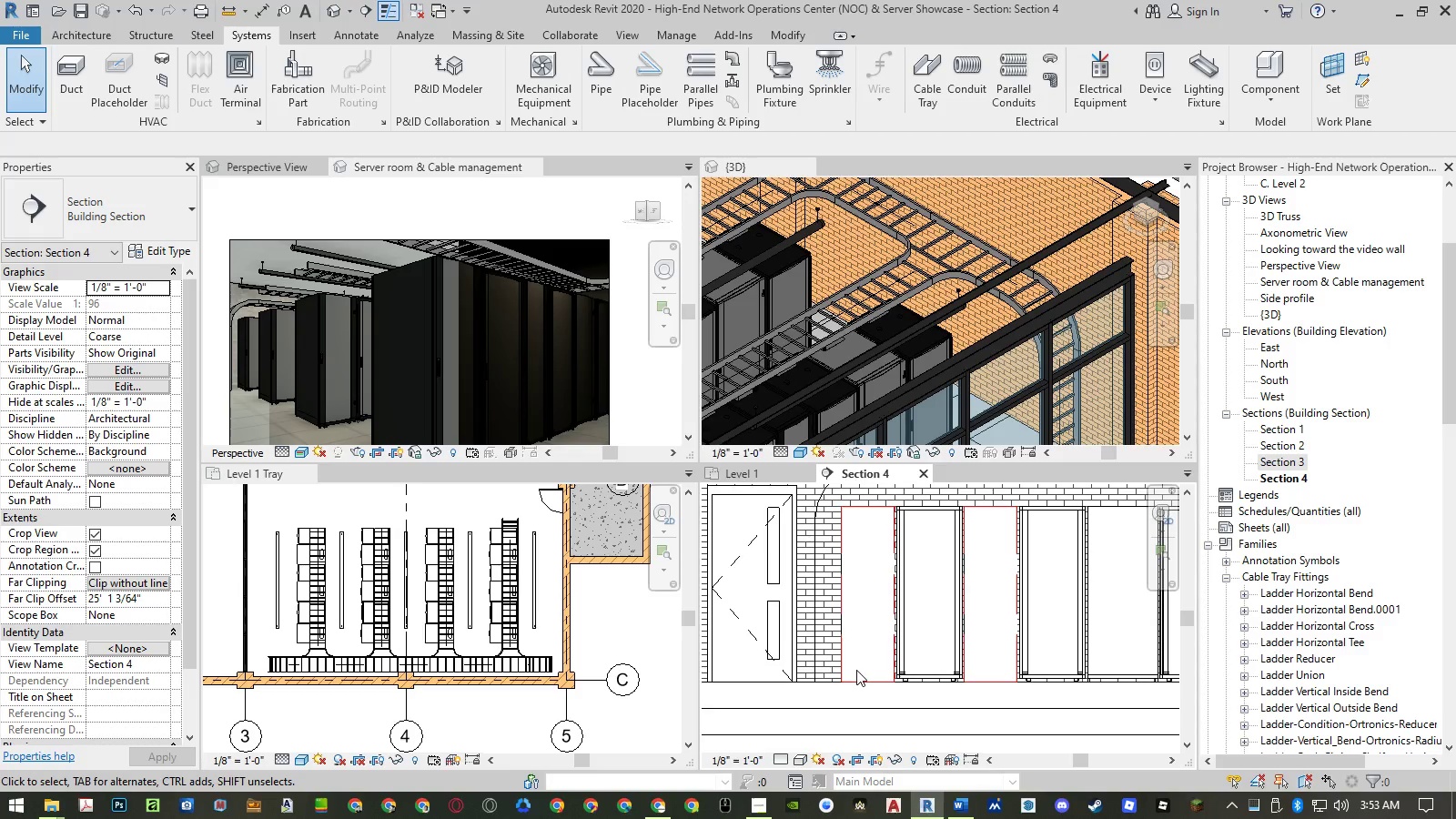 
double_click([792, 743])
 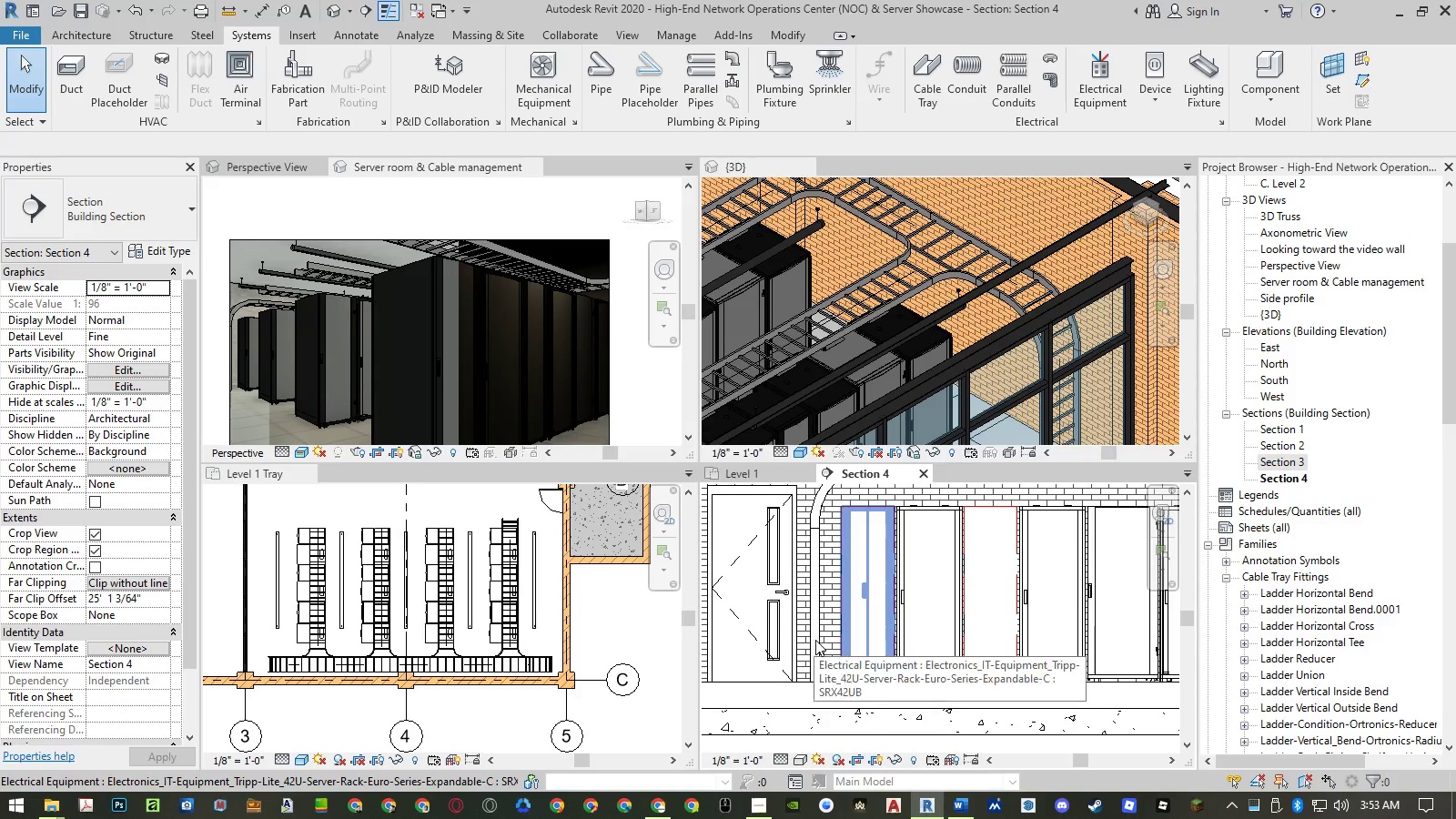 
left_click([817, 651])
 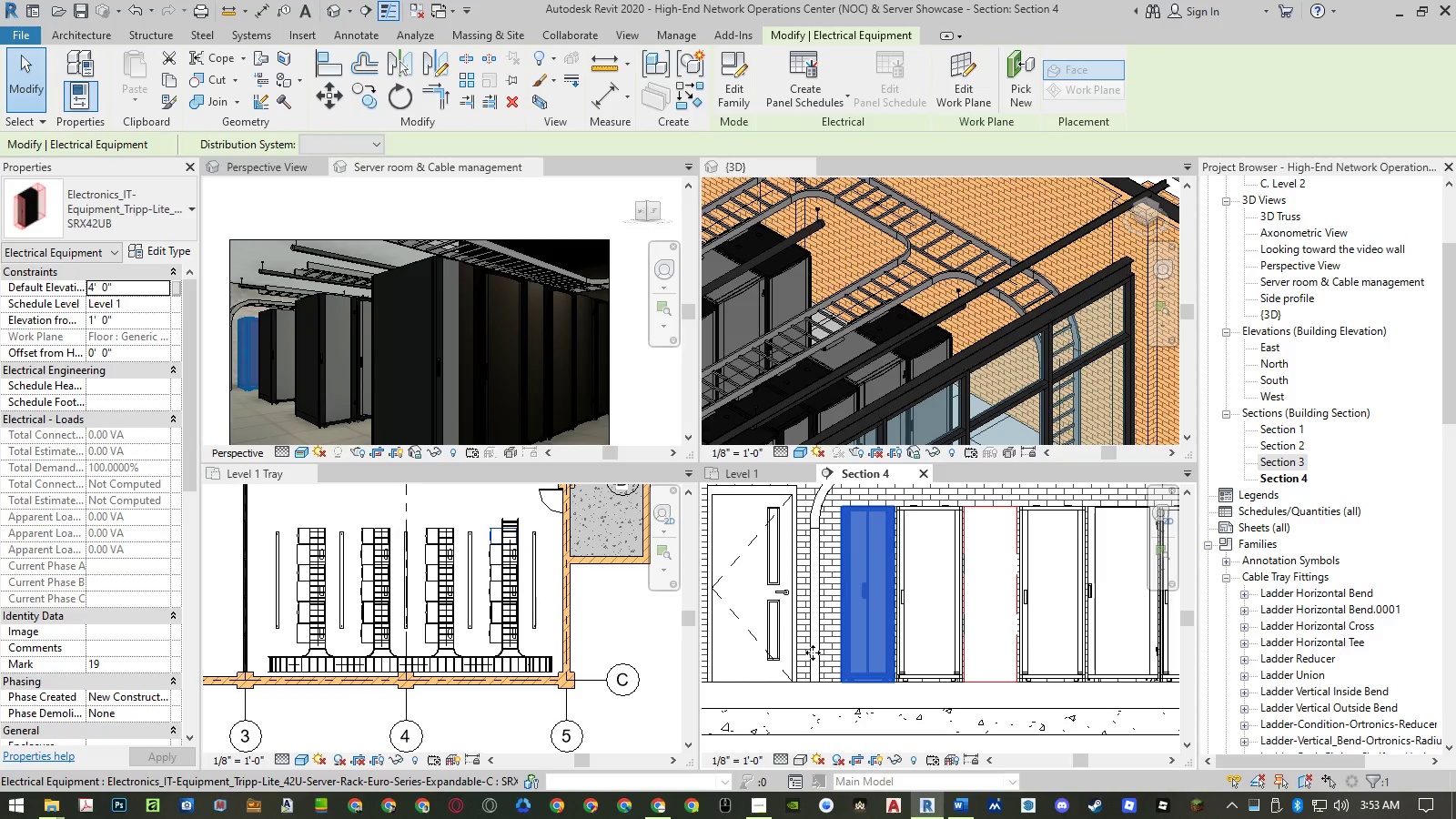 
key(Escape)
 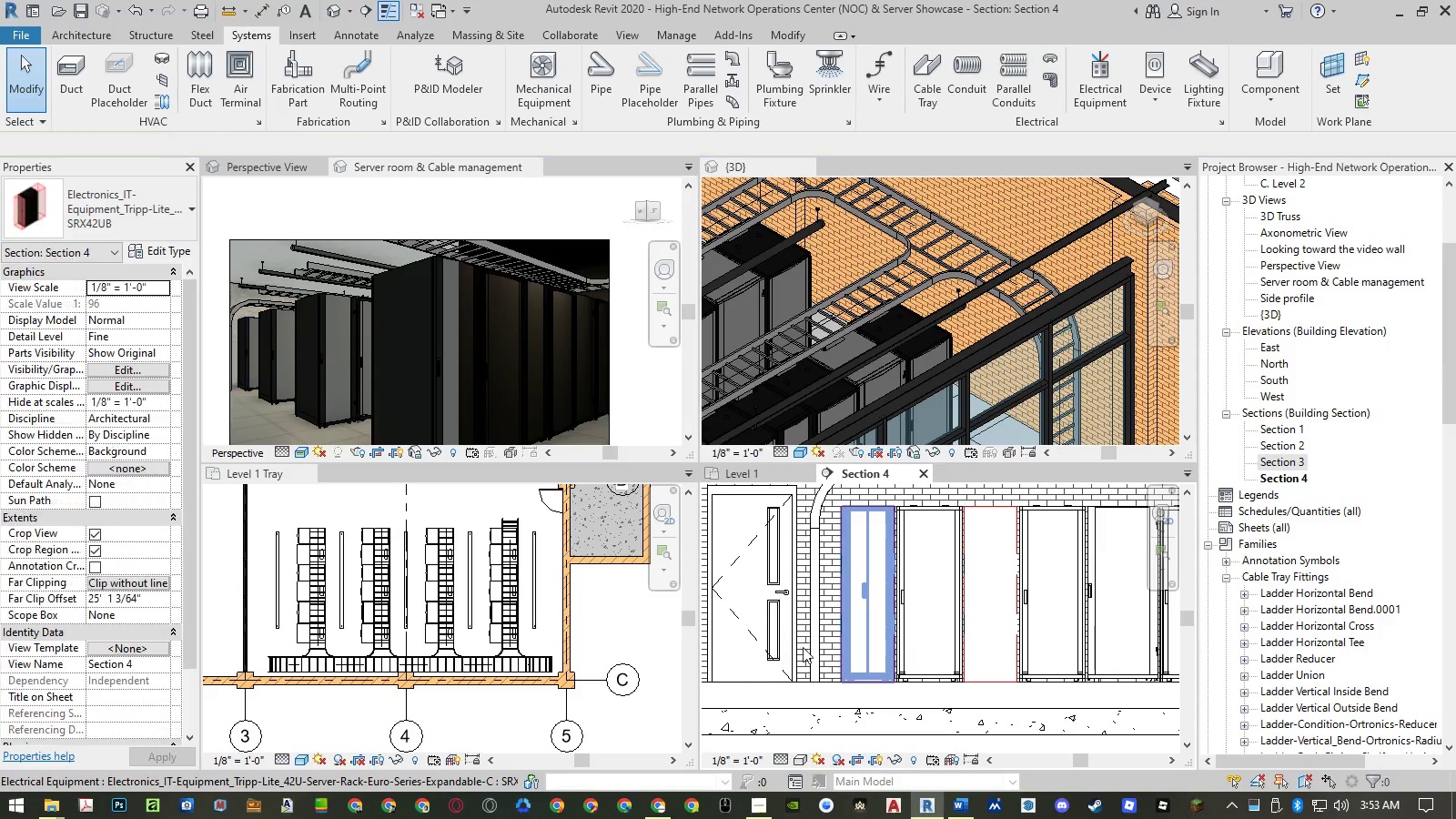 
key(Escape)
 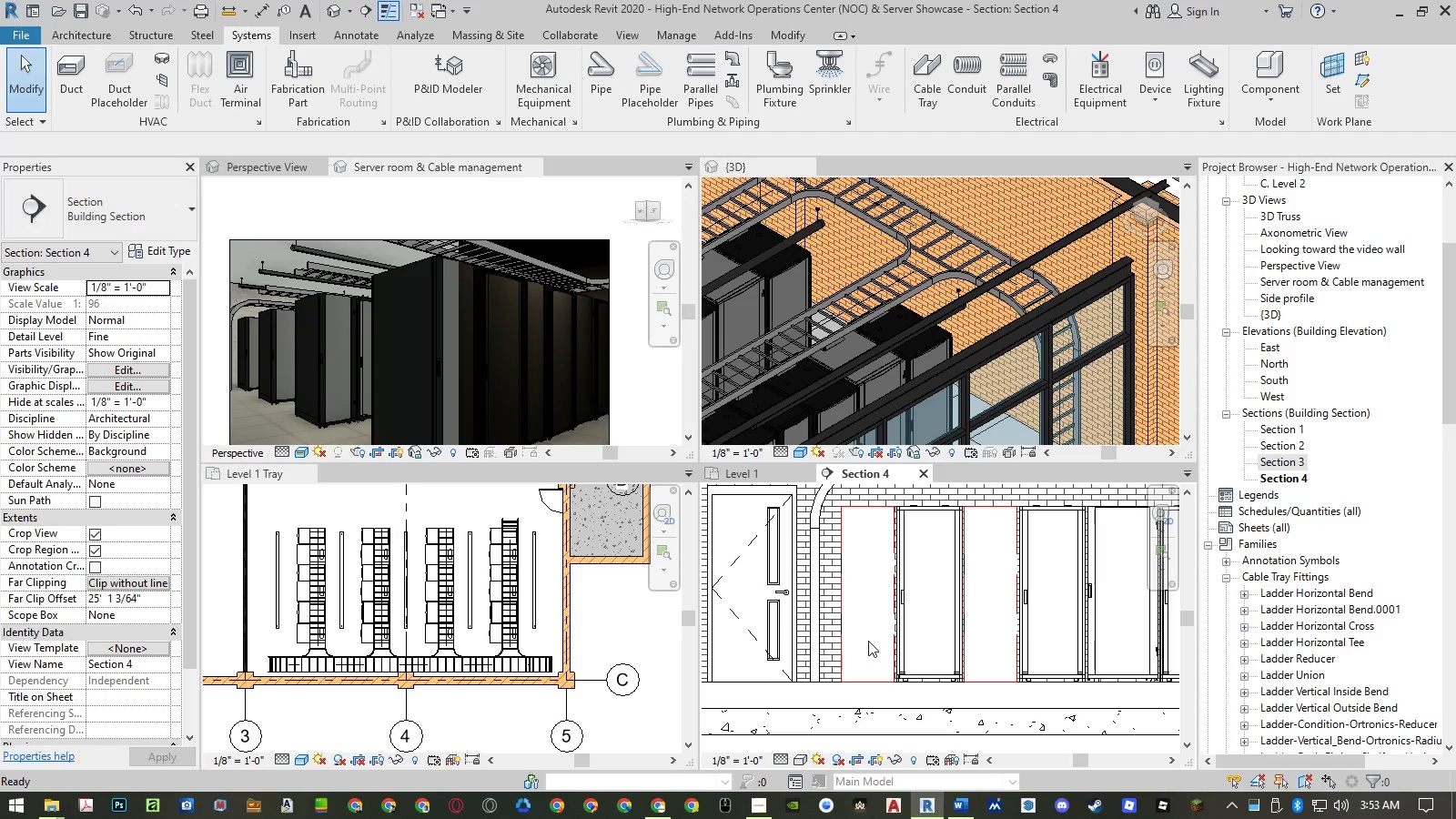 
scroll: coordinate [868, 641], scroll_direction: down, amount: 4.0
 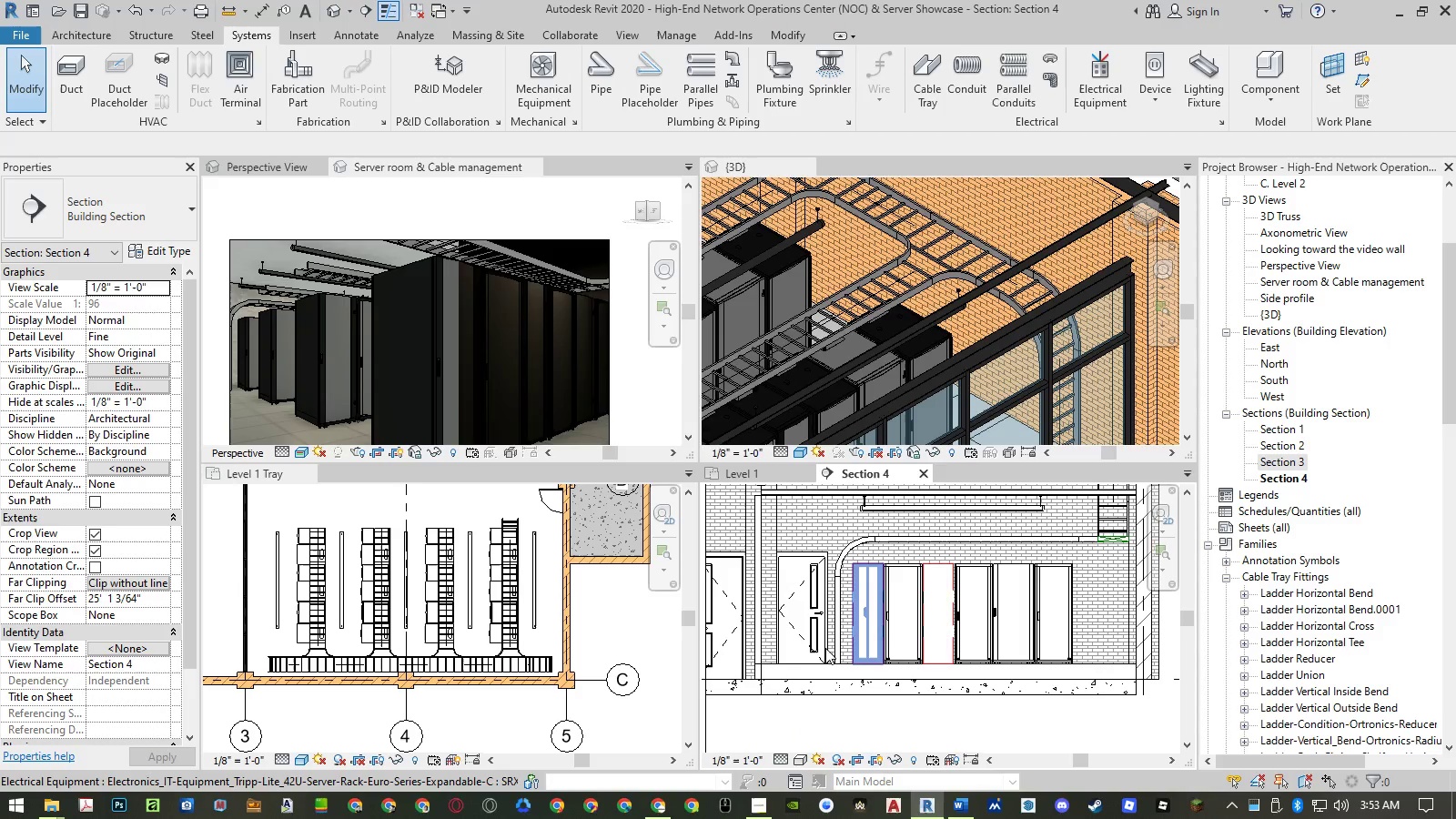 
scroll: coordinate [846, 601], scroll_direction: up, amount: 5.0
 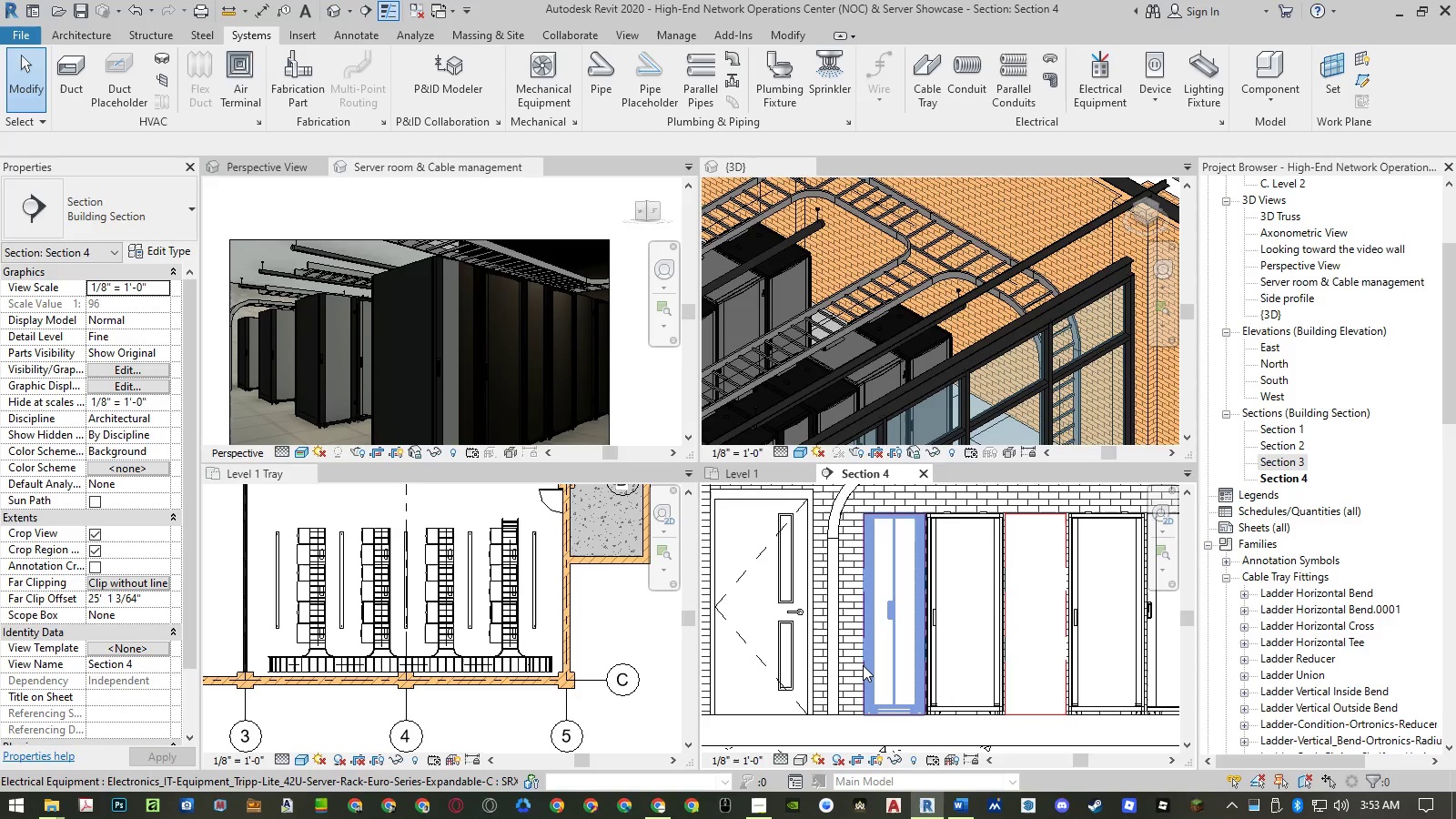 
scroll: coordinate [813, 698], scroll_direction: down, amount: 6.0
 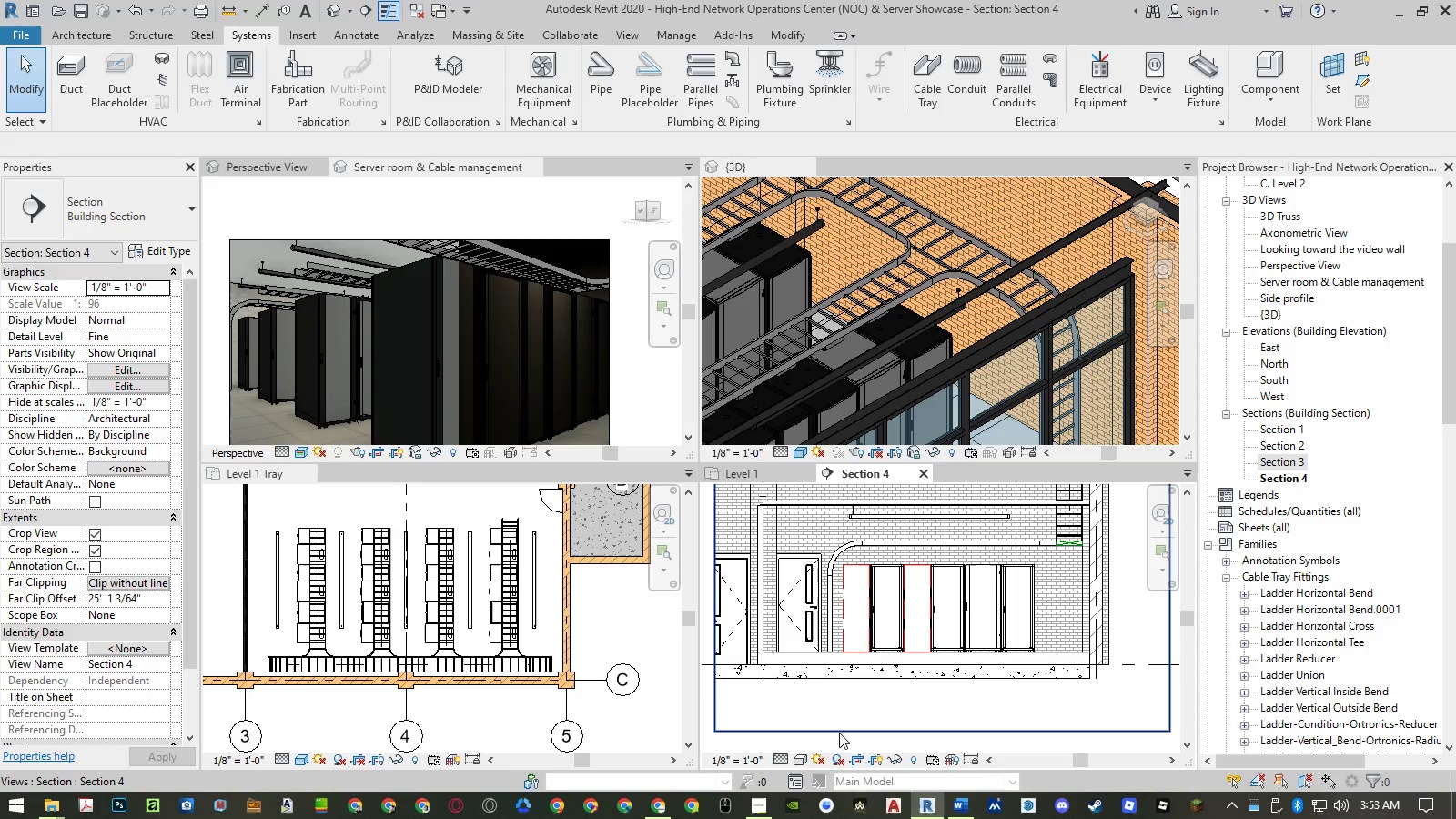 
left_click([839, 733])
 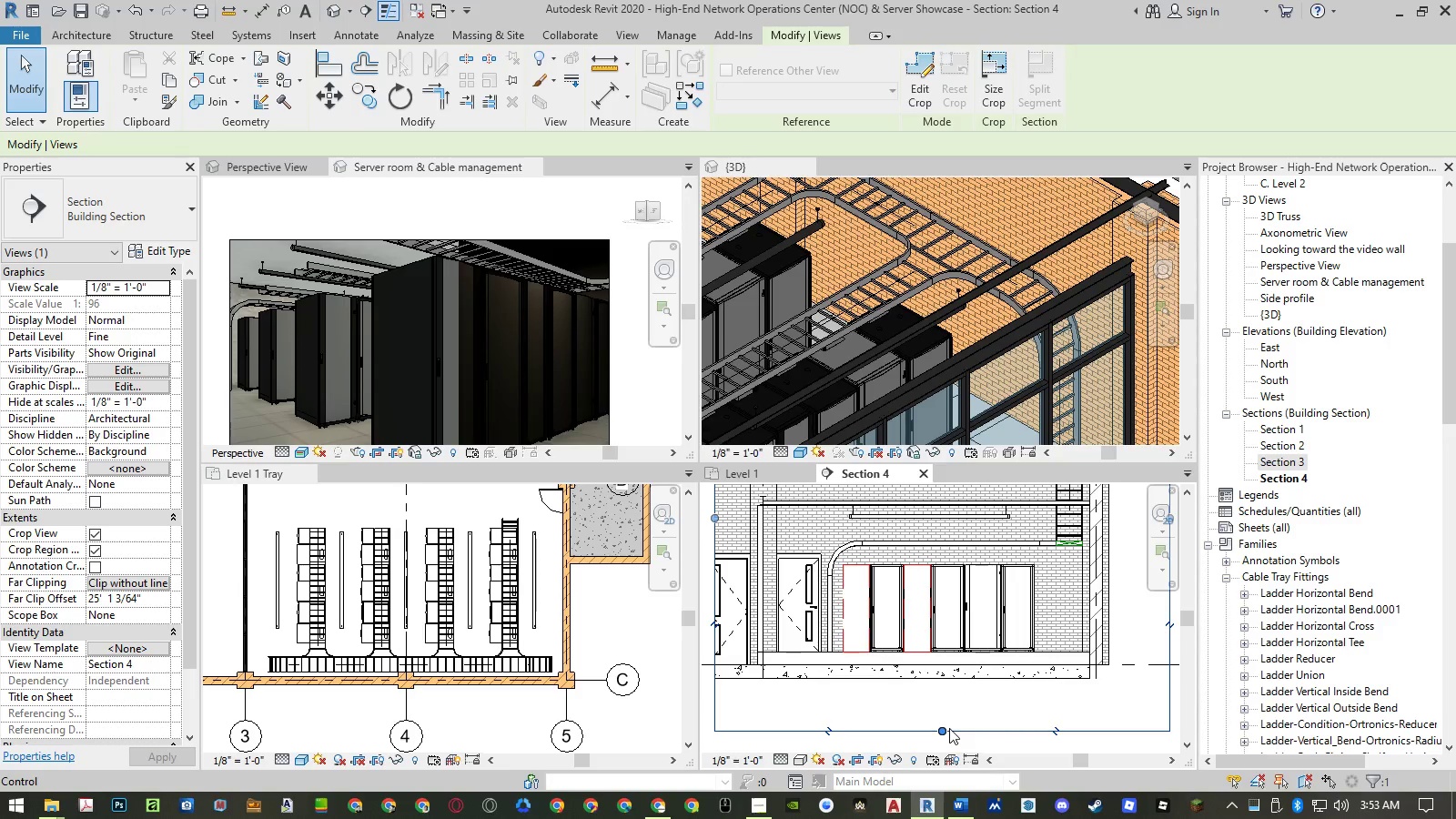 
left_click_drag(start_coordinate=[942, 728], to_coordinate=[941, 684])
 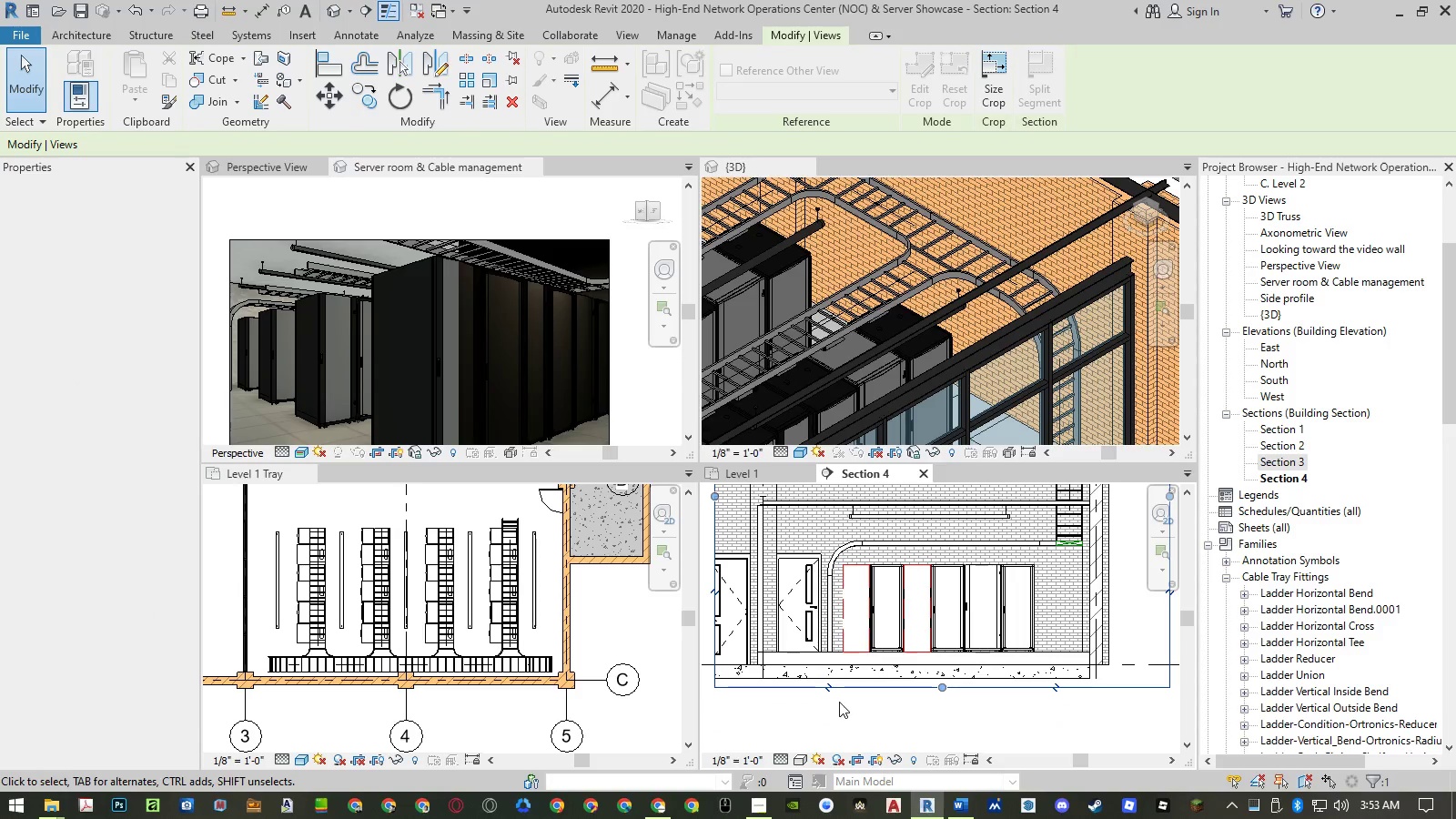 
left_click([839, 702])
 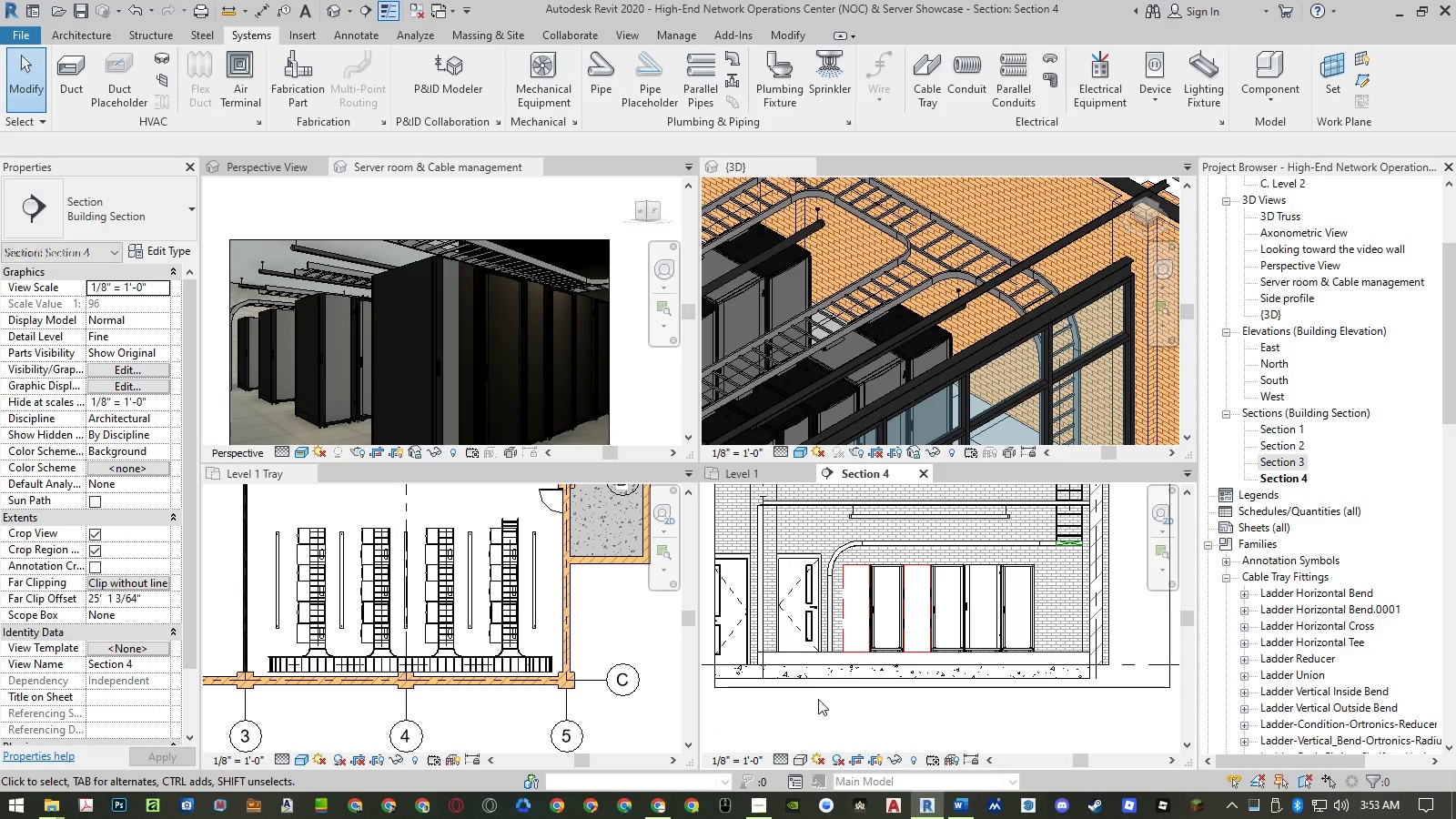 
left_click_drag(start_coordinate=[818, 698], to_coordinate=[836, 571])
 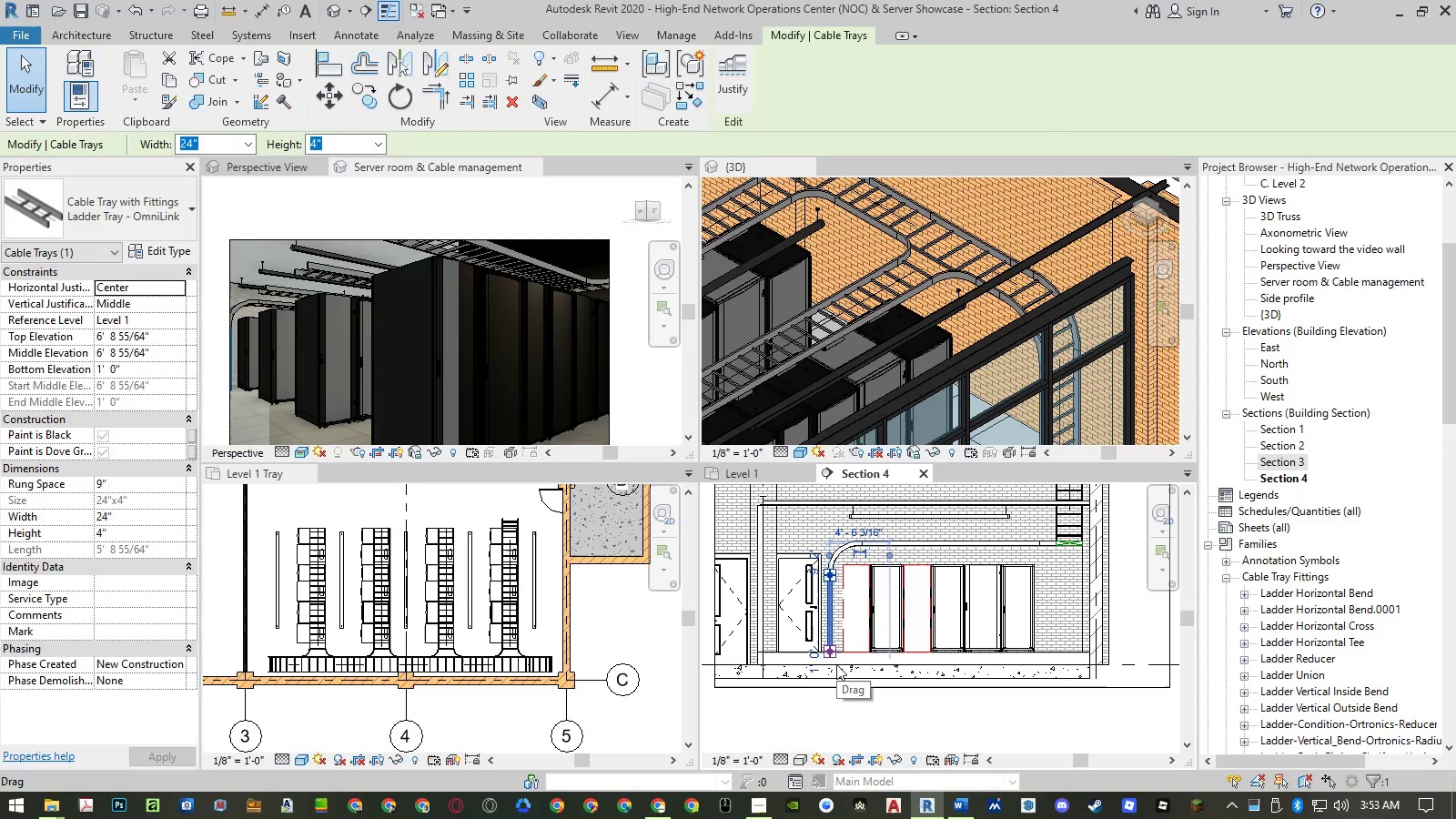 
type(mv)
 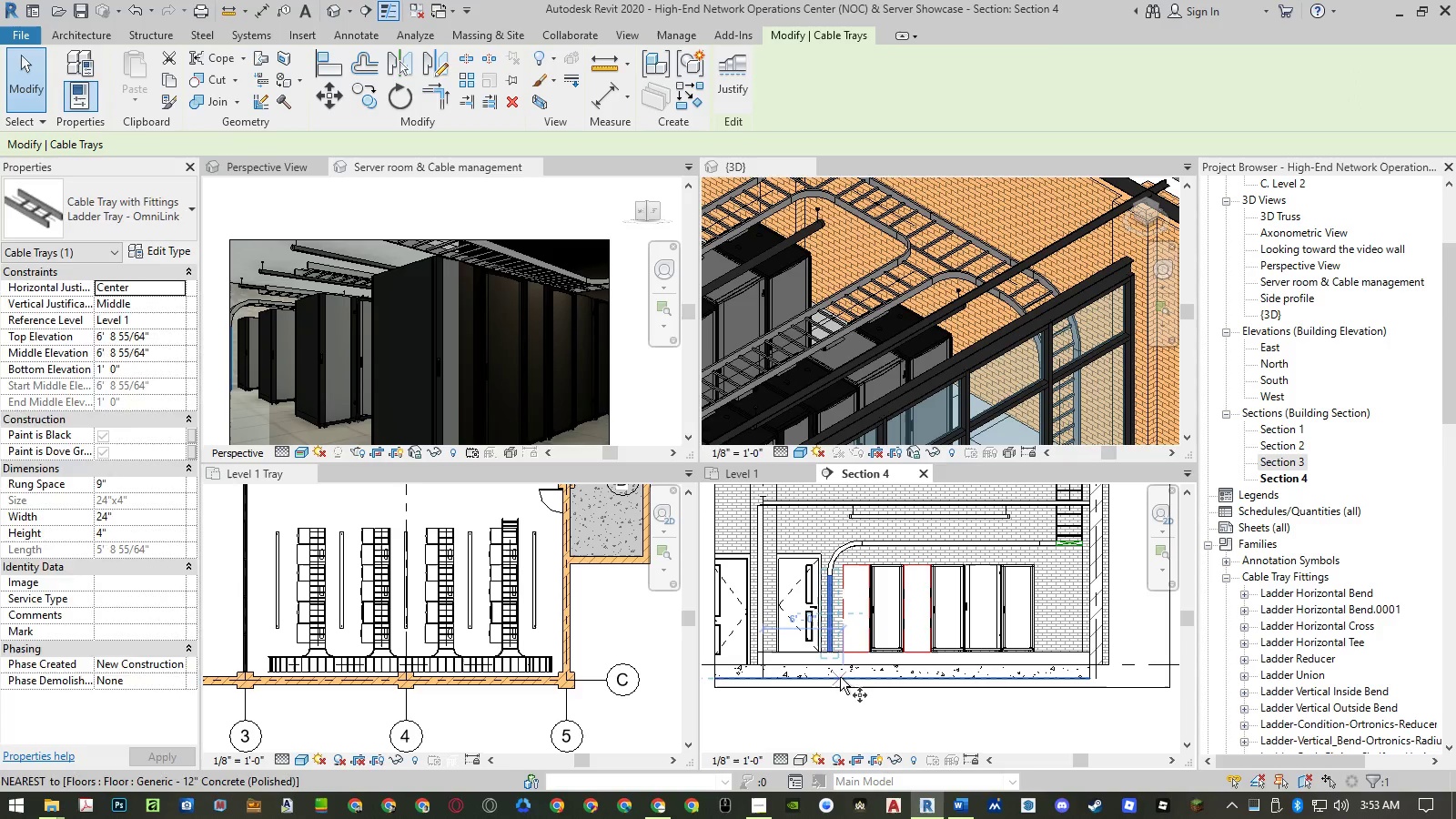 
scroll: coordinate [838, 693], scroll_direction: up, amount: 2.0
 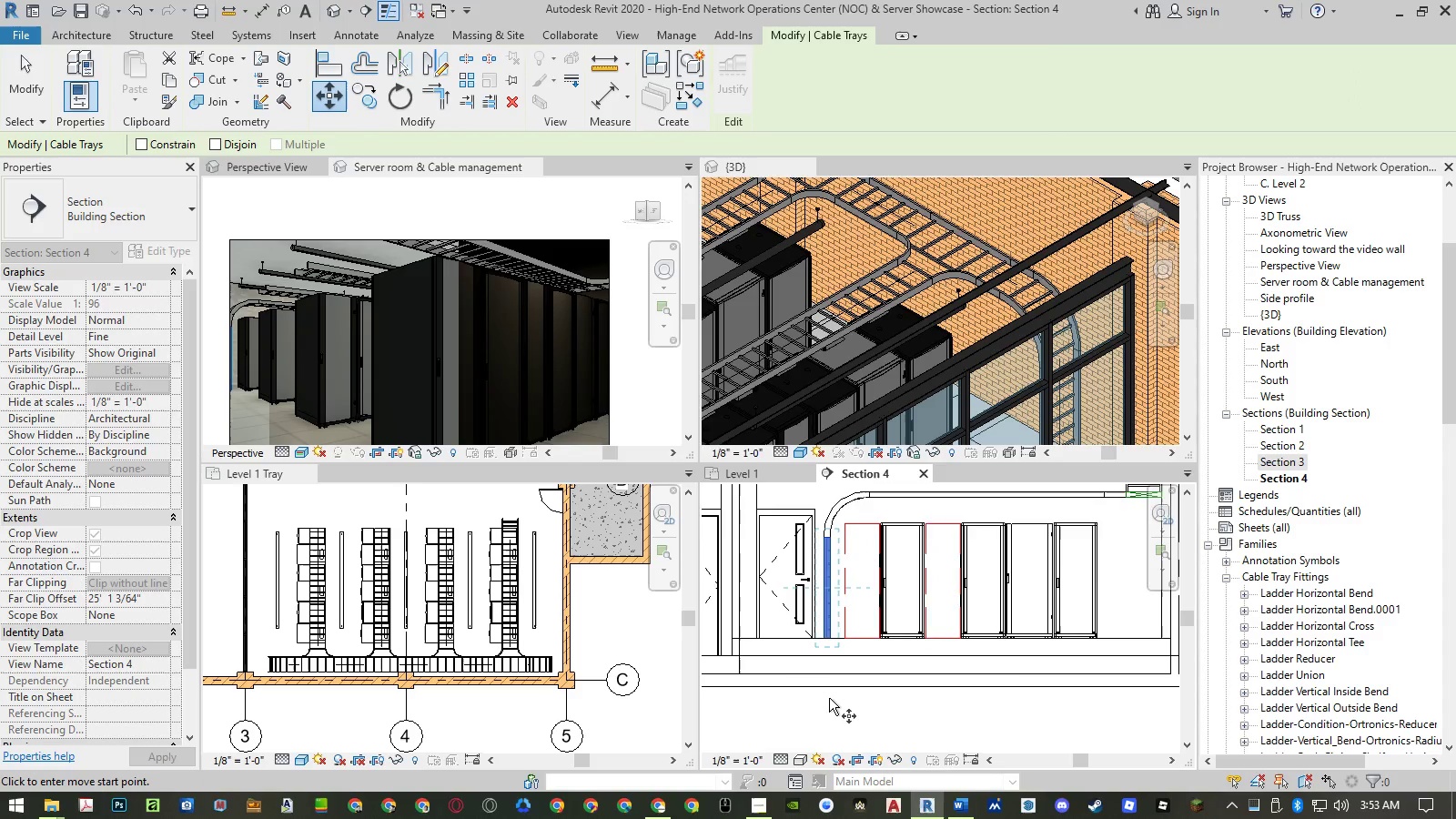 
left_click([829, 698])
 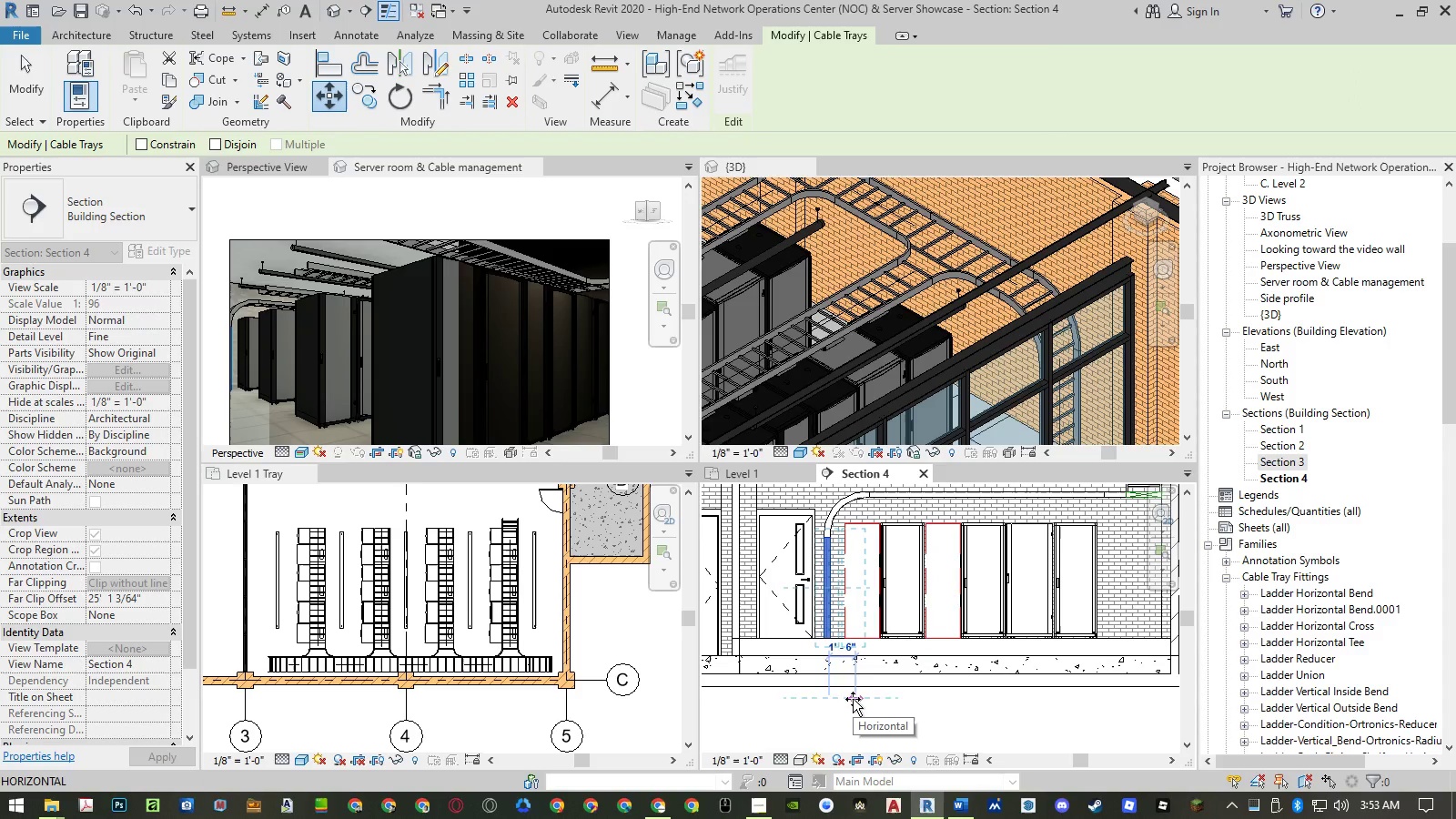 
key(NumpadDecimal)
 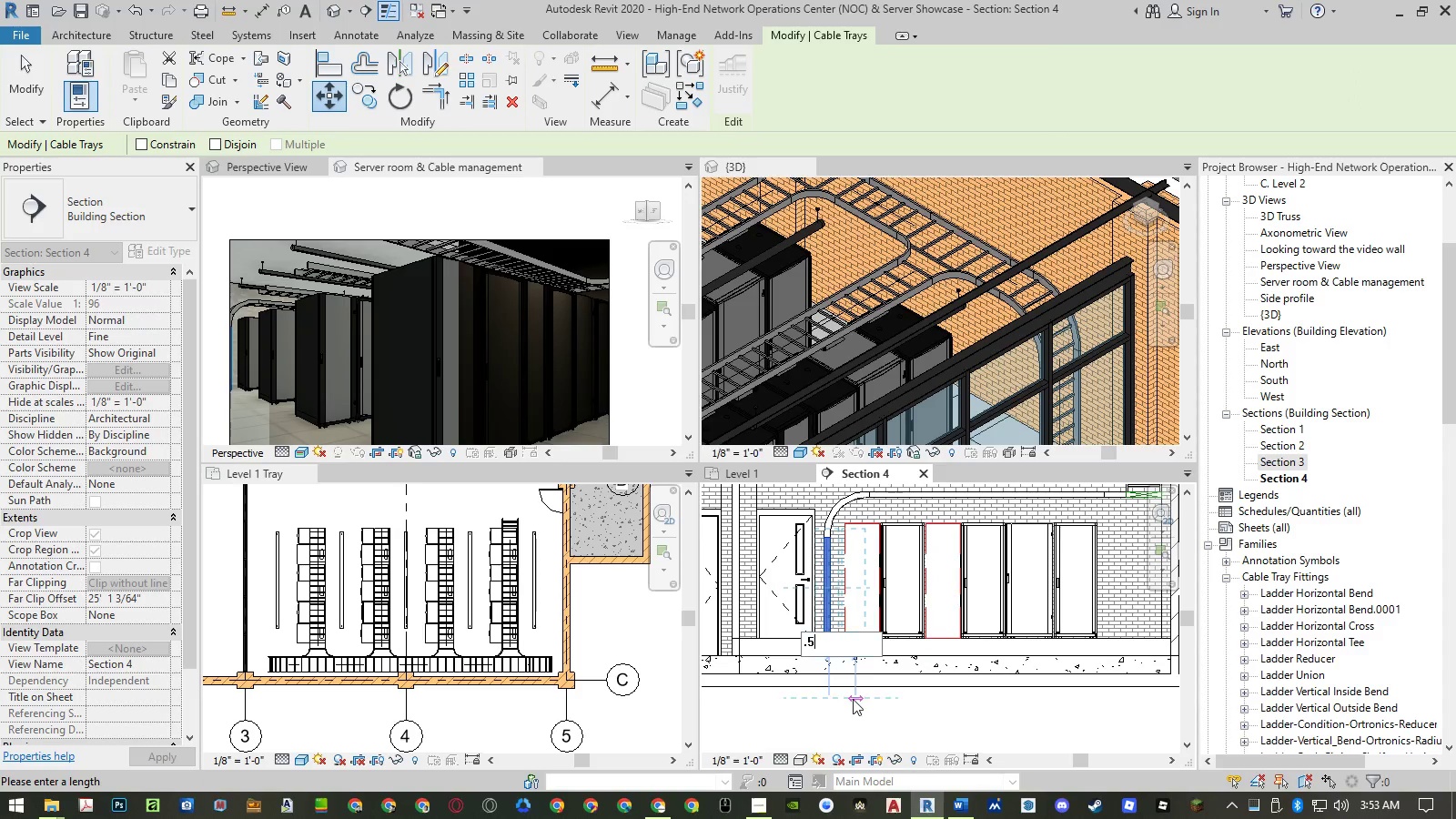 
key(Numpad5)
 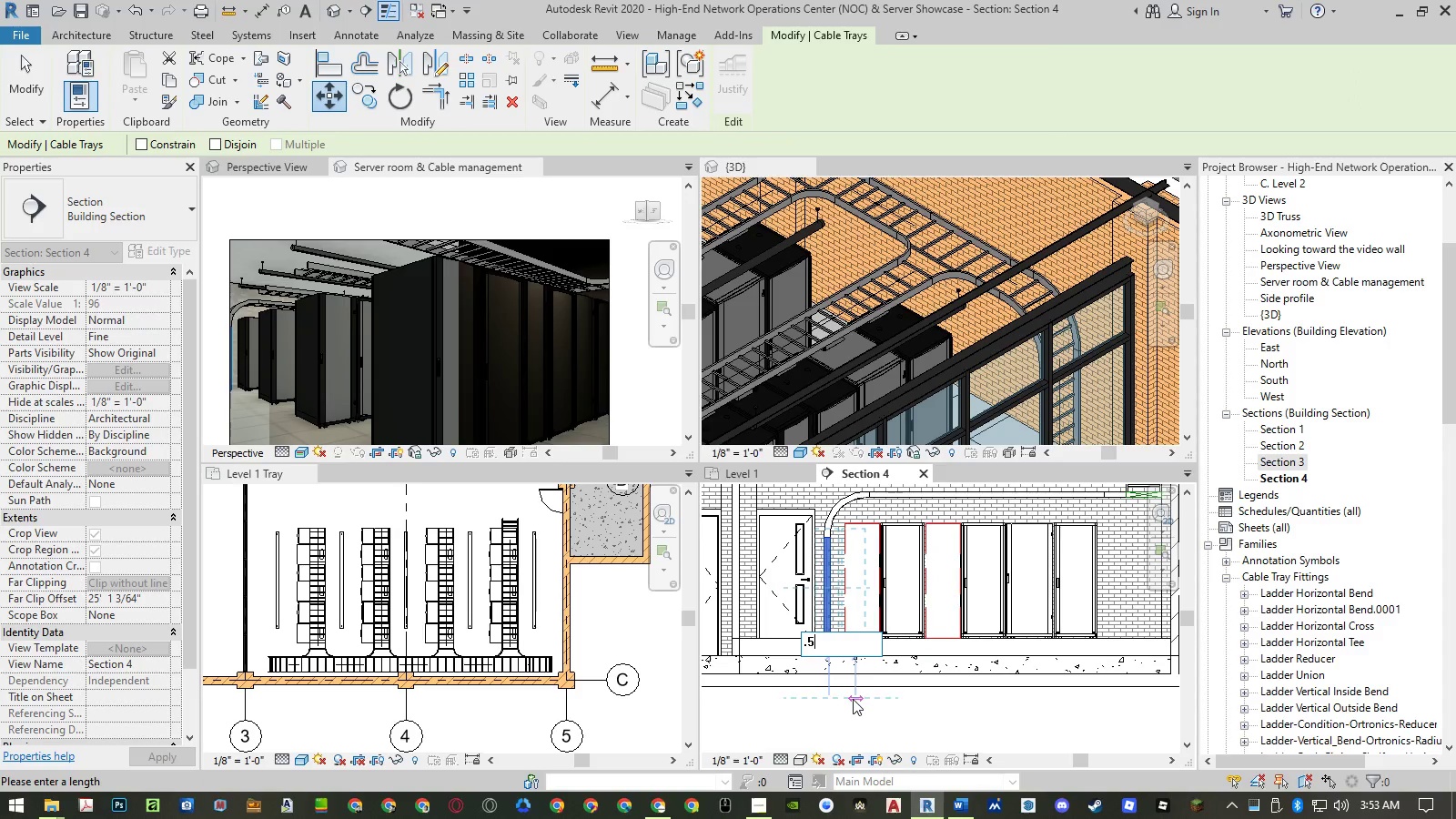 
key(NumpadEnter)
 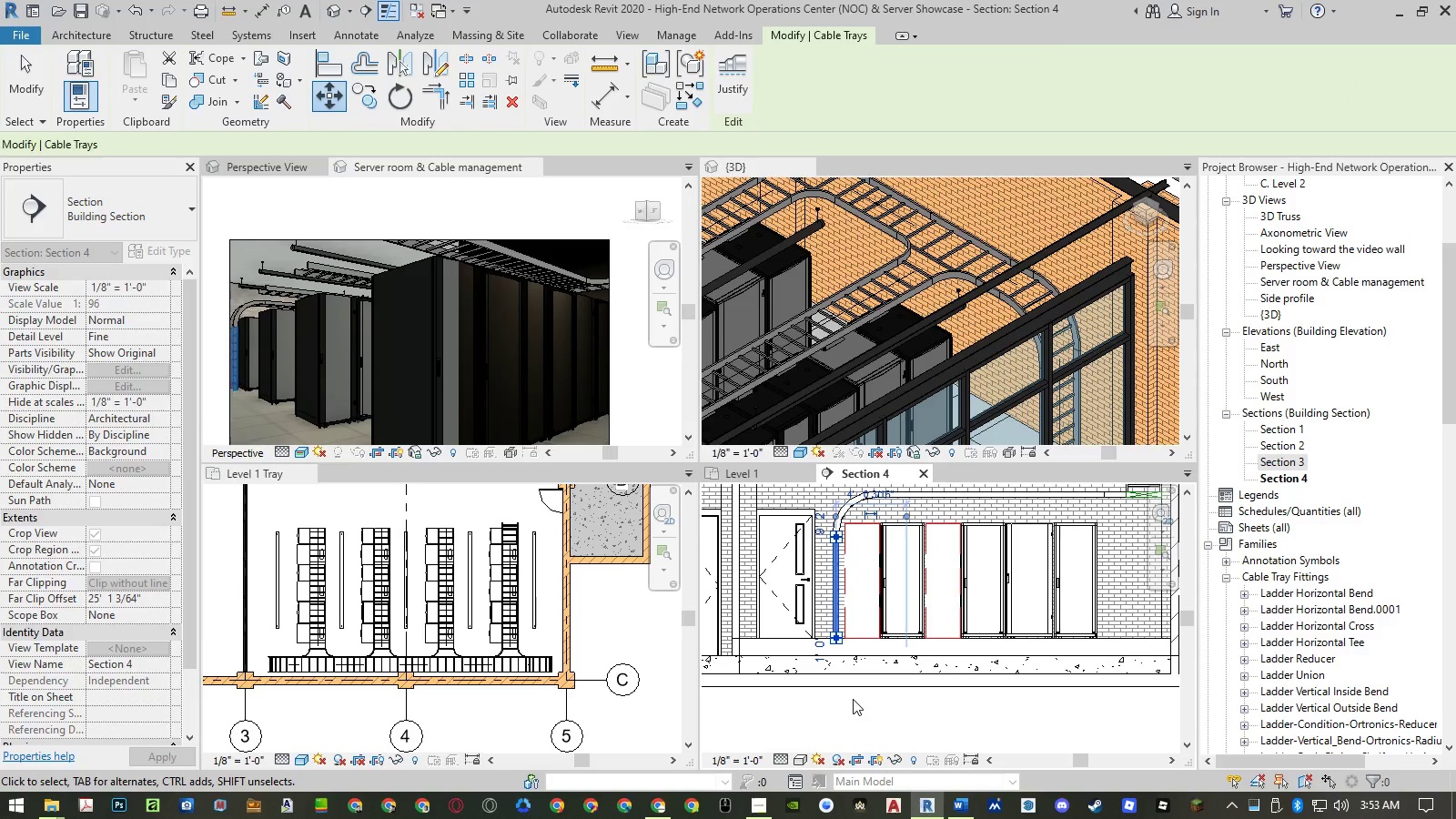 
key(Escape)
 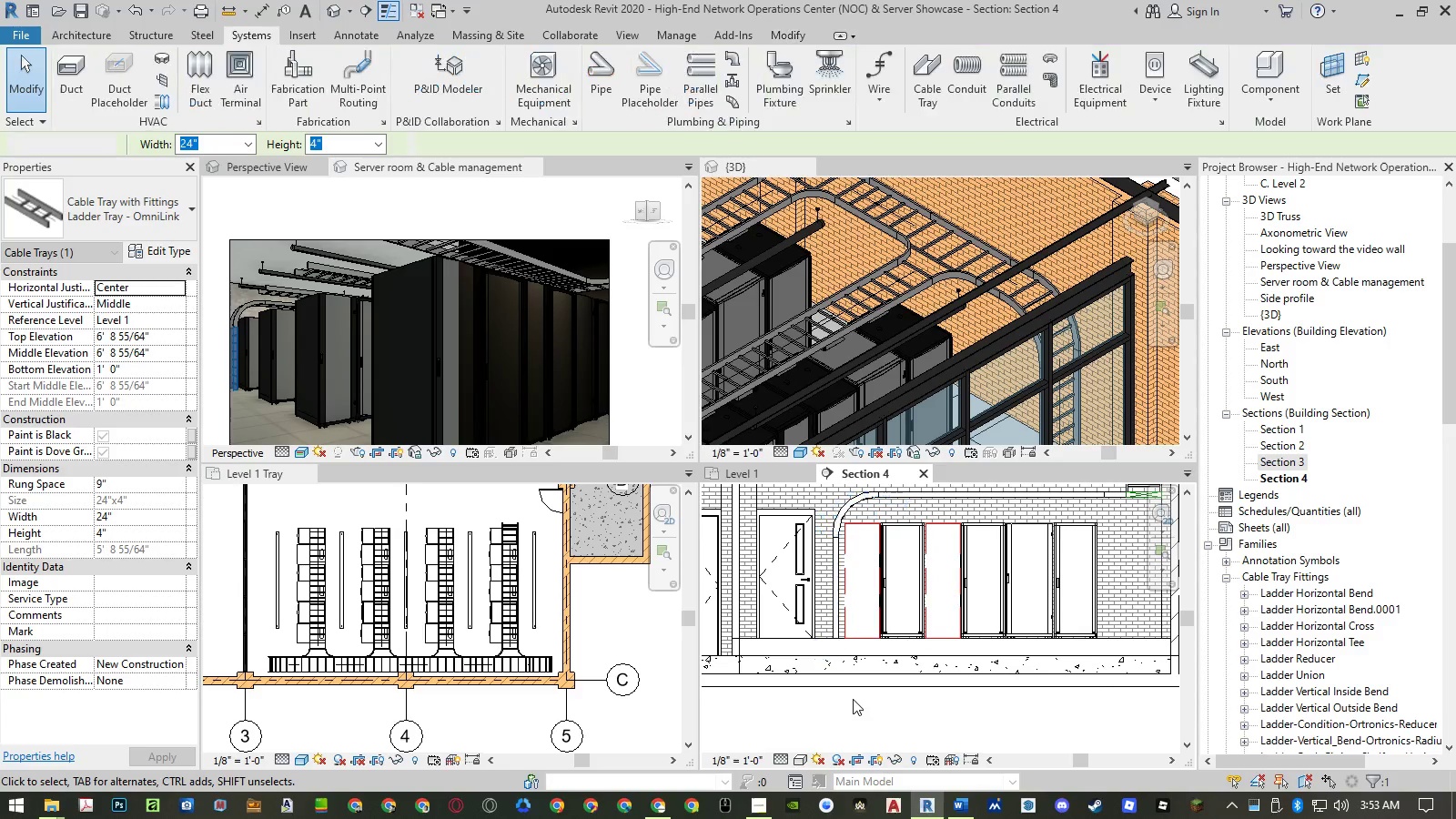 
key(Escape)
 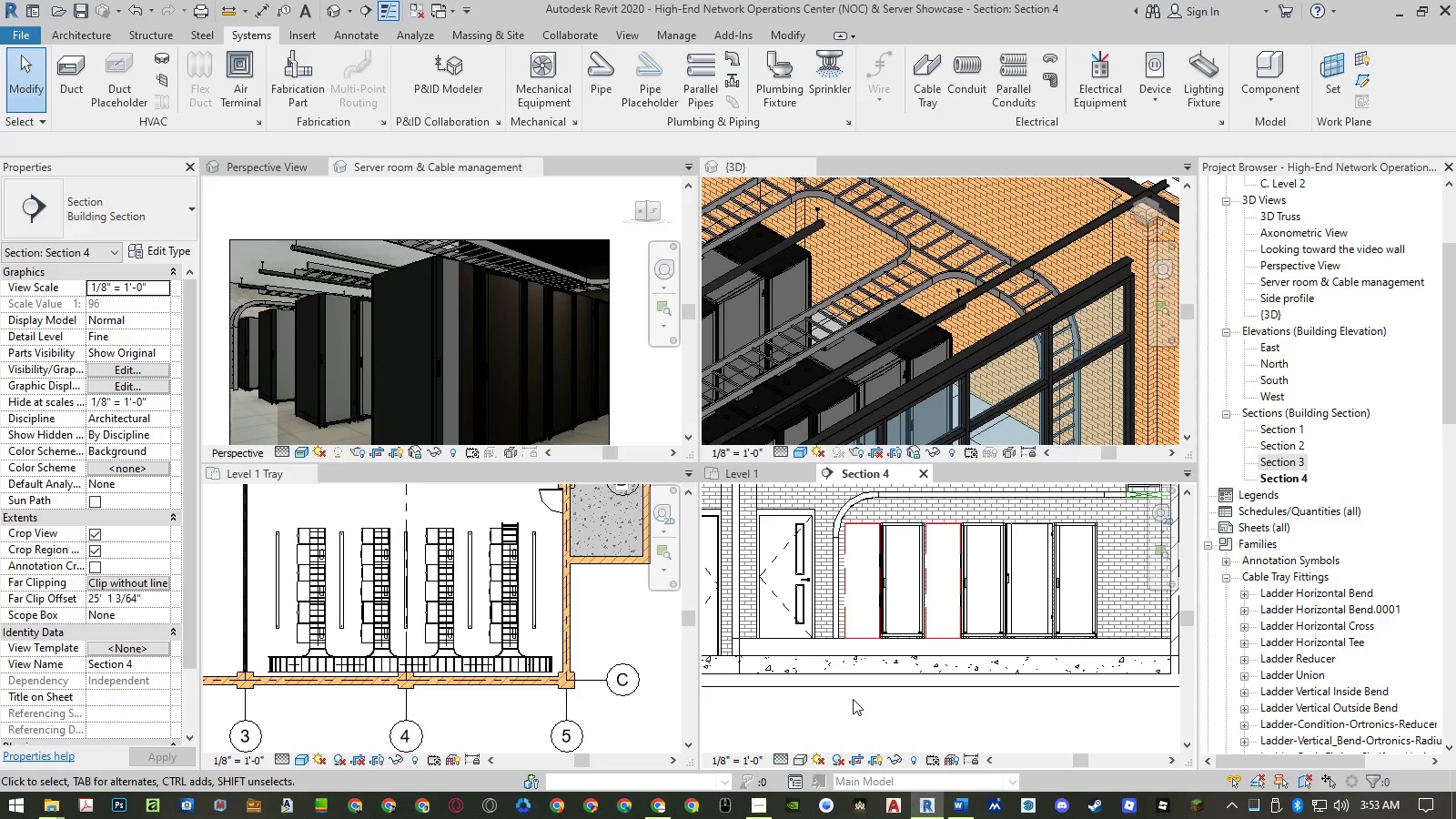 
wait(13.53)
 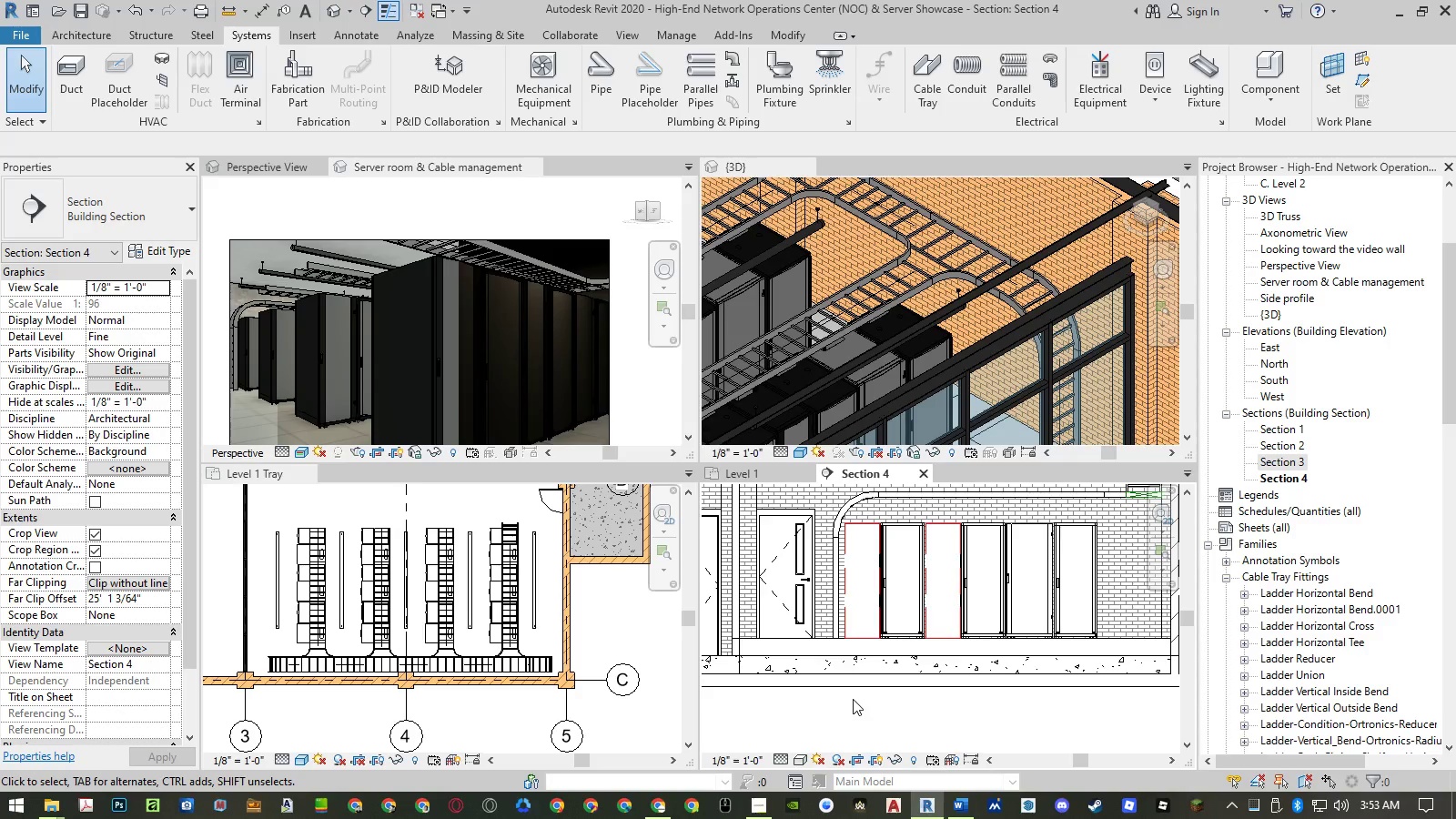 
scroll: coordinate [1130, 332], scroll_direction: down, amount: 8.0
 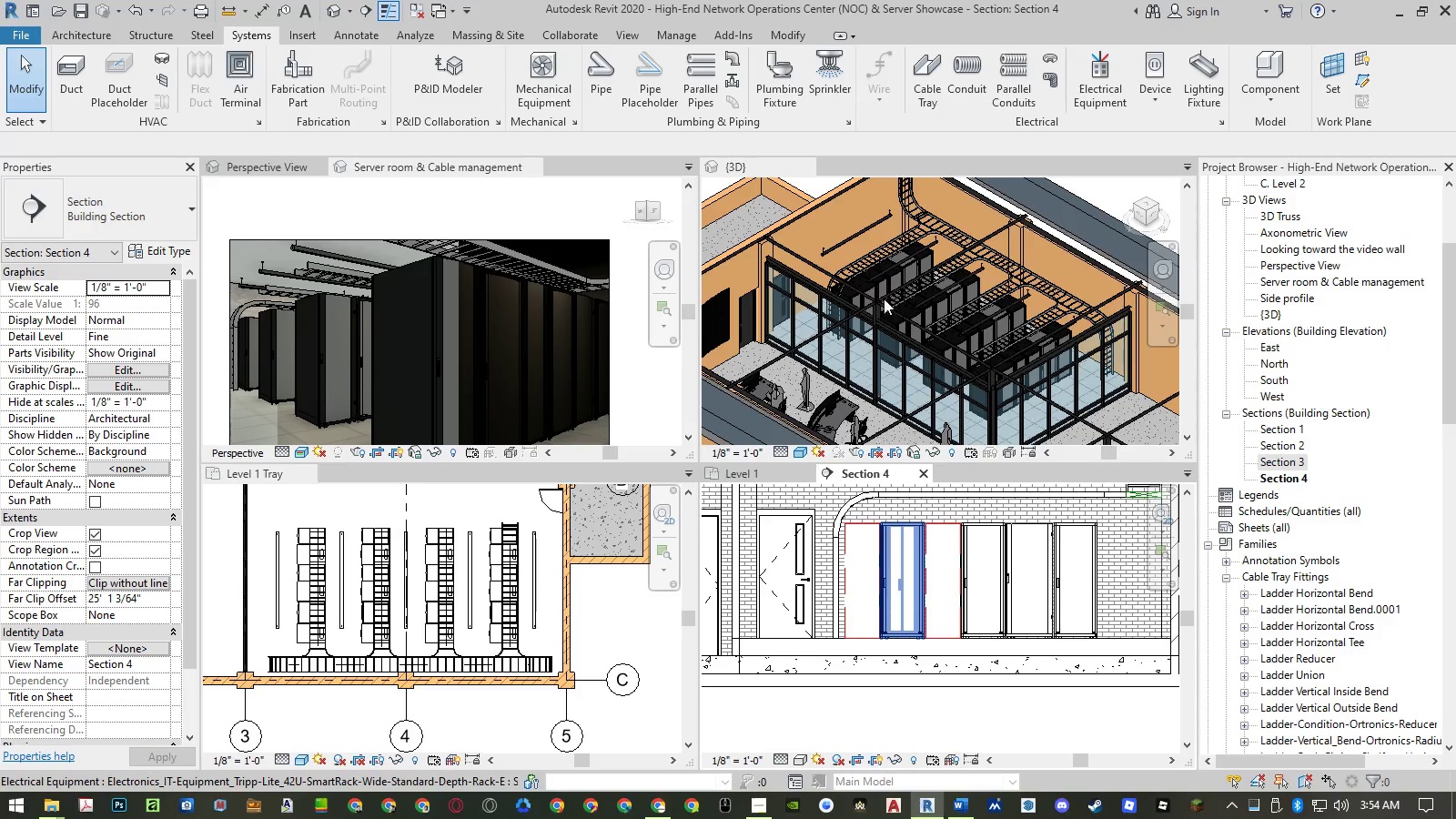 
scroll: coordinate [858, 288], scroll_direction: up, amount: 5.0
 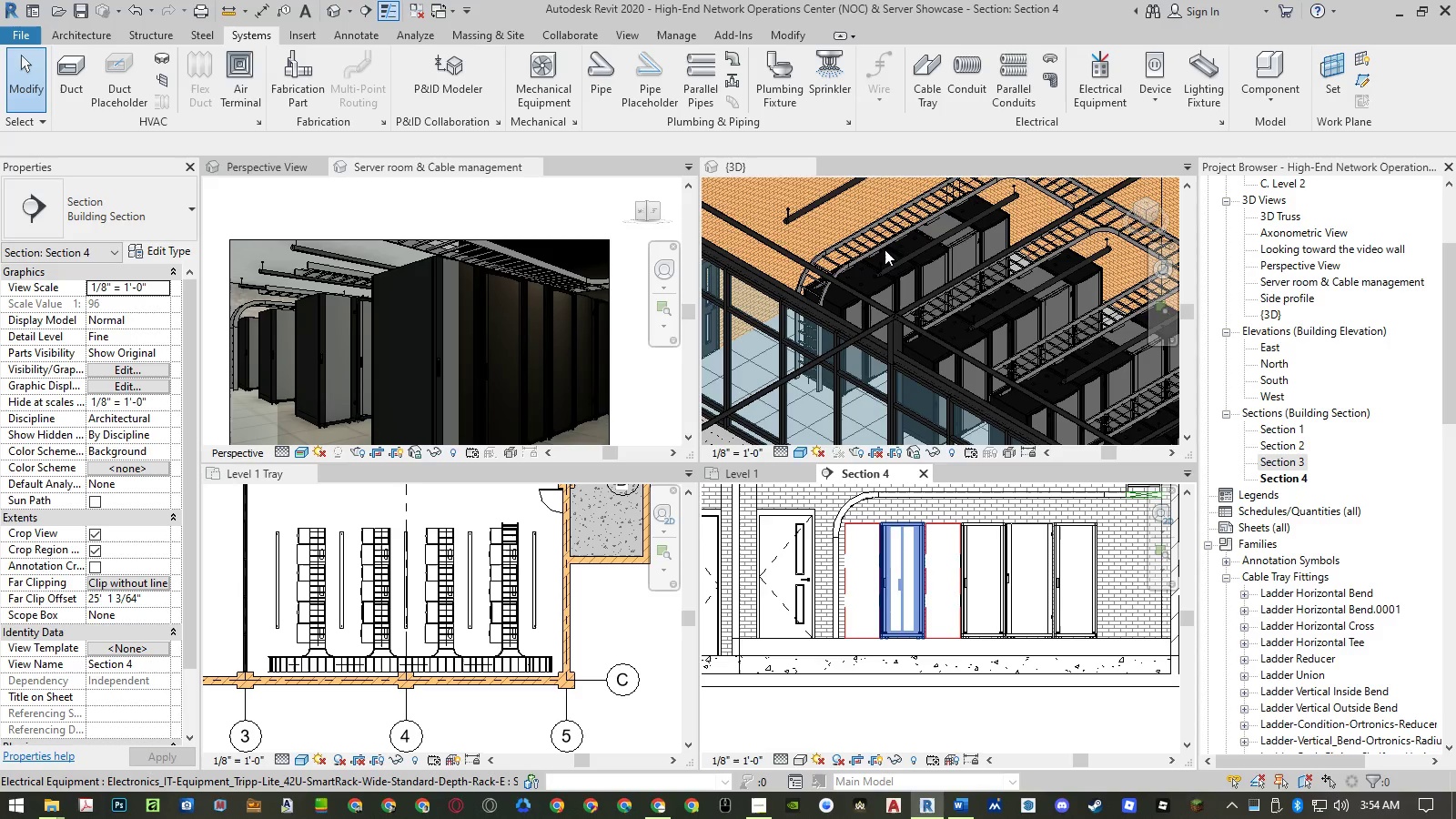 
hold_key(key=ControlLeft, duration=1.5)
 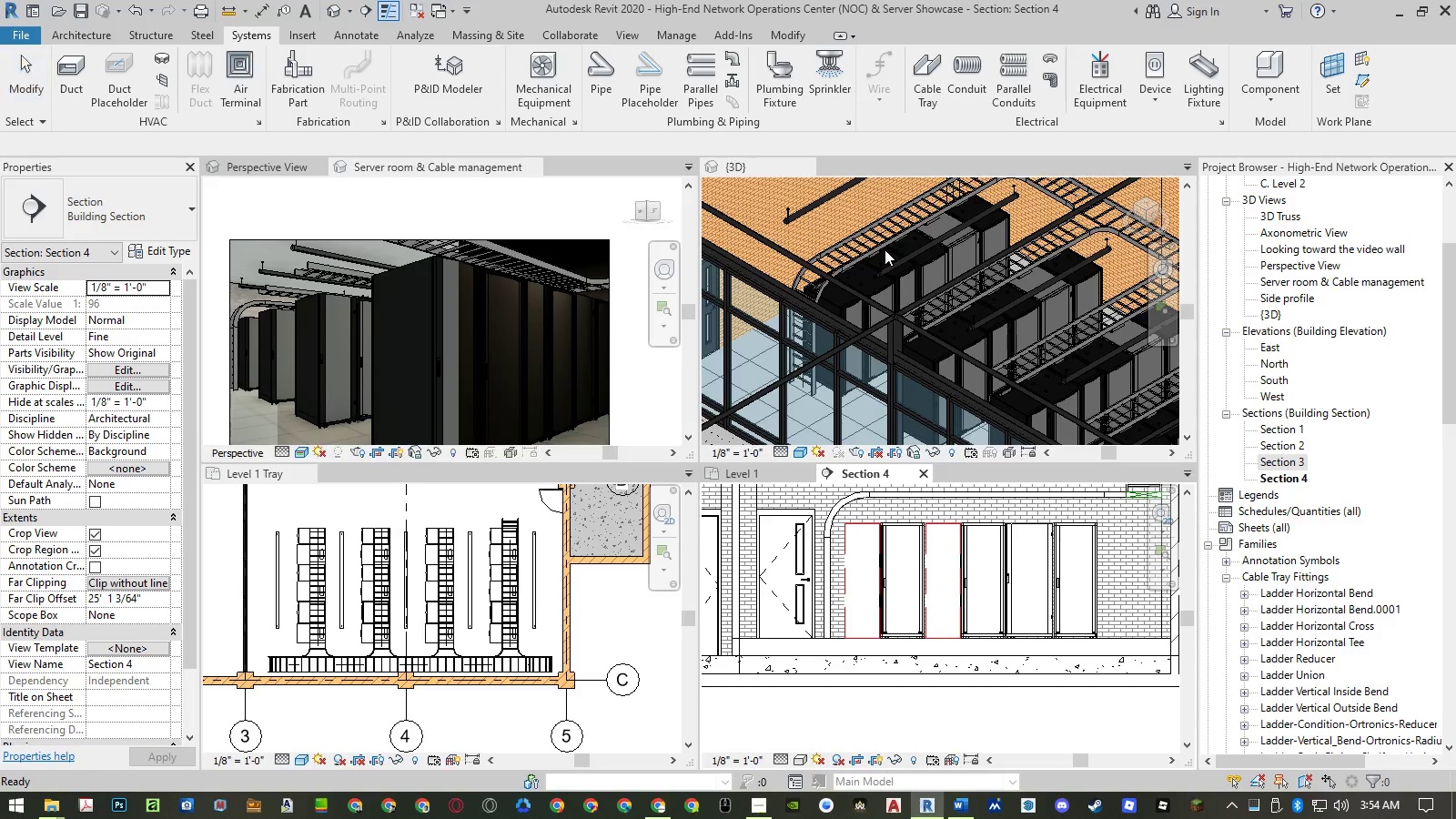 
key(Control+Z)
 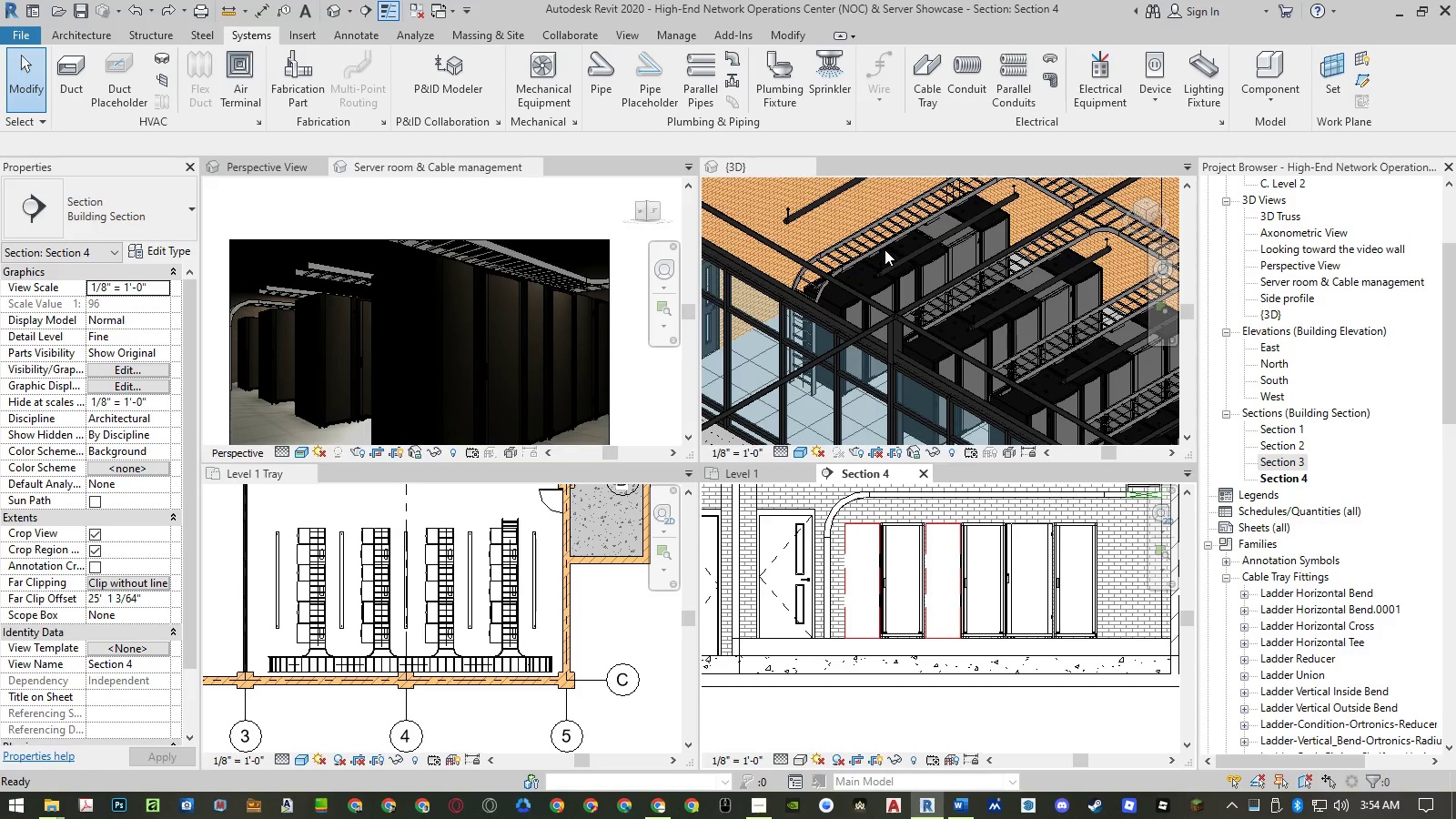 
key(Control+Y)
 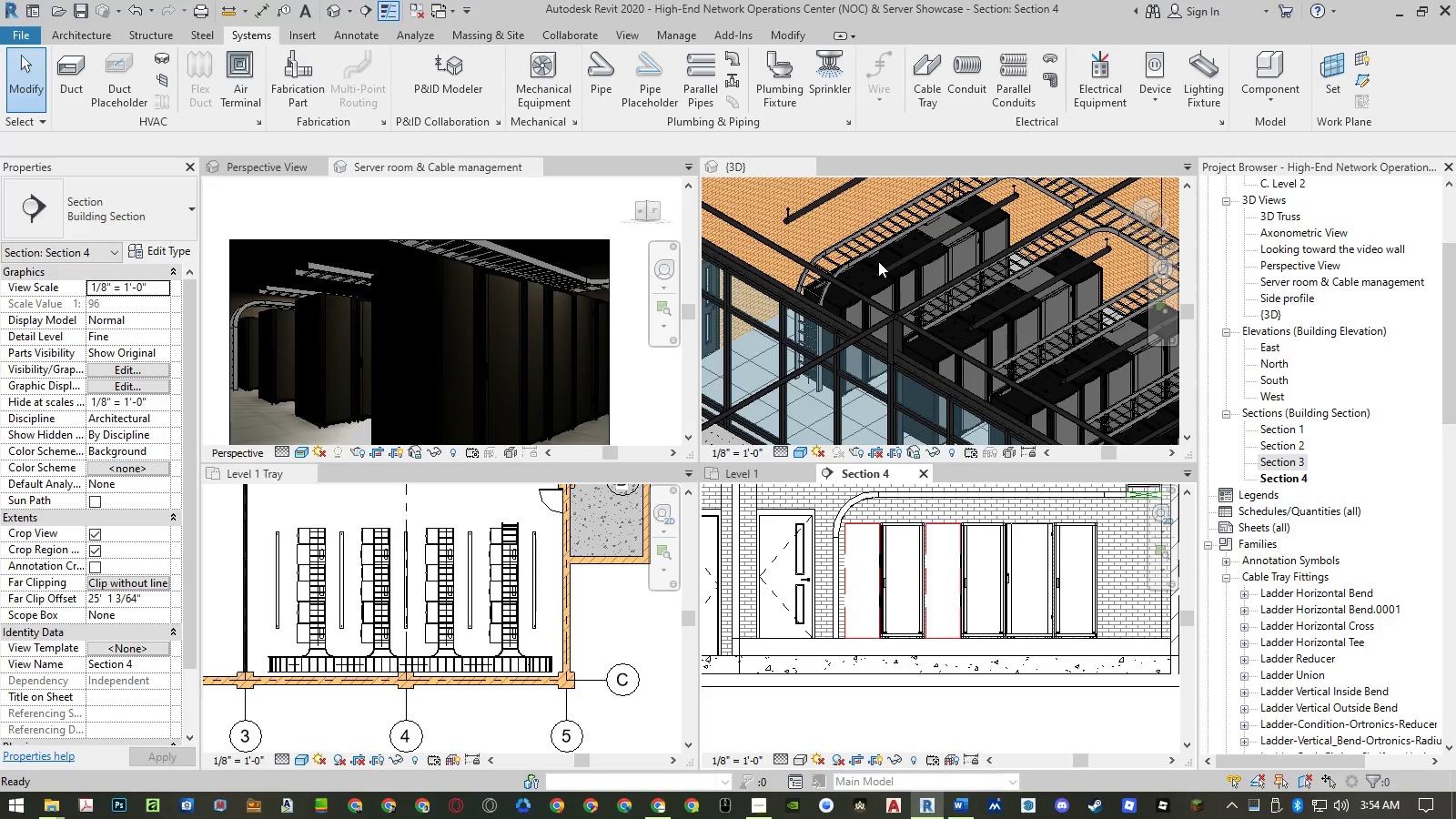 
scroll: coordinate [830, 248], scroll_direction: down, amount: 5.0
 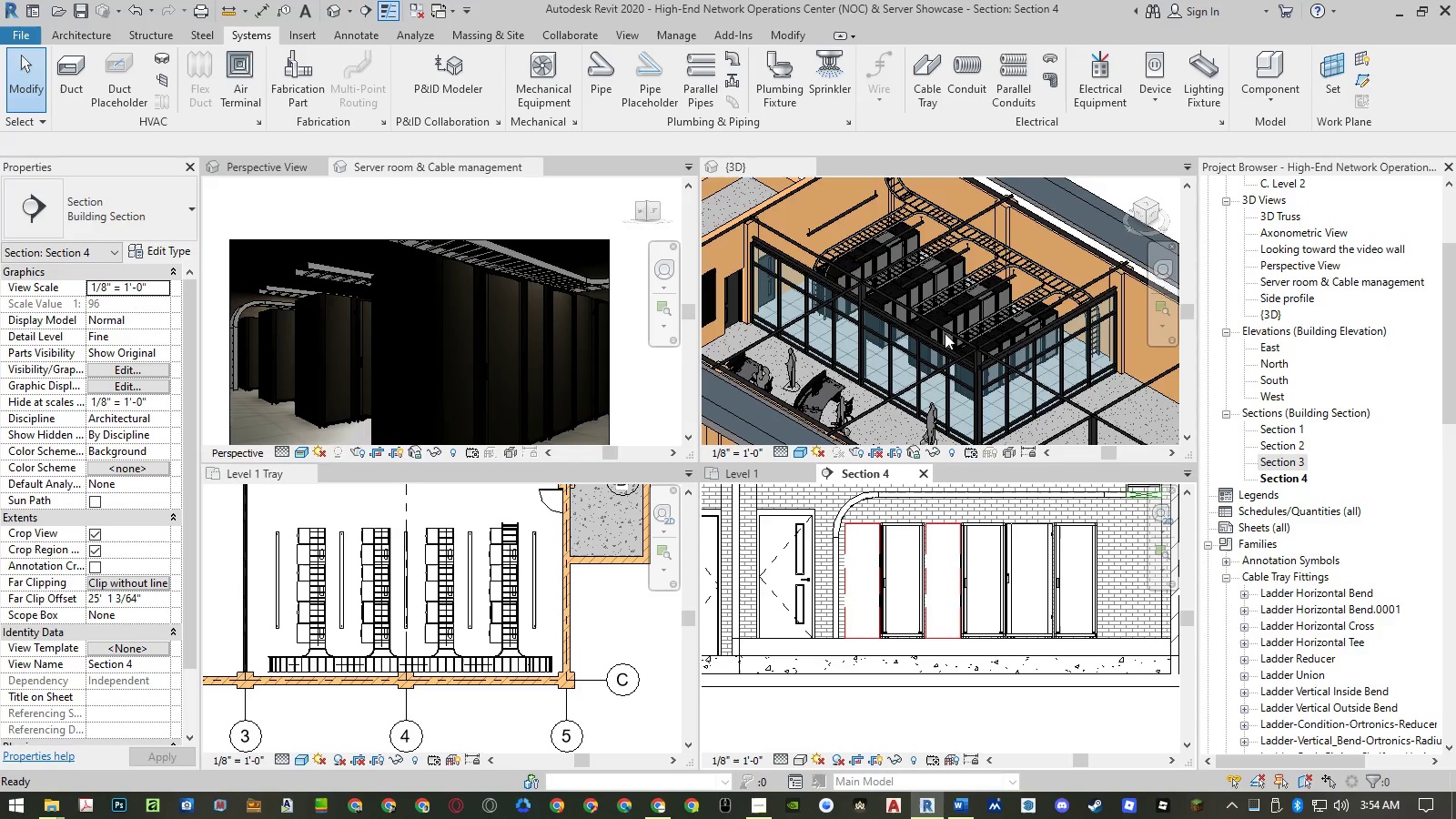 
scroll: coordinate [969, 339], scroll_direction: up, amount: 9.0
 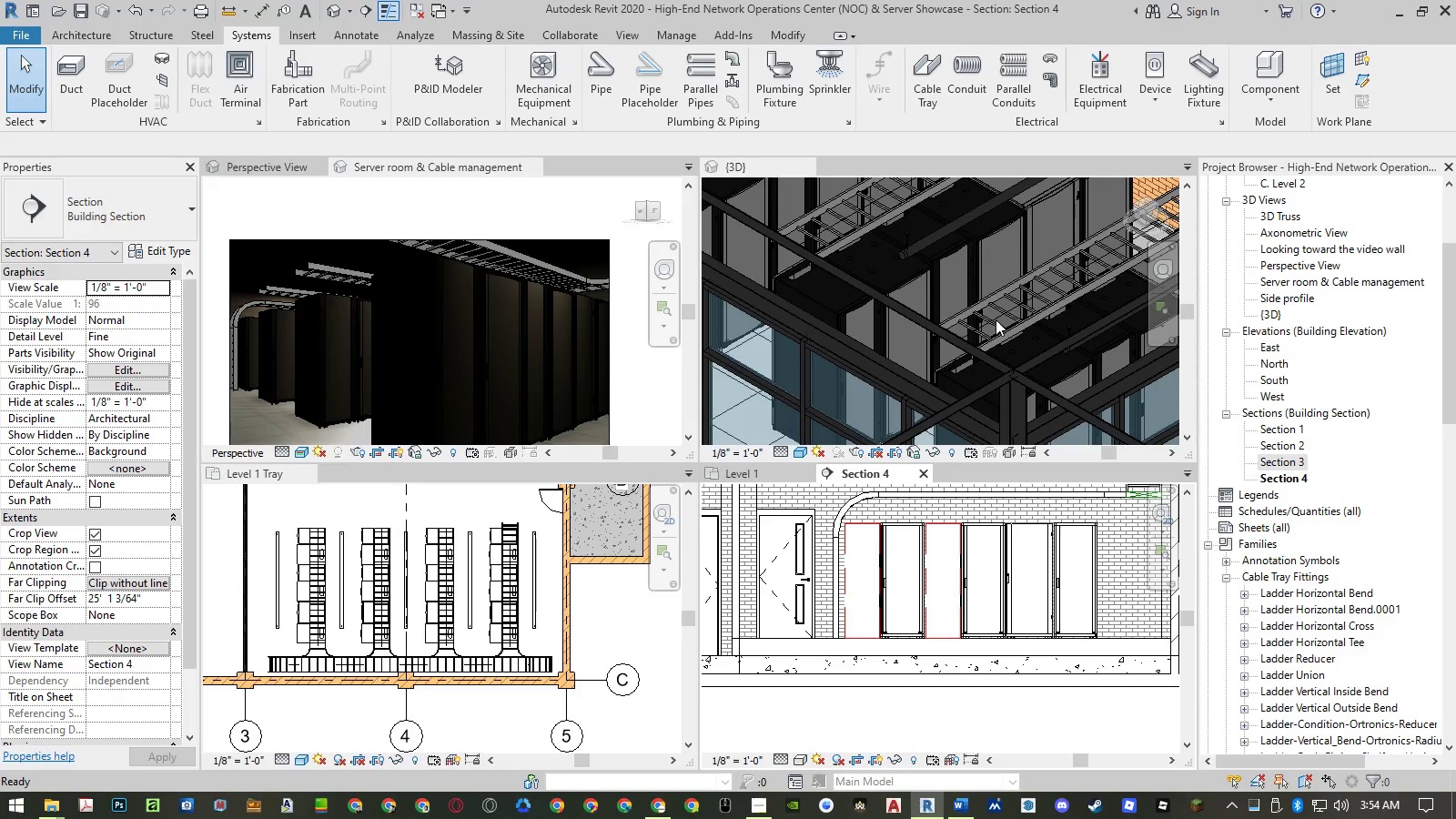 
hold_key(key=ShiftLeft, duration=1.25)
 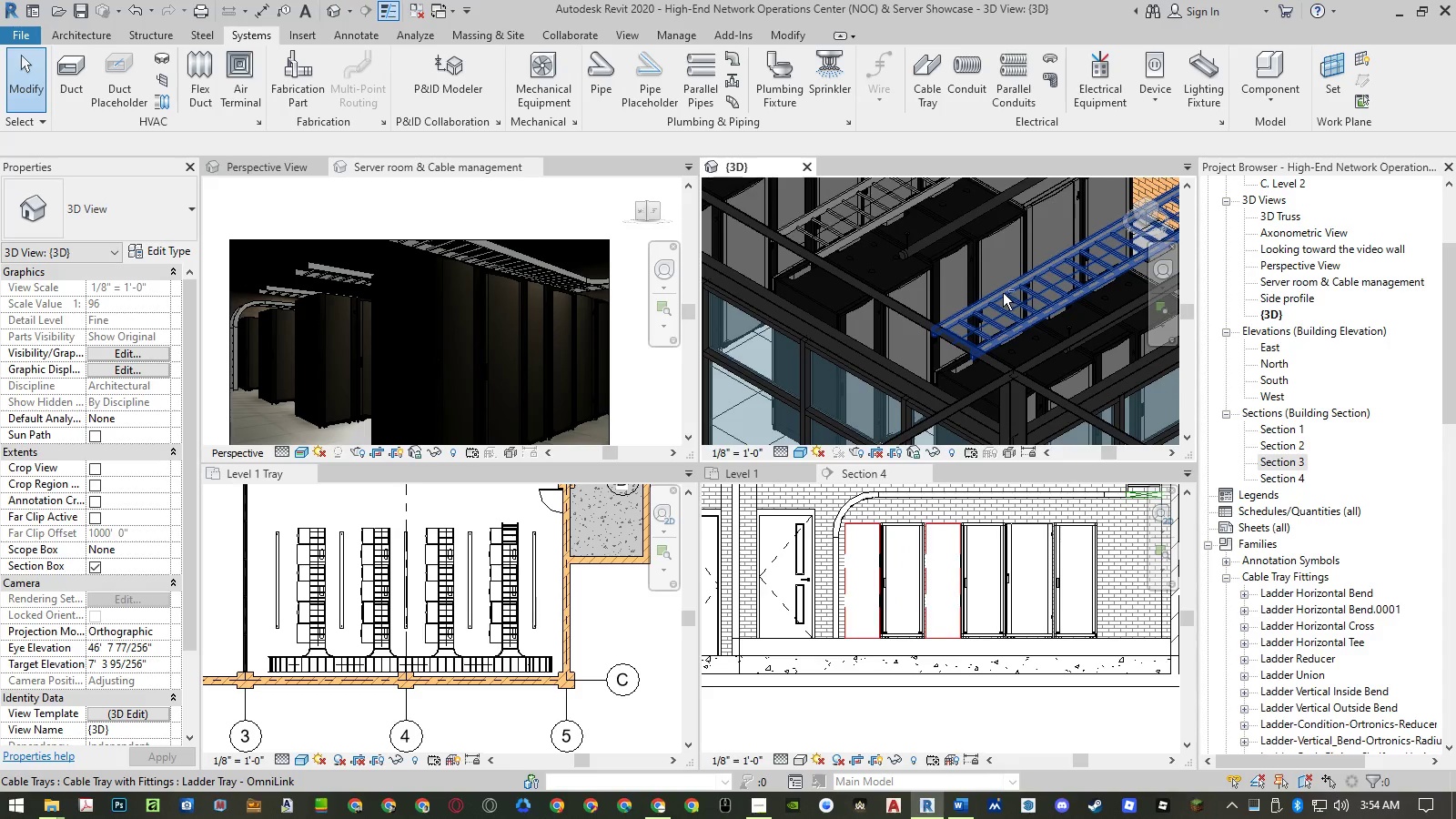 
hold_key(key=ShiftLeft, duration=1.41)
middle_click([995, 313])
 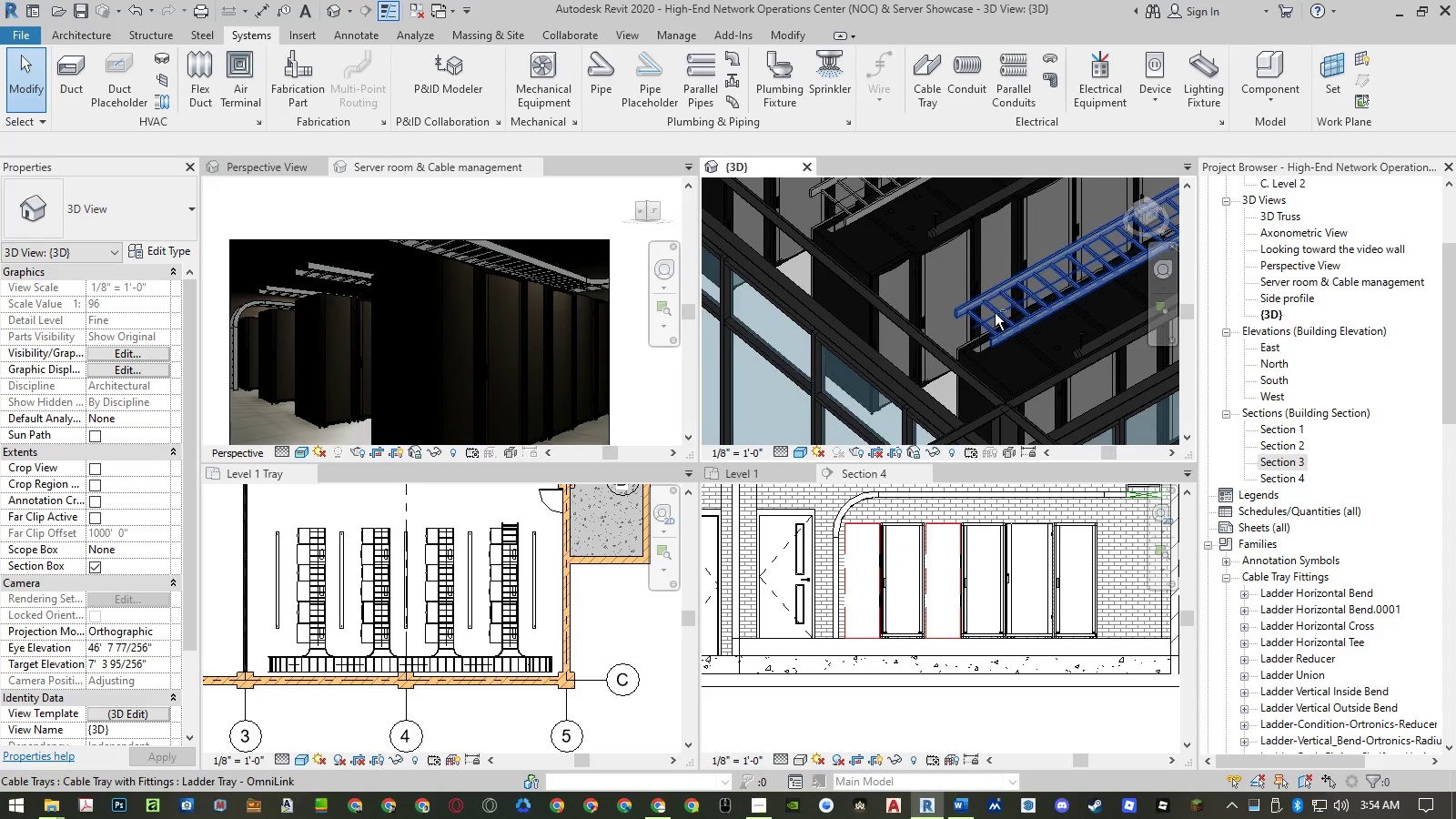 
scroll: coordinate [980, 319], scroll_direction: up, amount: 6.0
 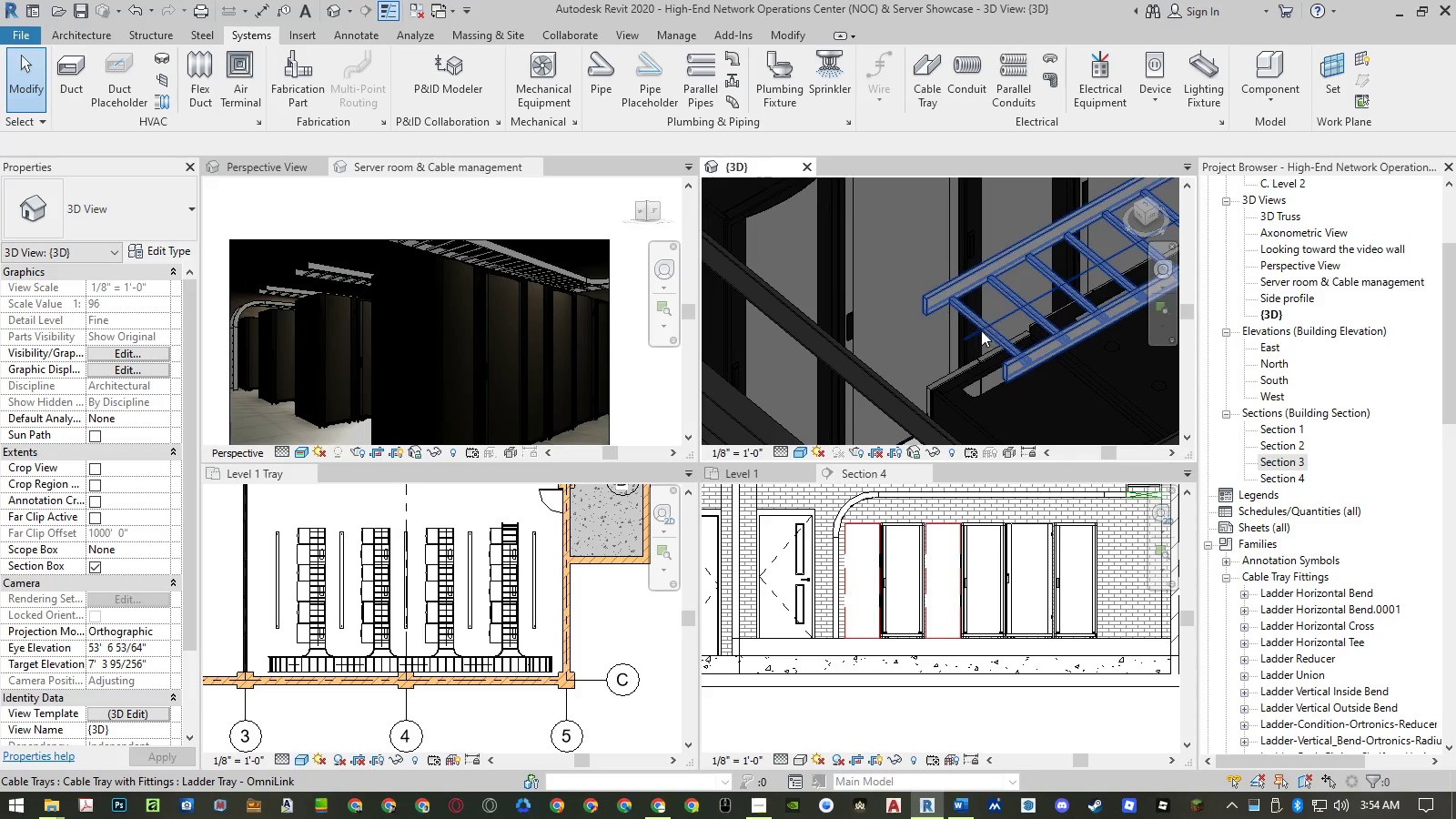 
left_click([981, 330])
 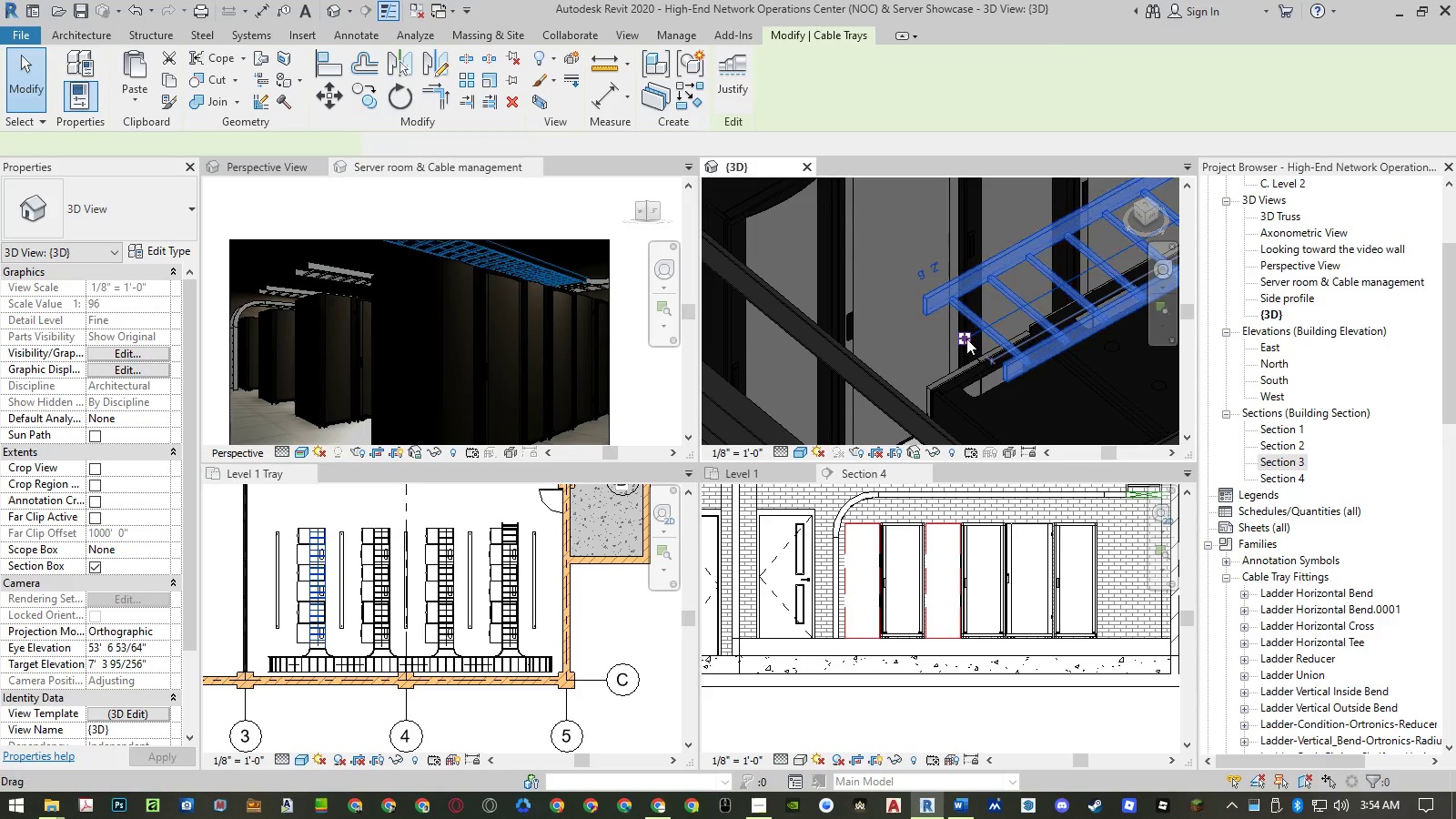 
right_click([966, 339])
 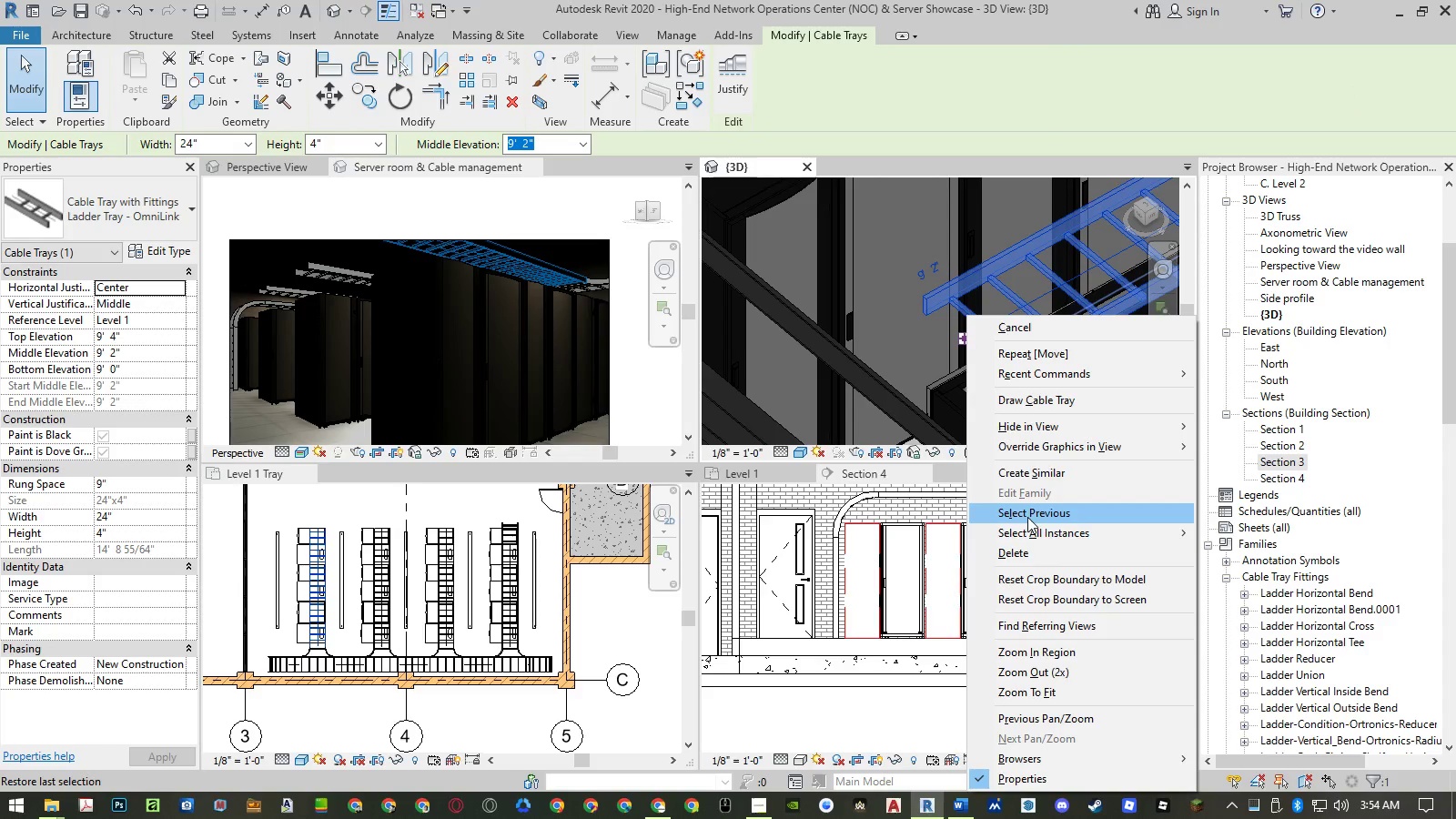 
wait(5.53)
 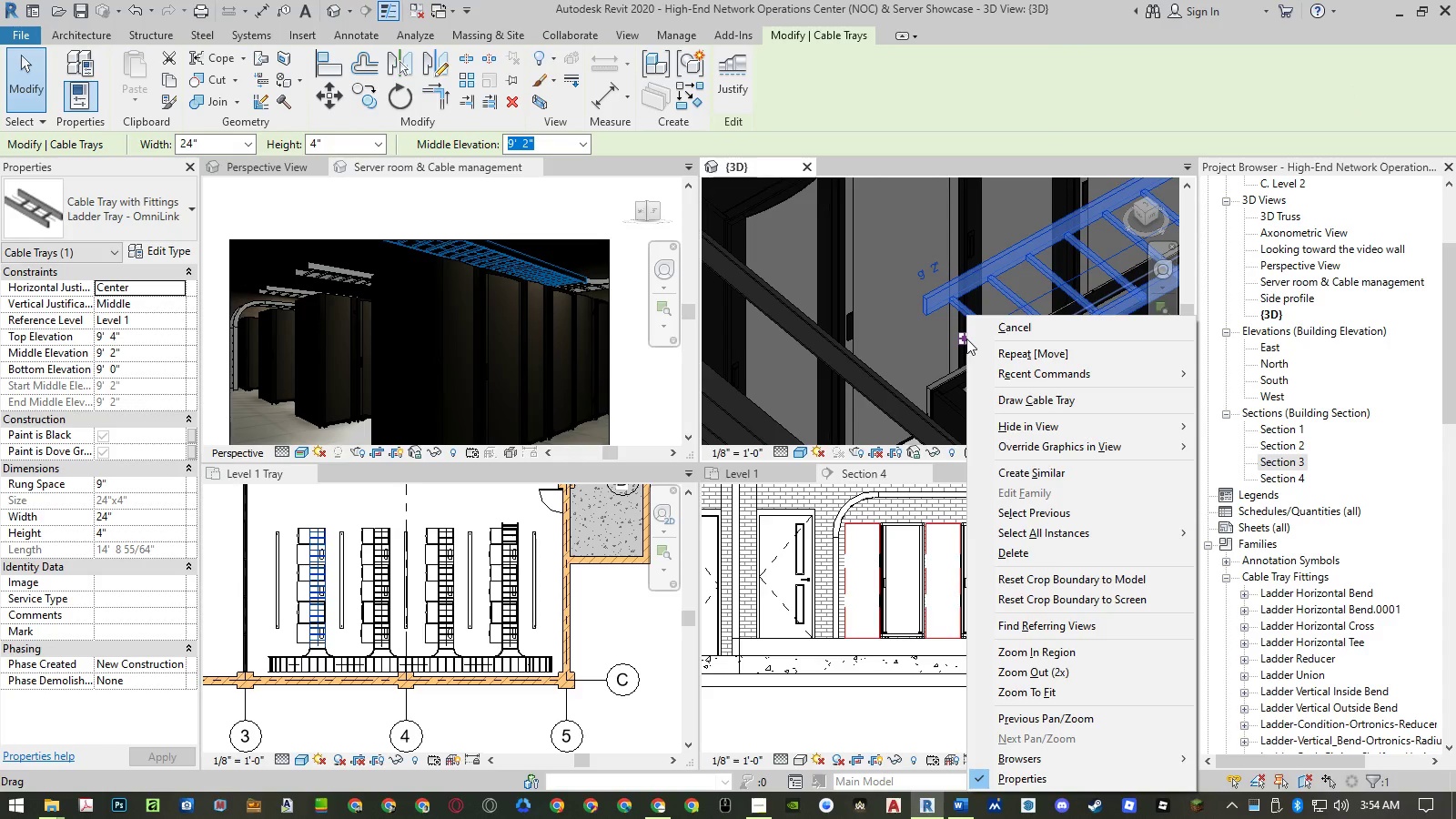 
key(Escape)
 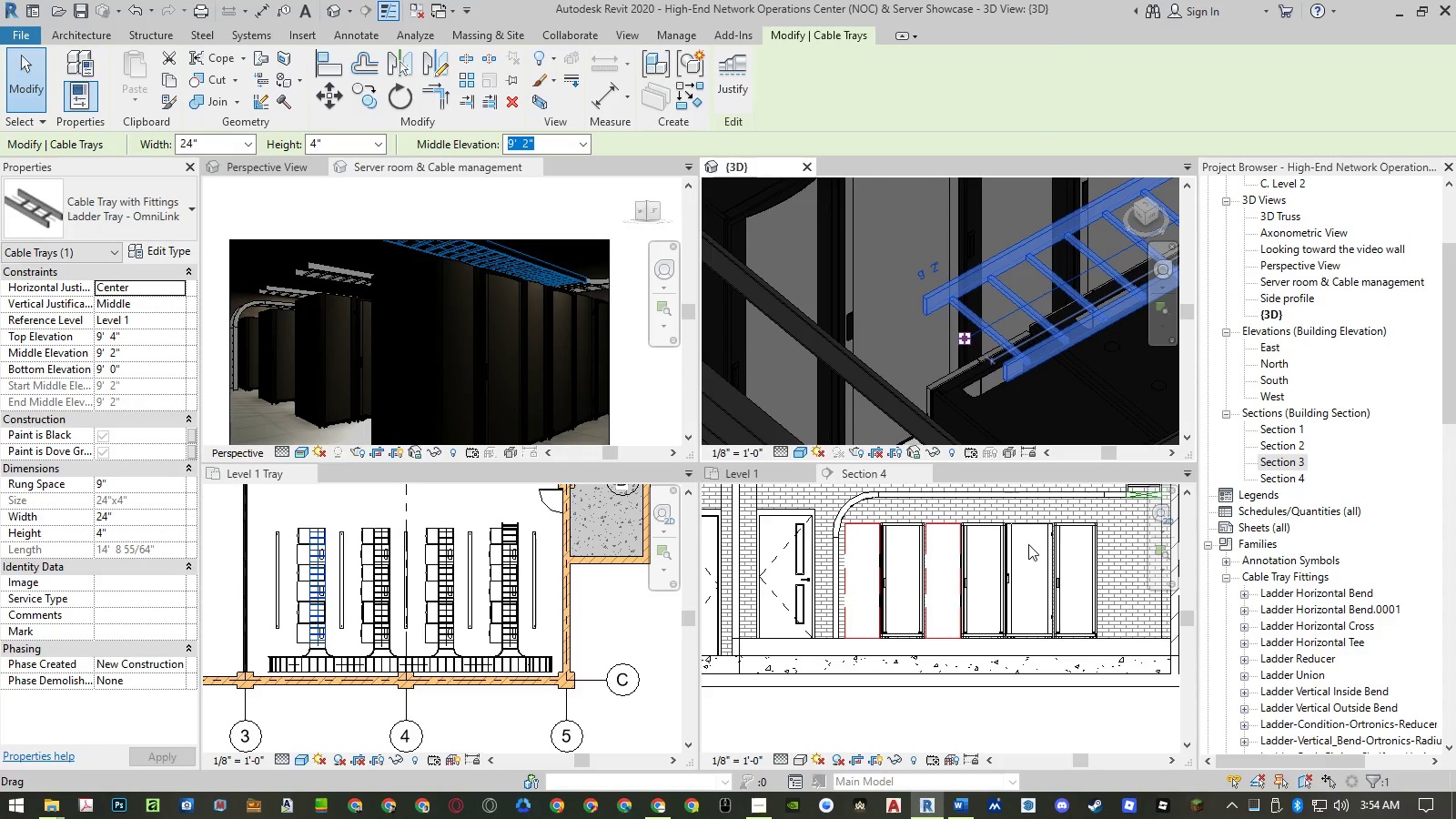 
key(Escape)
 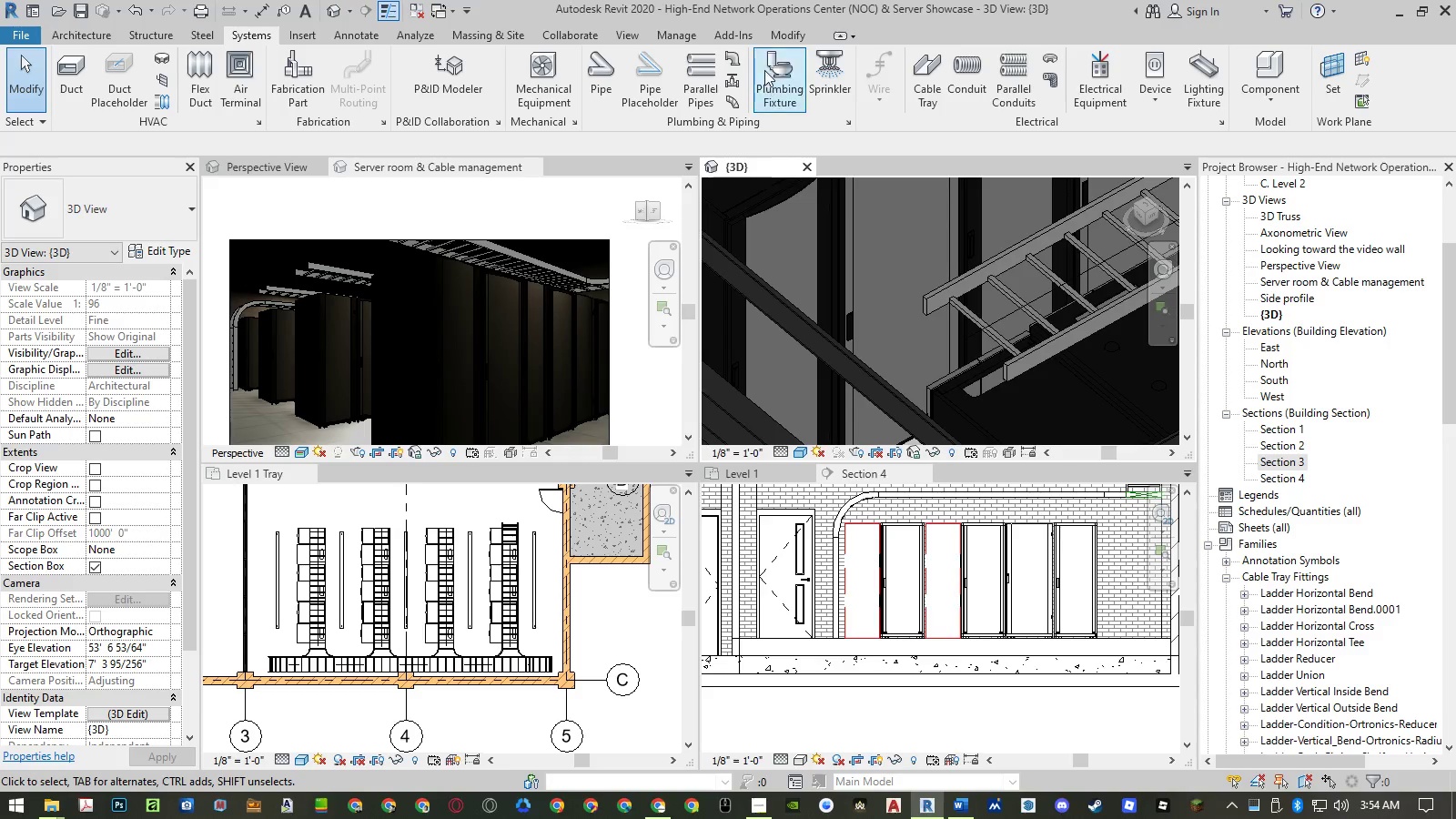 
left_click([1047, 52])
 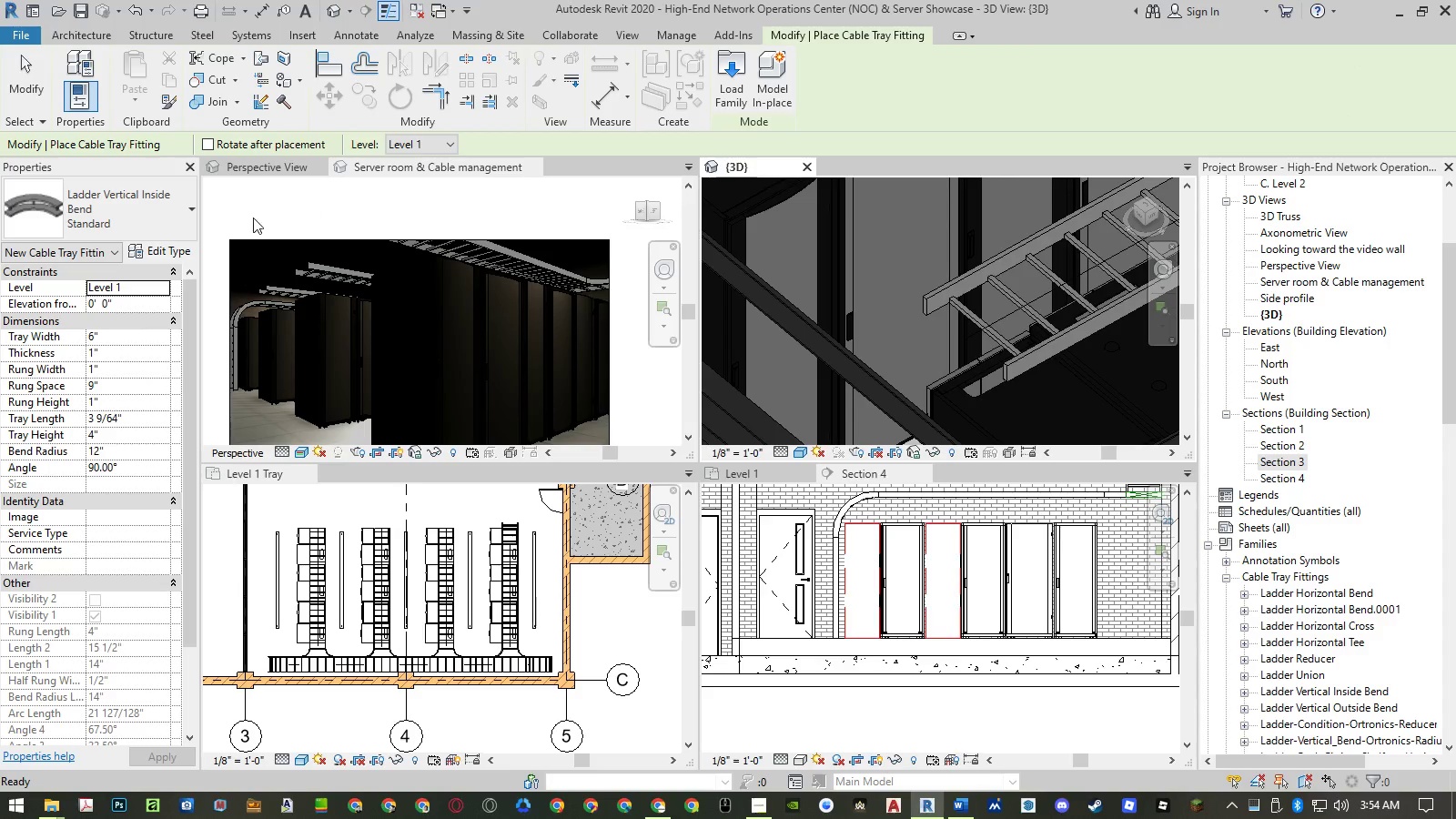 
left_click([186, 221])
 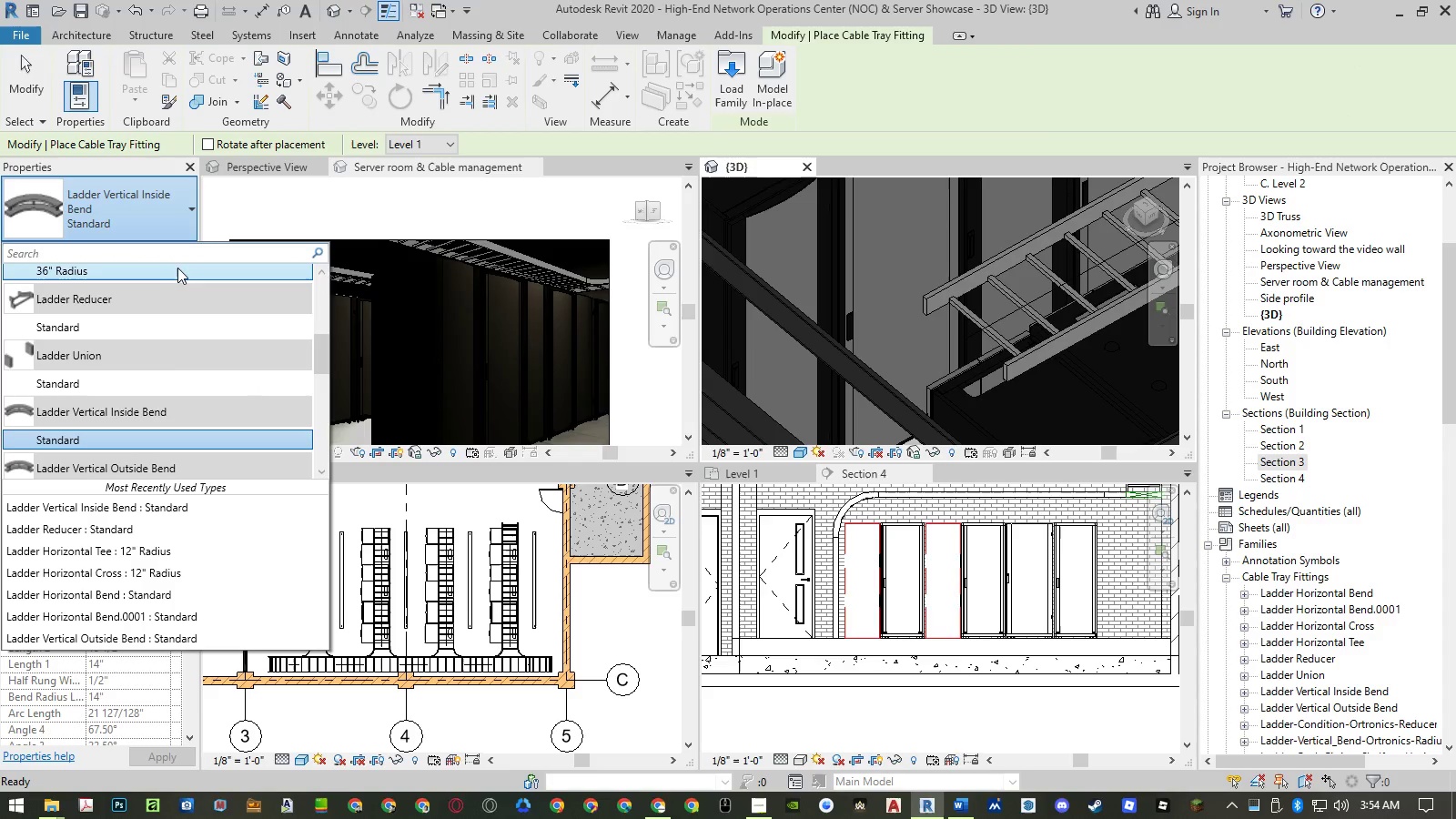 
scroll: coordinate [156, 321], scroll_direction: up, amount: 9.0
 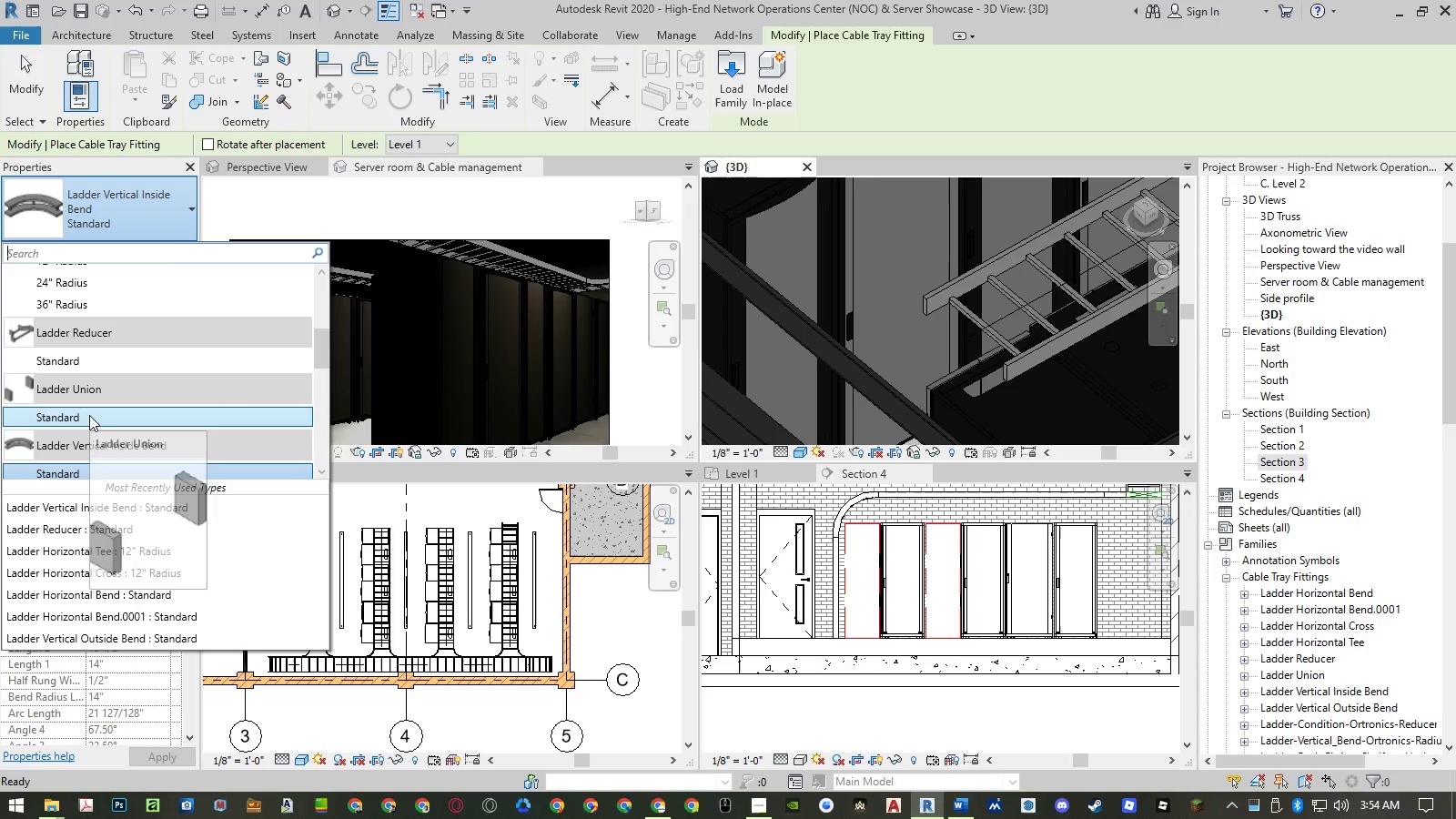 
scroll: coordinate [126, 360], scroll_direction: down, amount: 5.0
 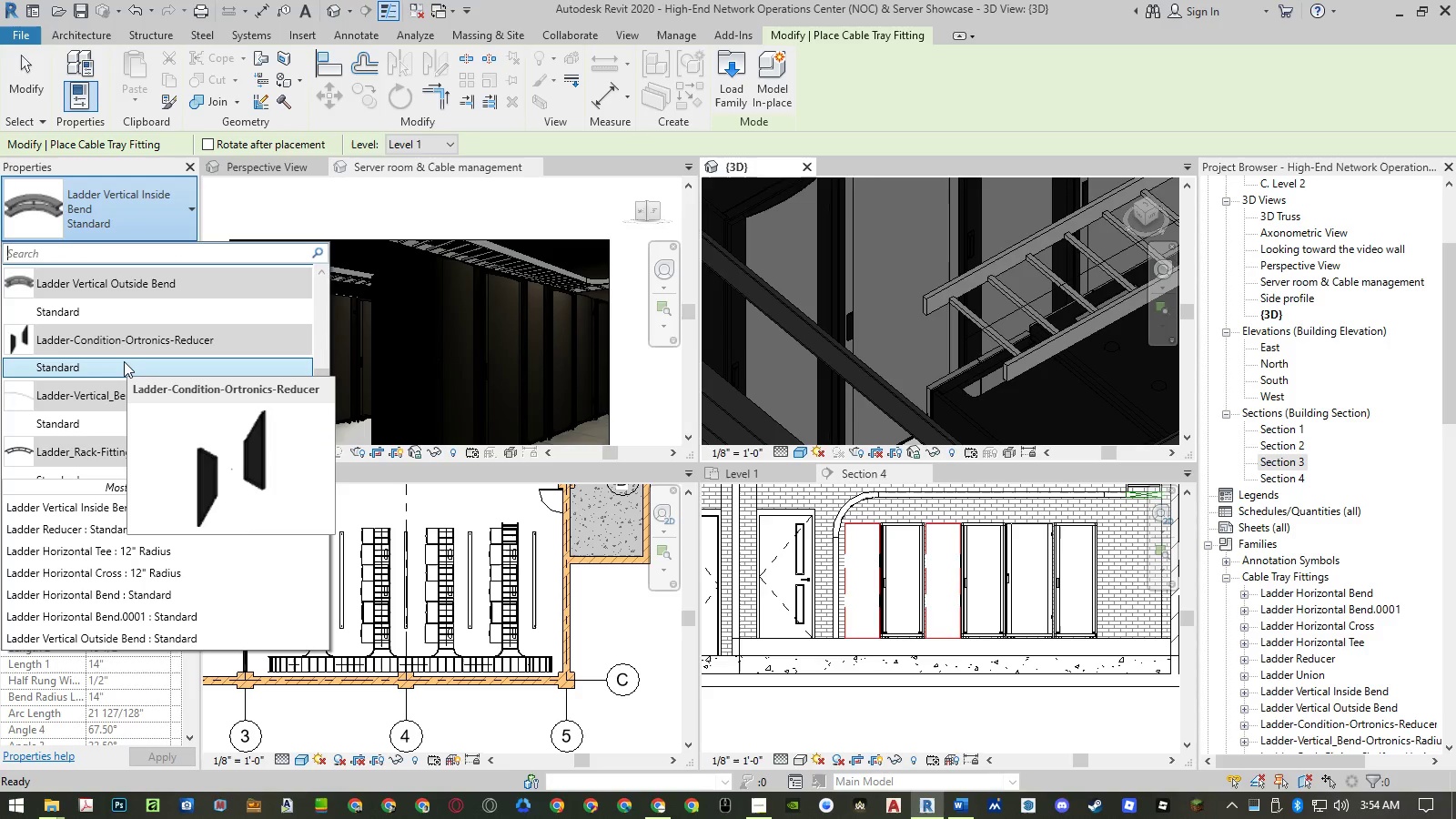 
scroll: coordinate [122, 361], scroll_direction: up, amount: 3.0
 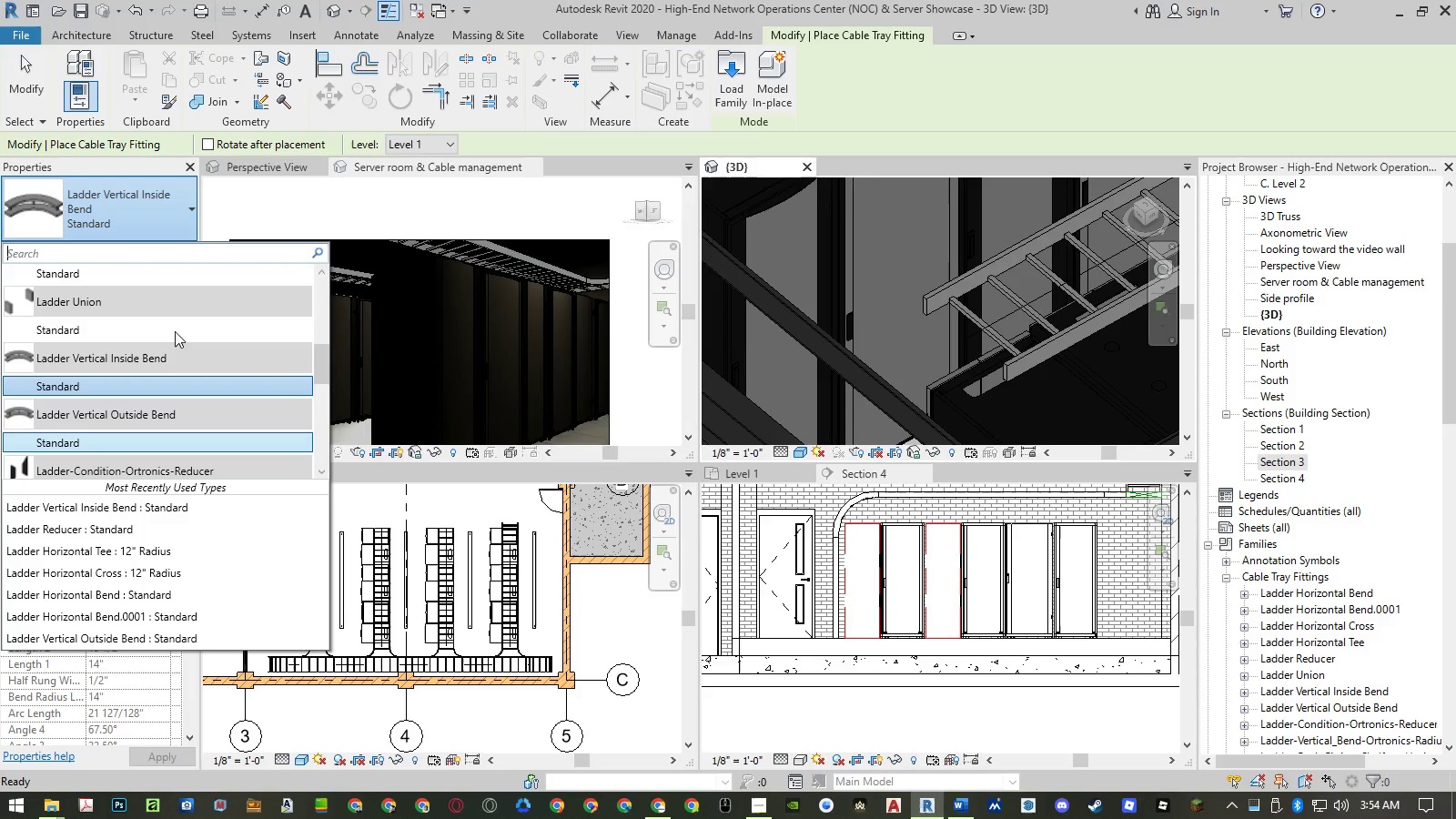 
key(Escape)
 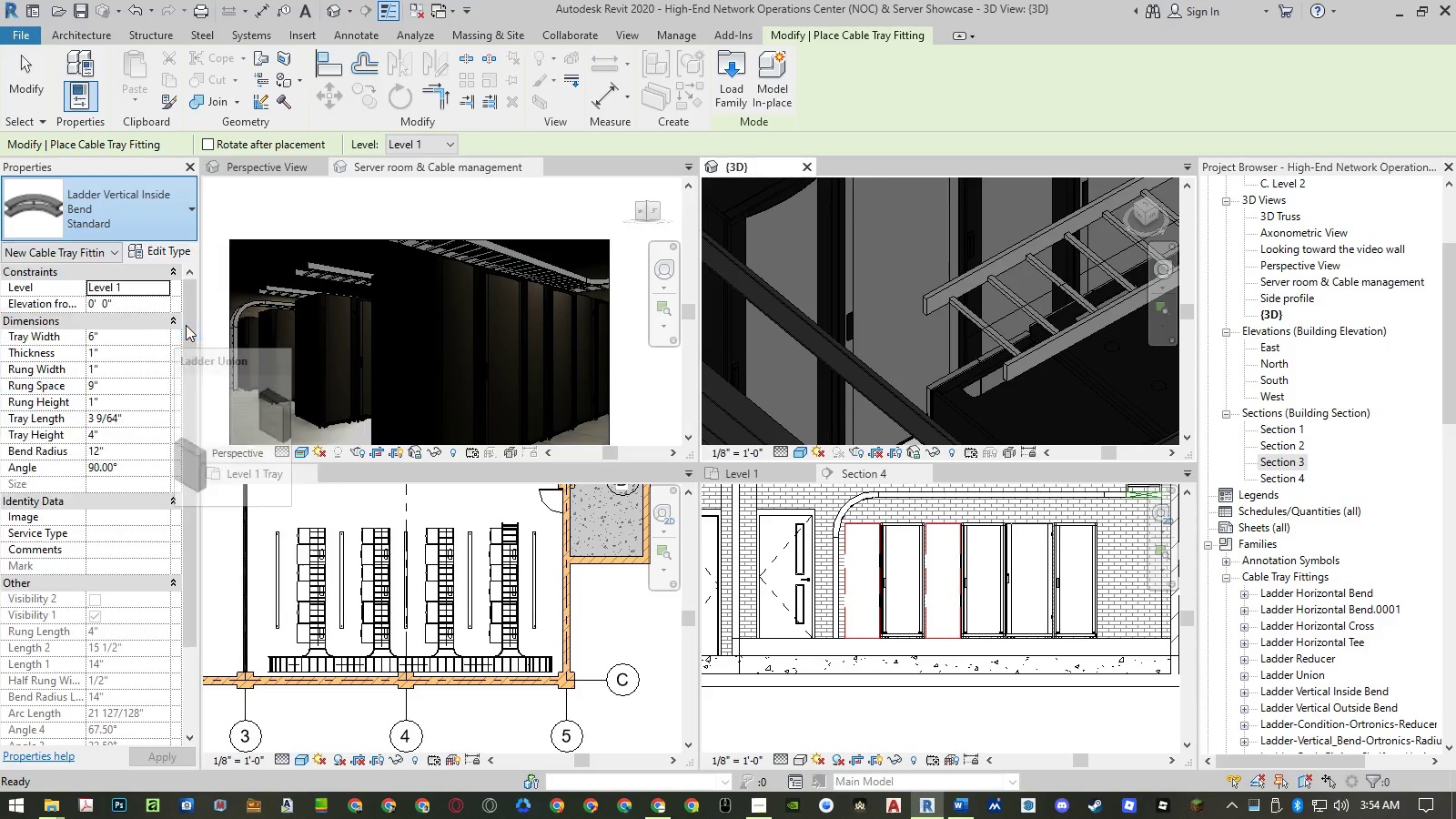 
key(Escape)
 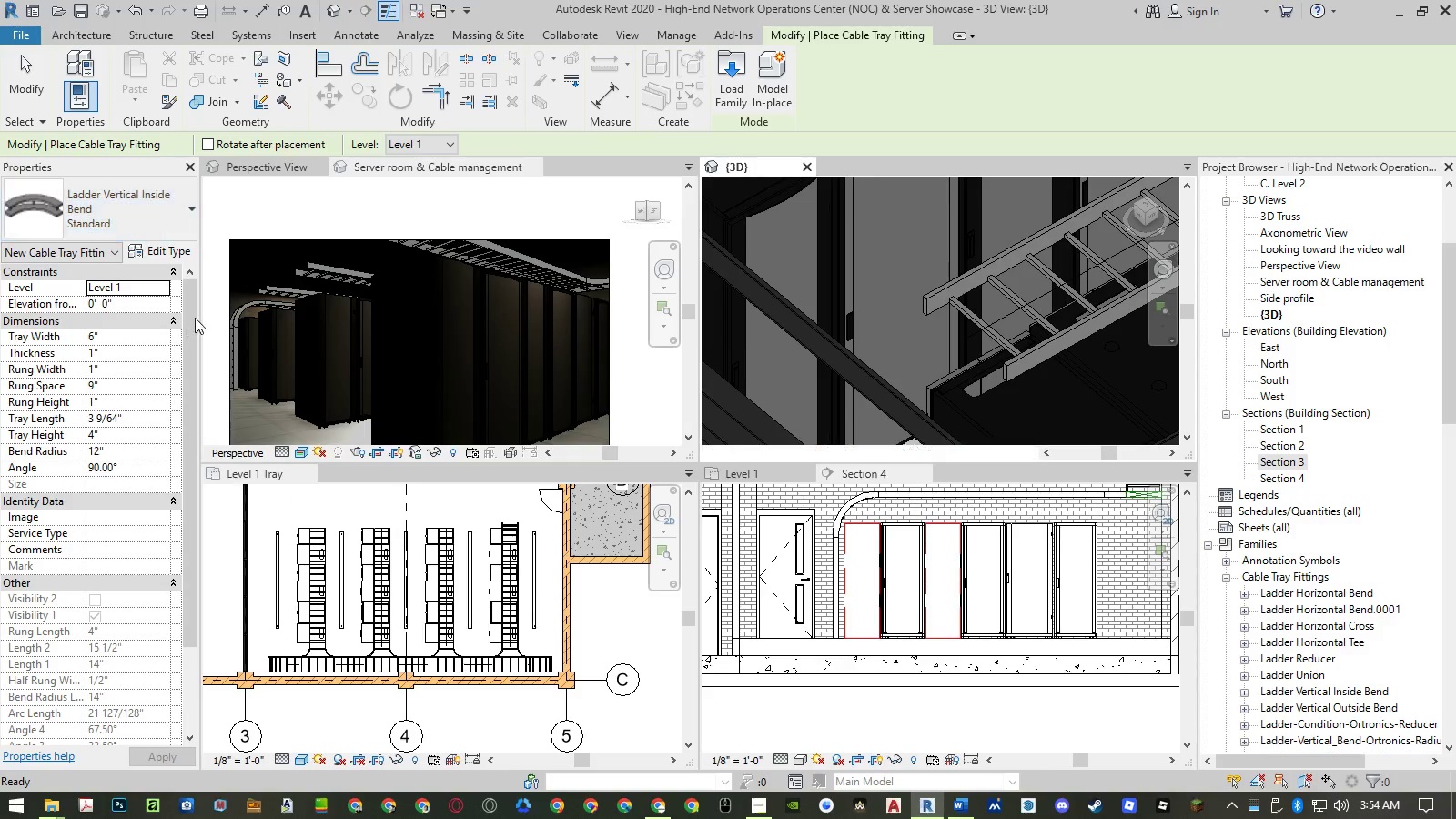 
key(Escape)
 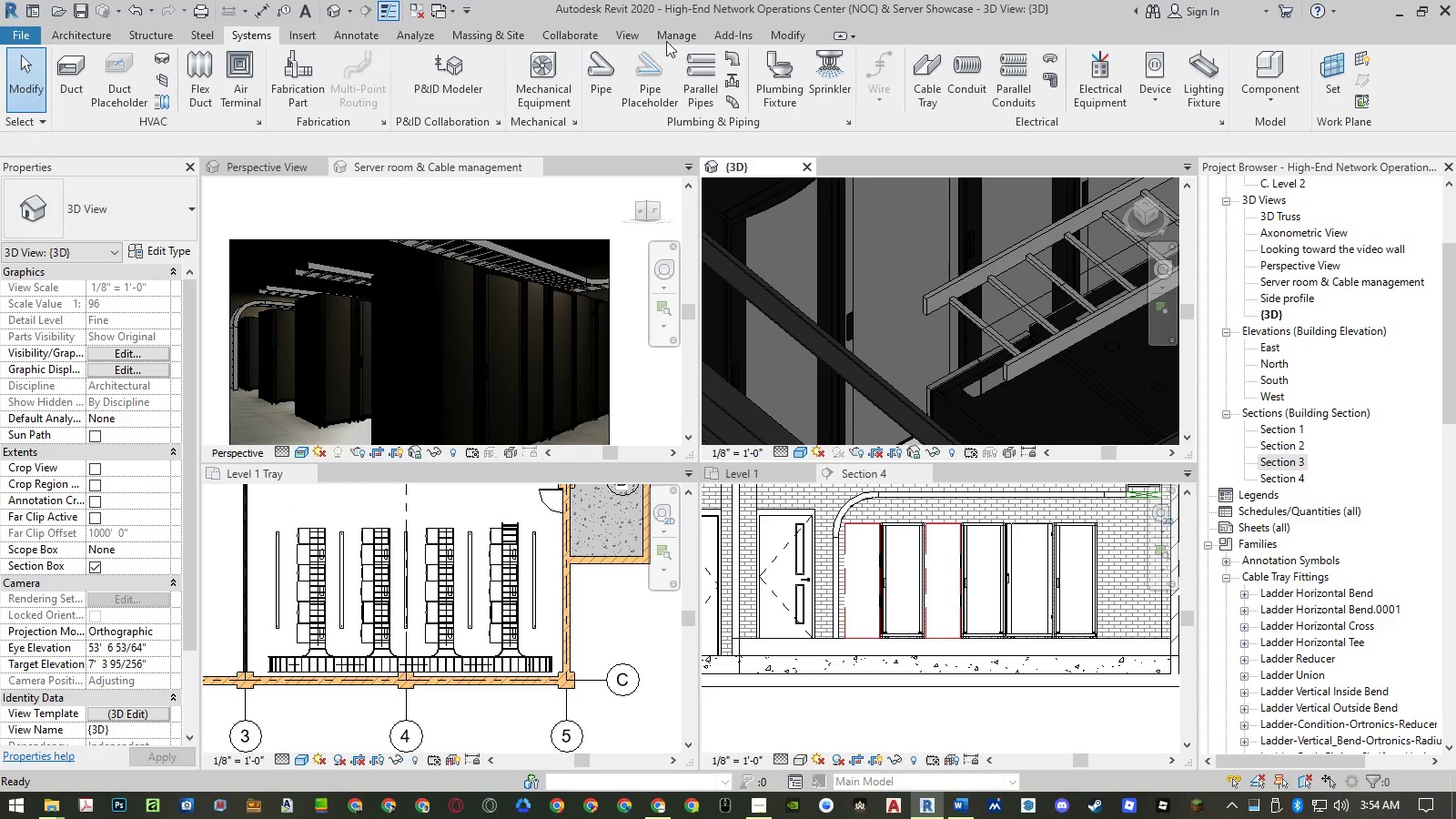 
left_click([700, 33])
 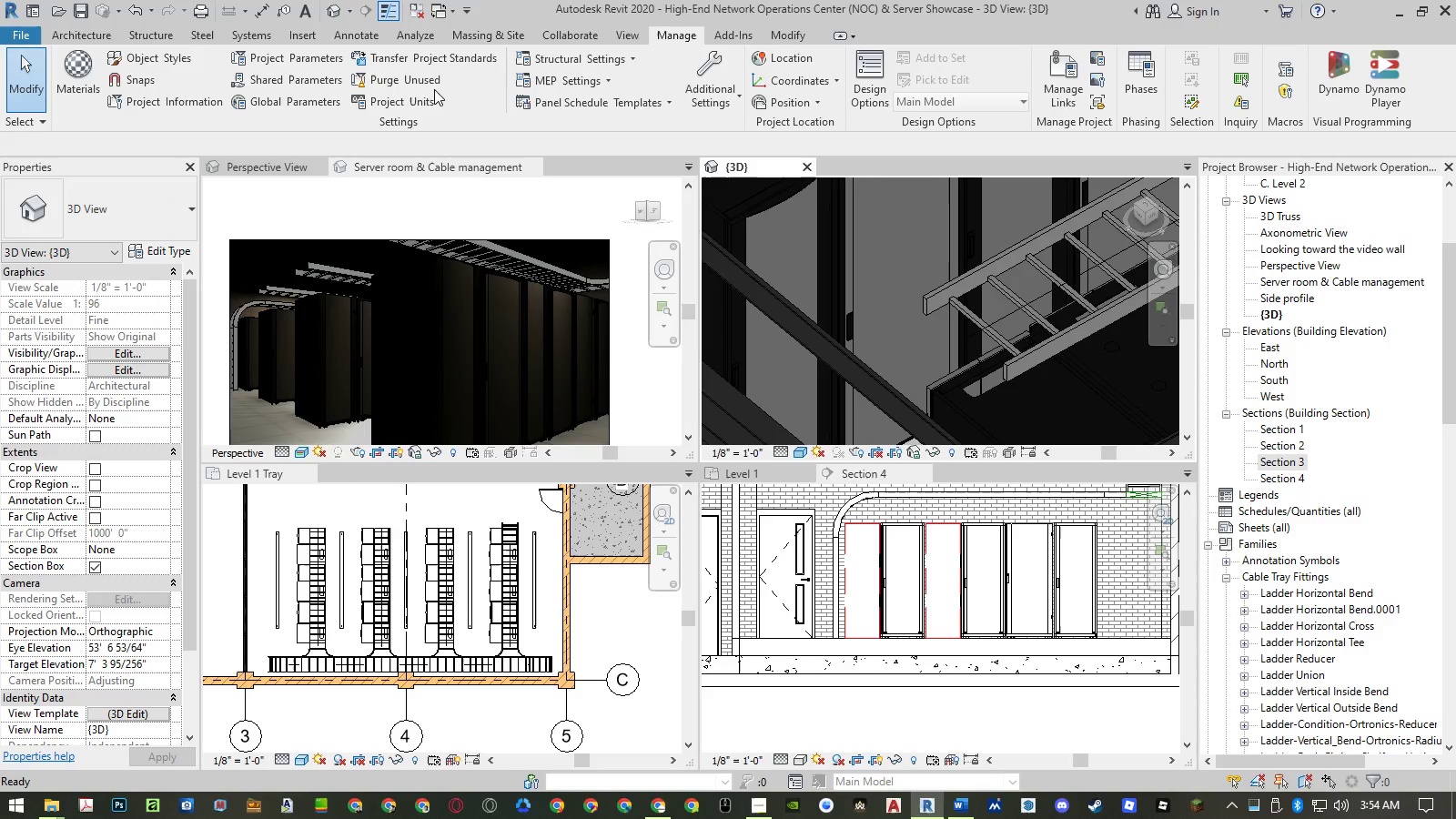 
left_click([421, 84])
 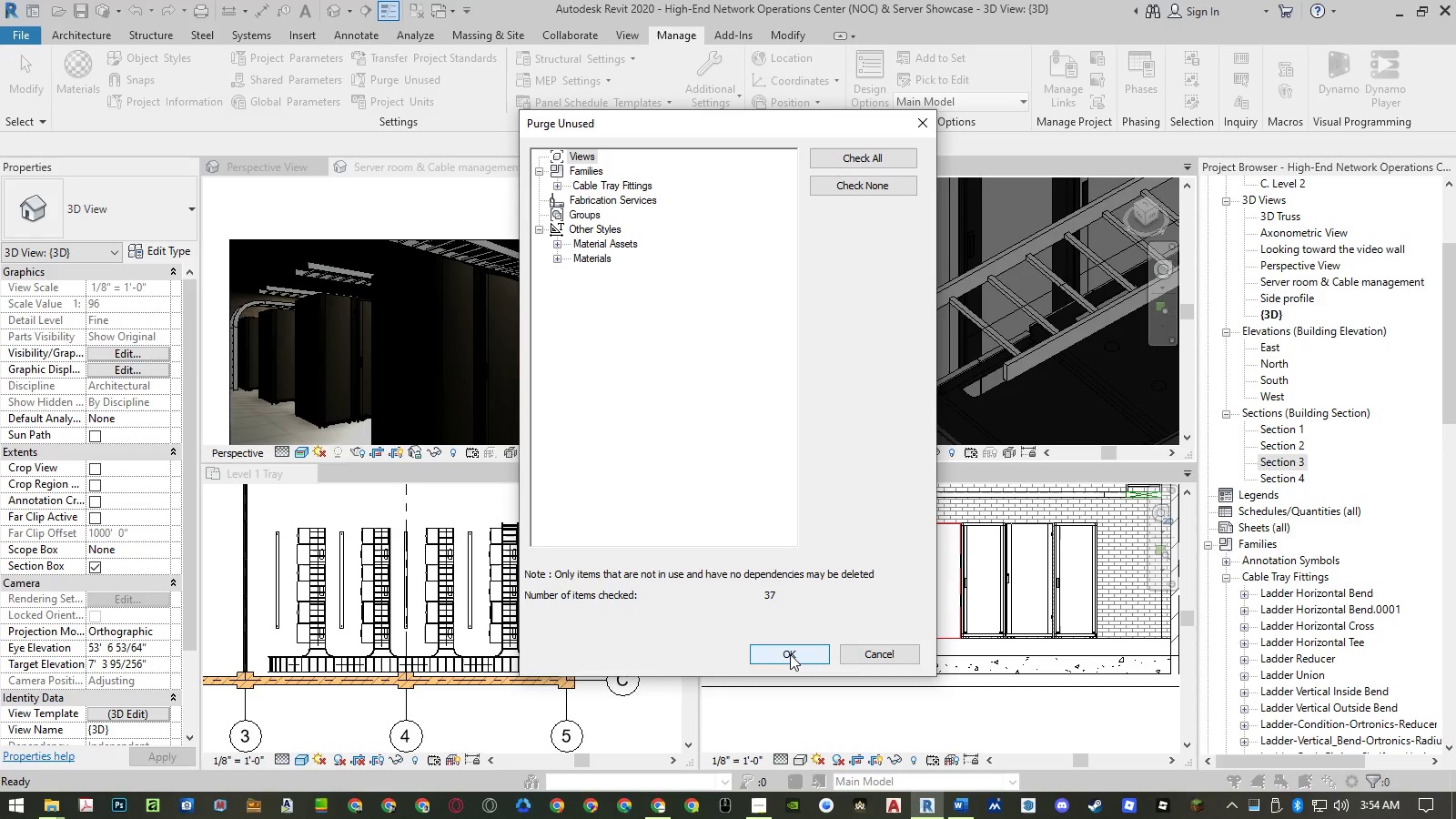 
left_click([790, 654])
 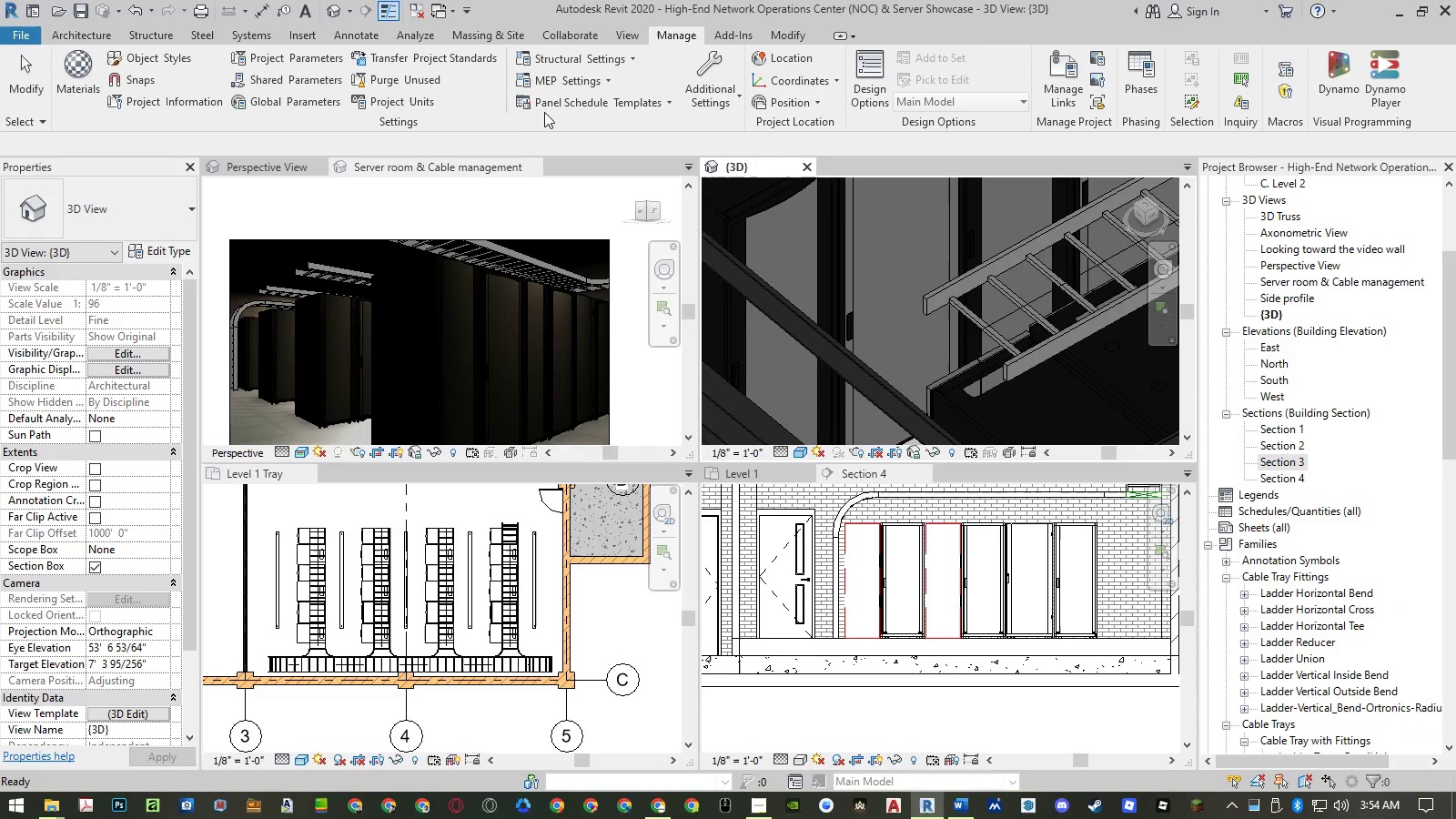 
left_click([434, 79])
 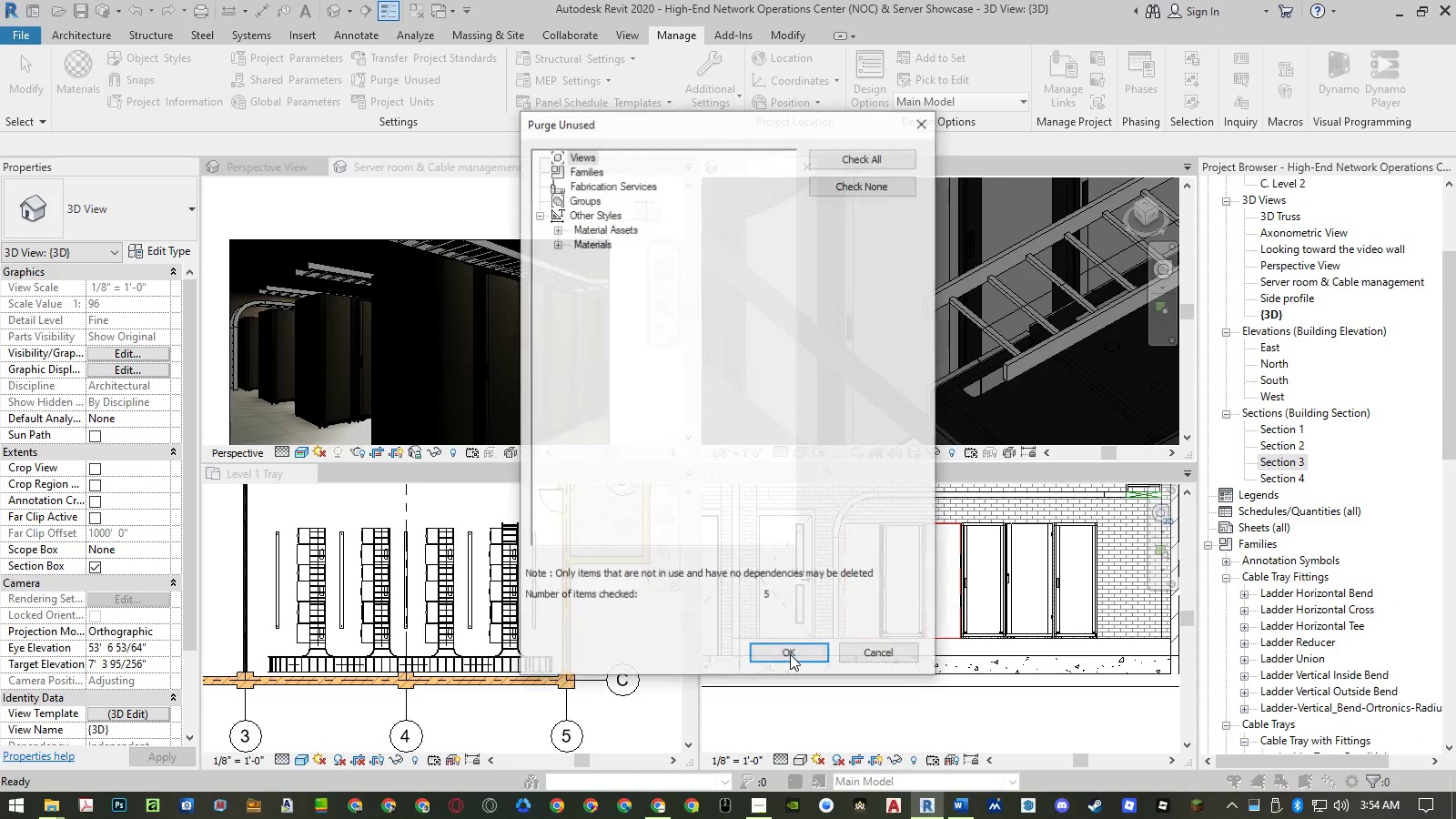 
left_click([790, 654])
 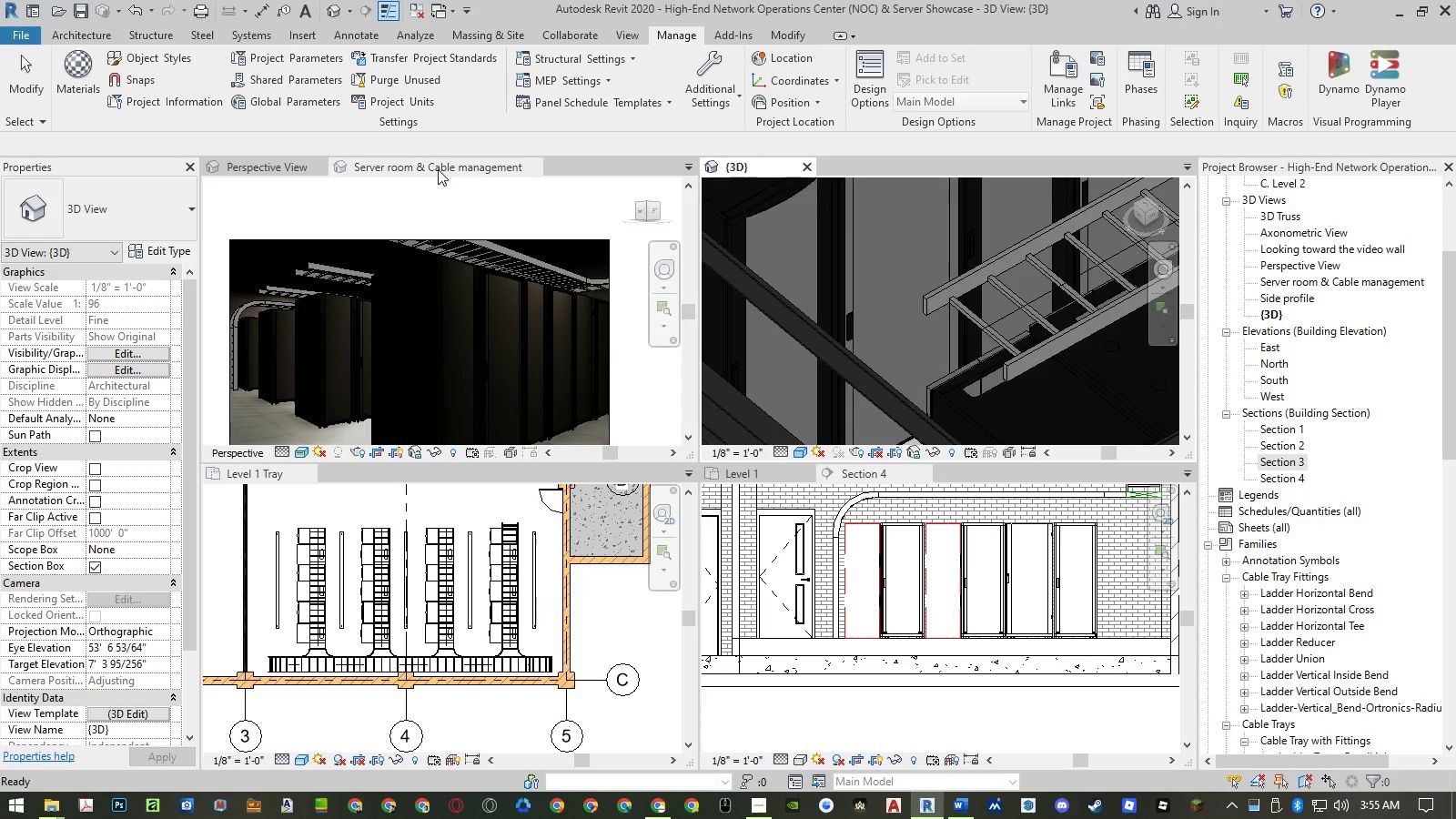 
left_click([407, 73])
 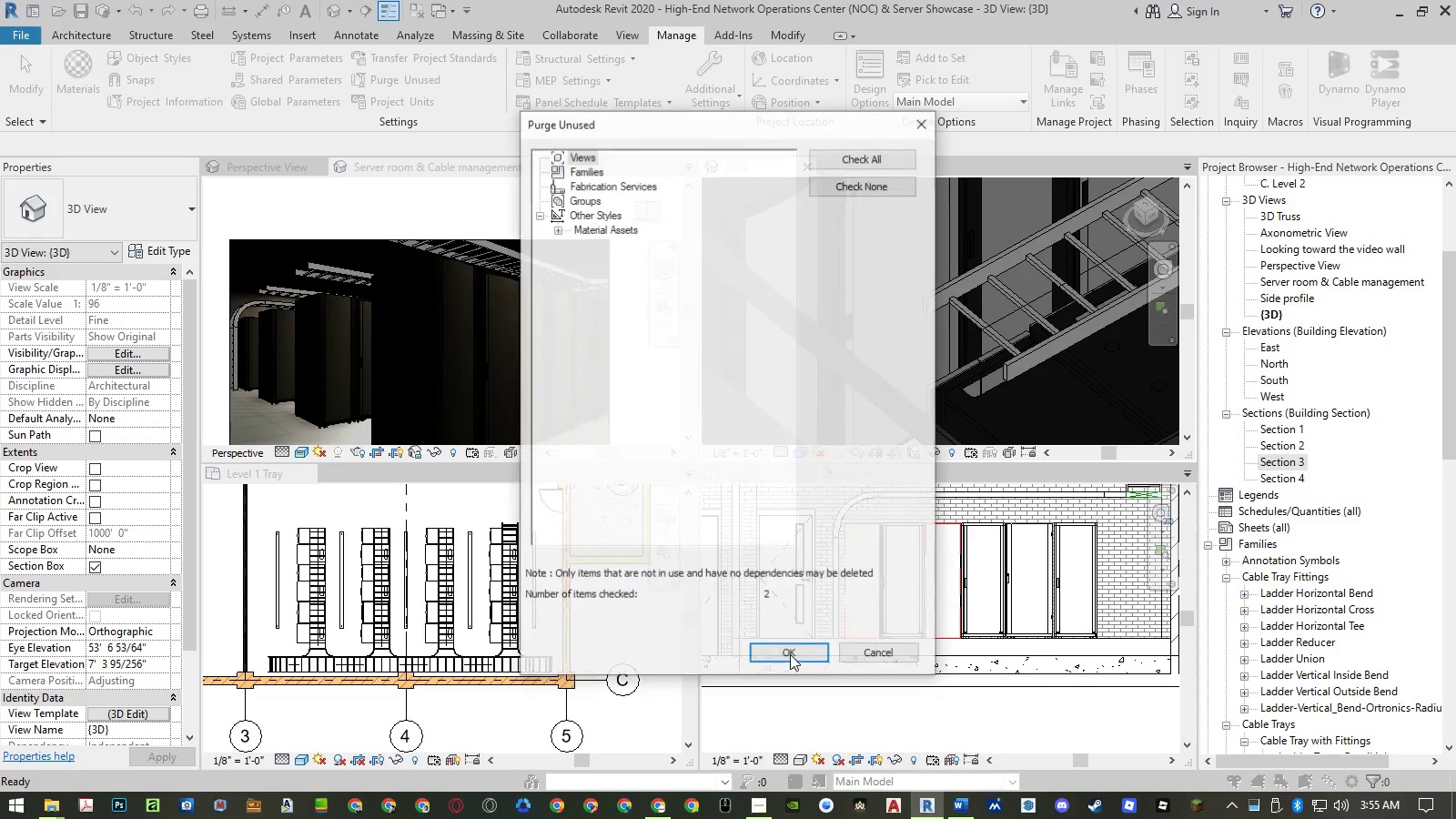 
left_click([790, 654])
 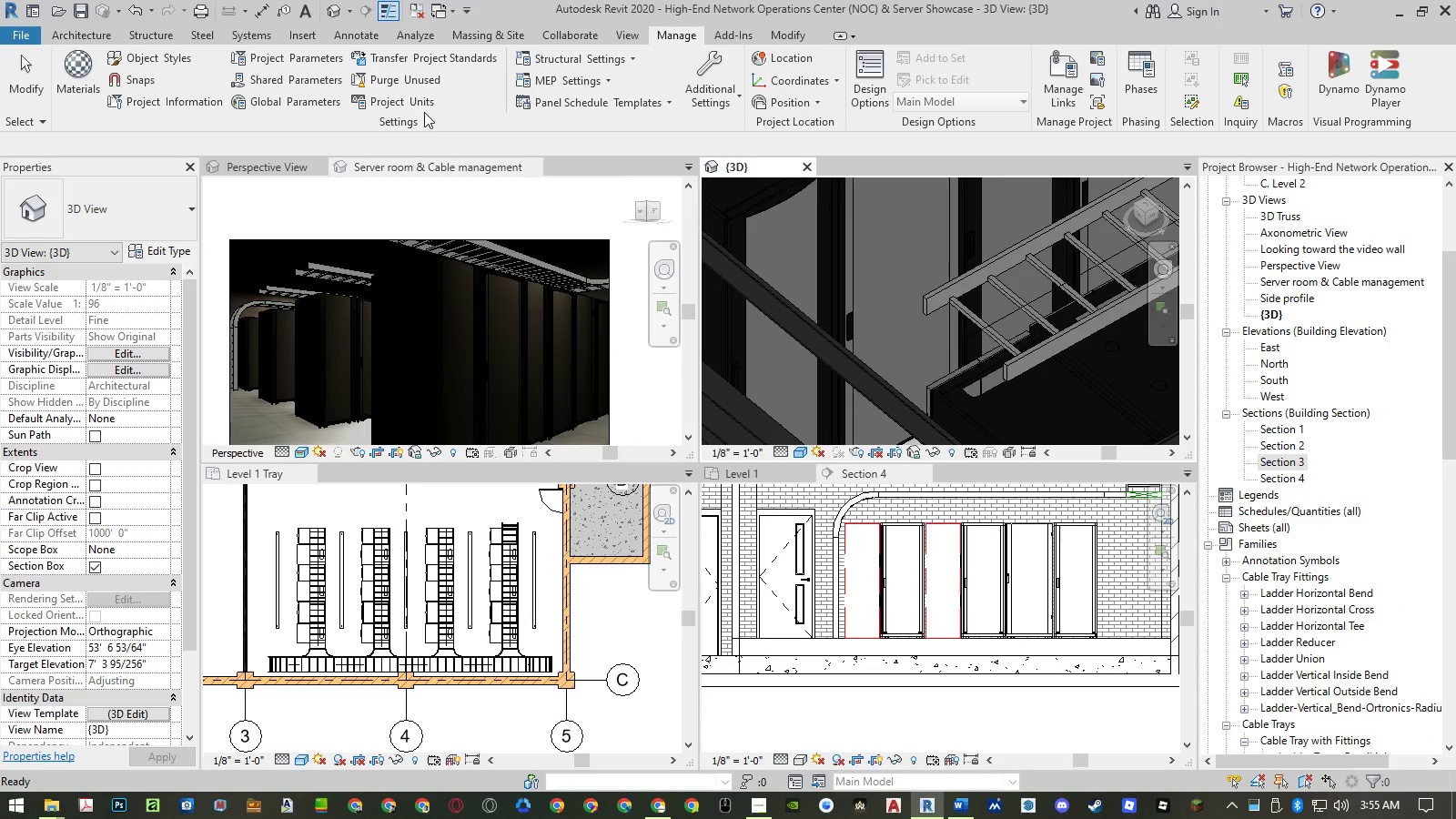 
left_click([418, 80])
 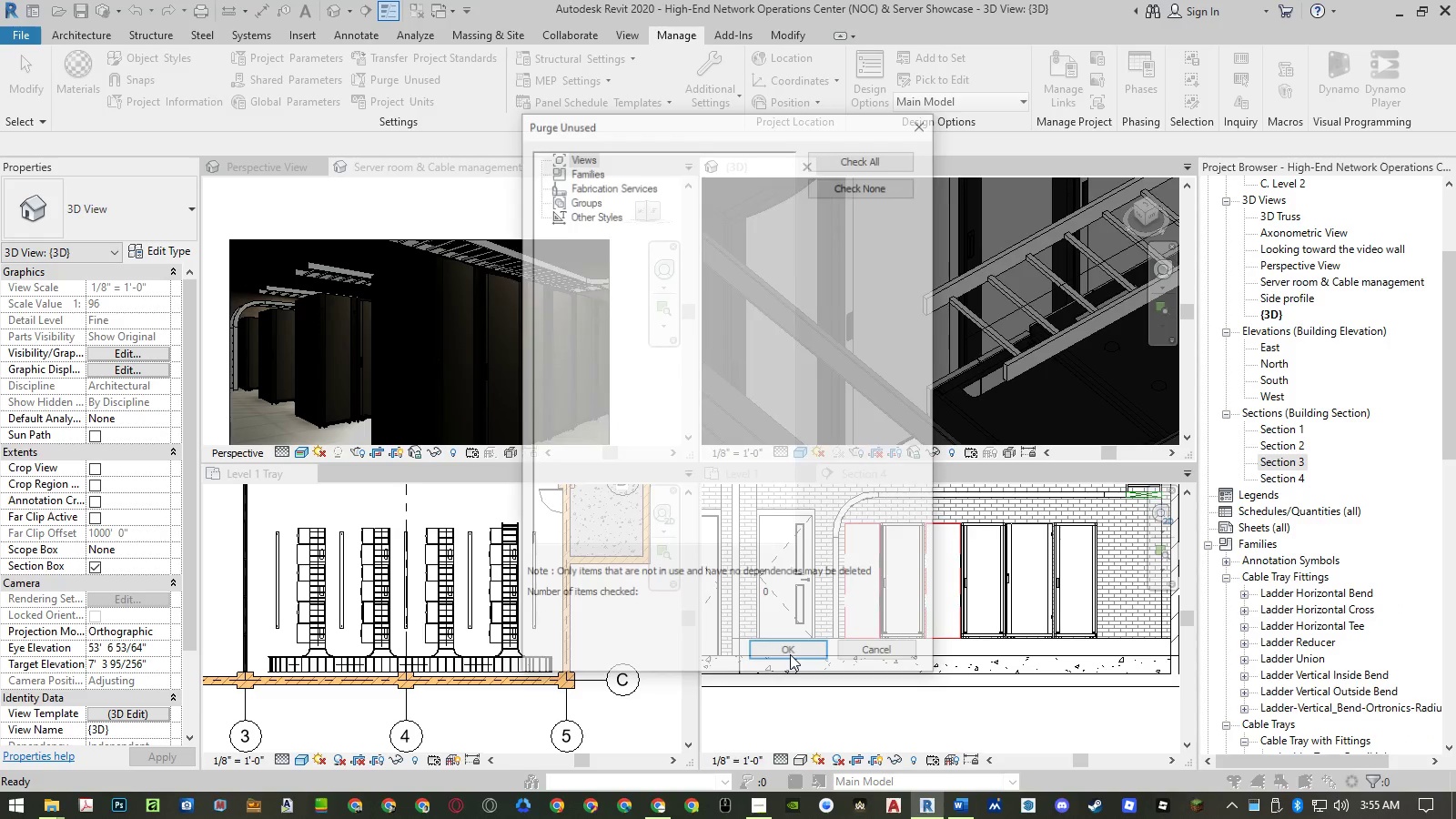 
left_click([790, 654])
 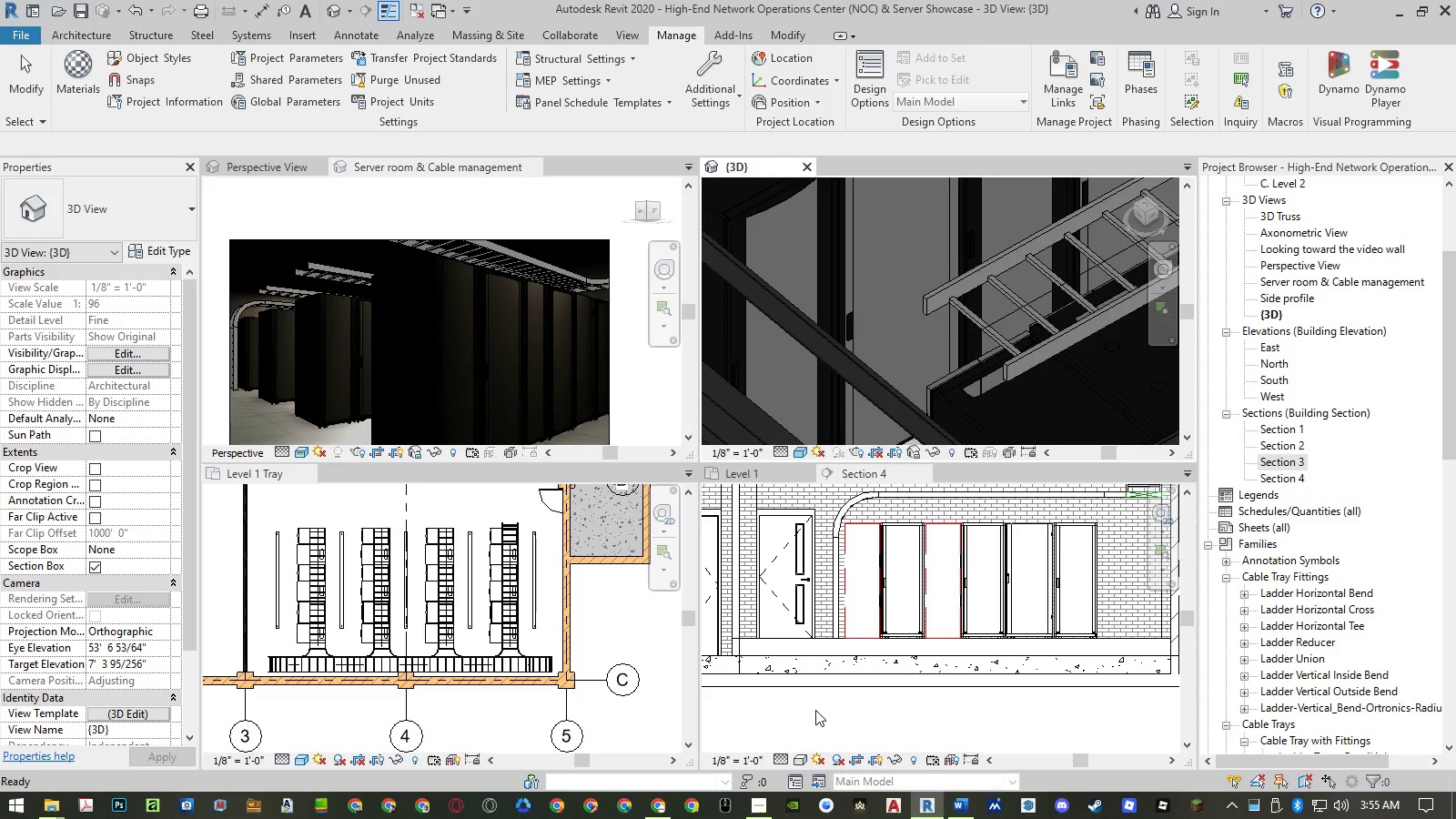 
left_click([815, 710])
 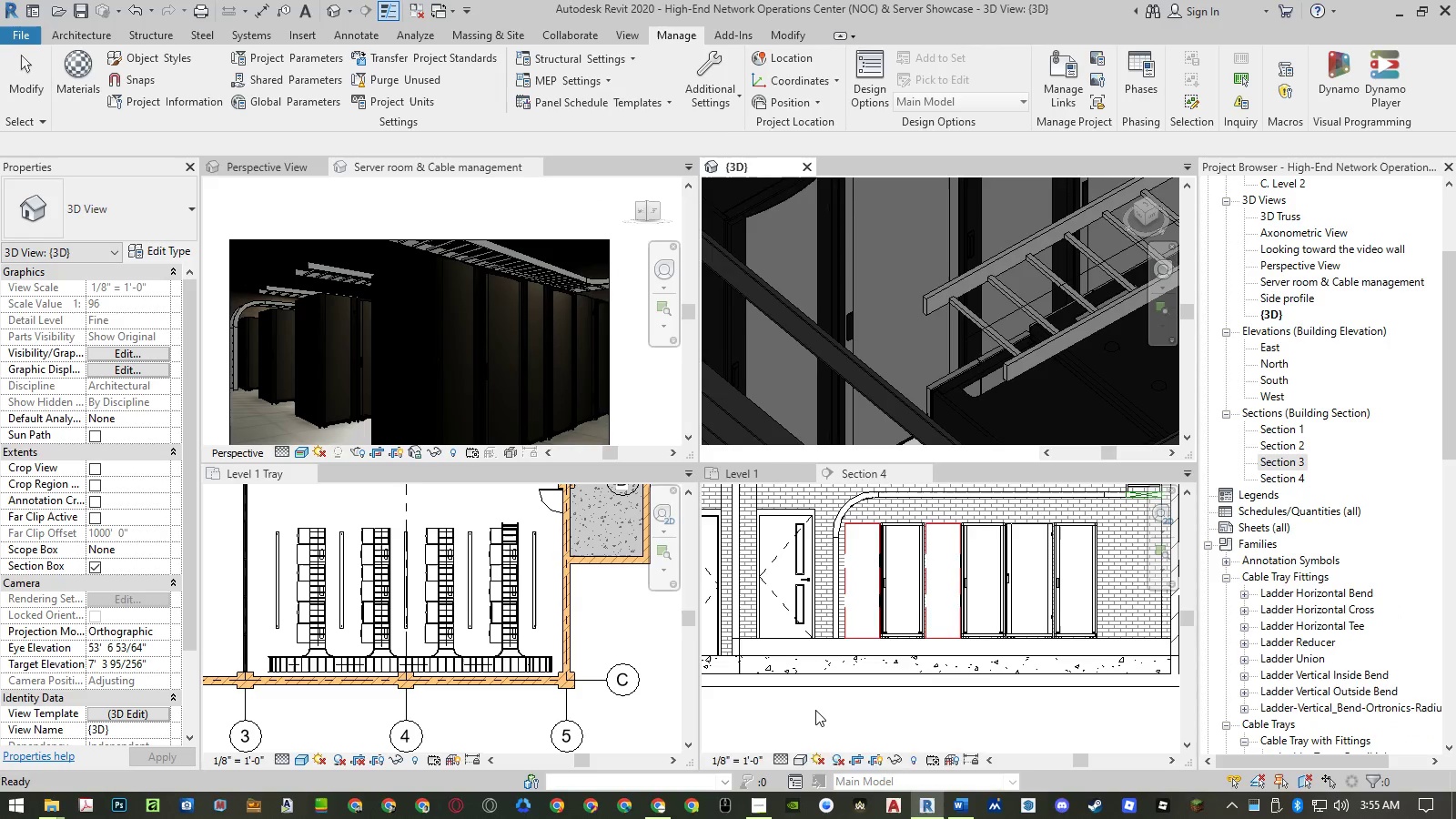 
key(Control+S)
 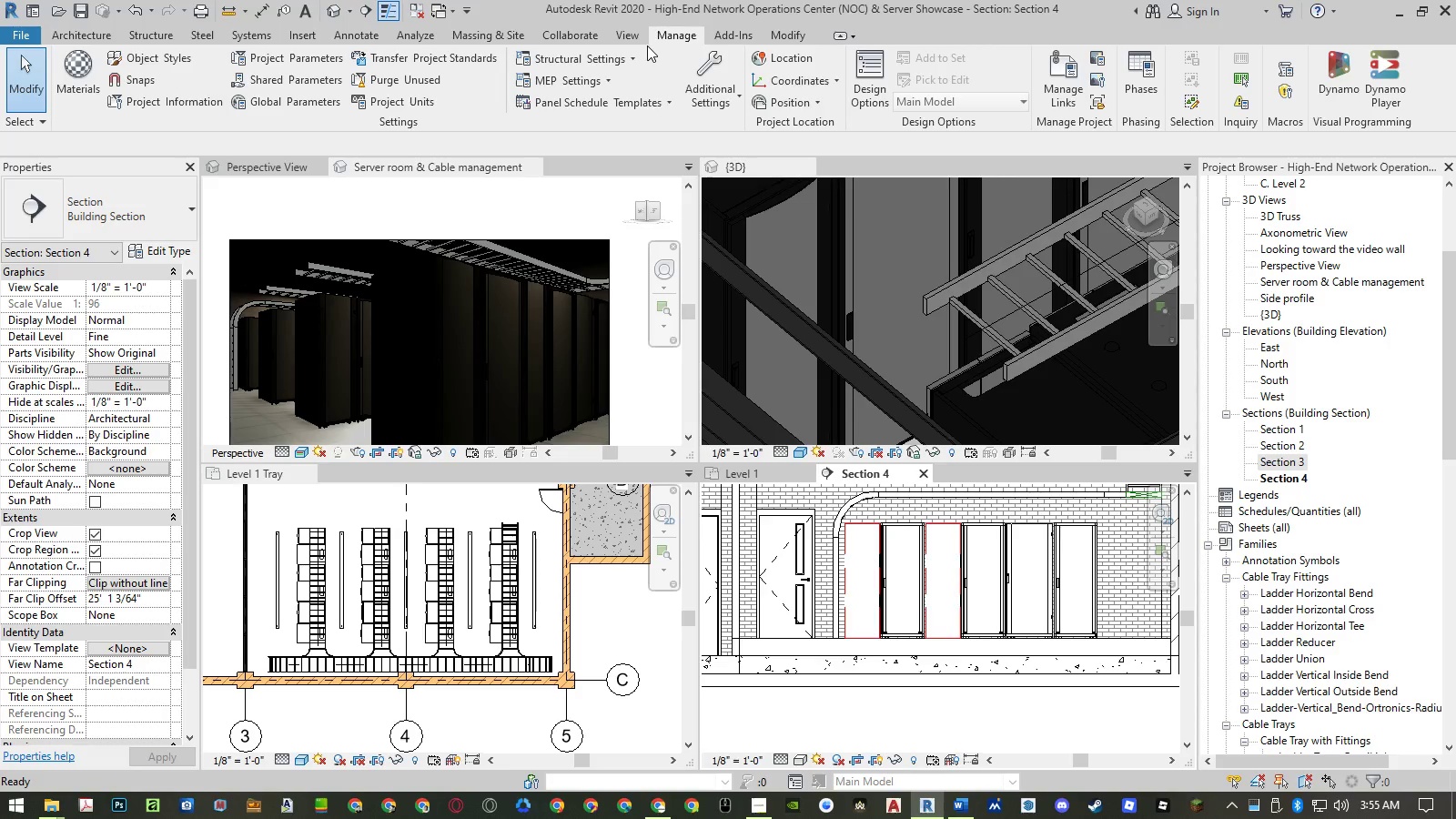 
wait(5.88)
 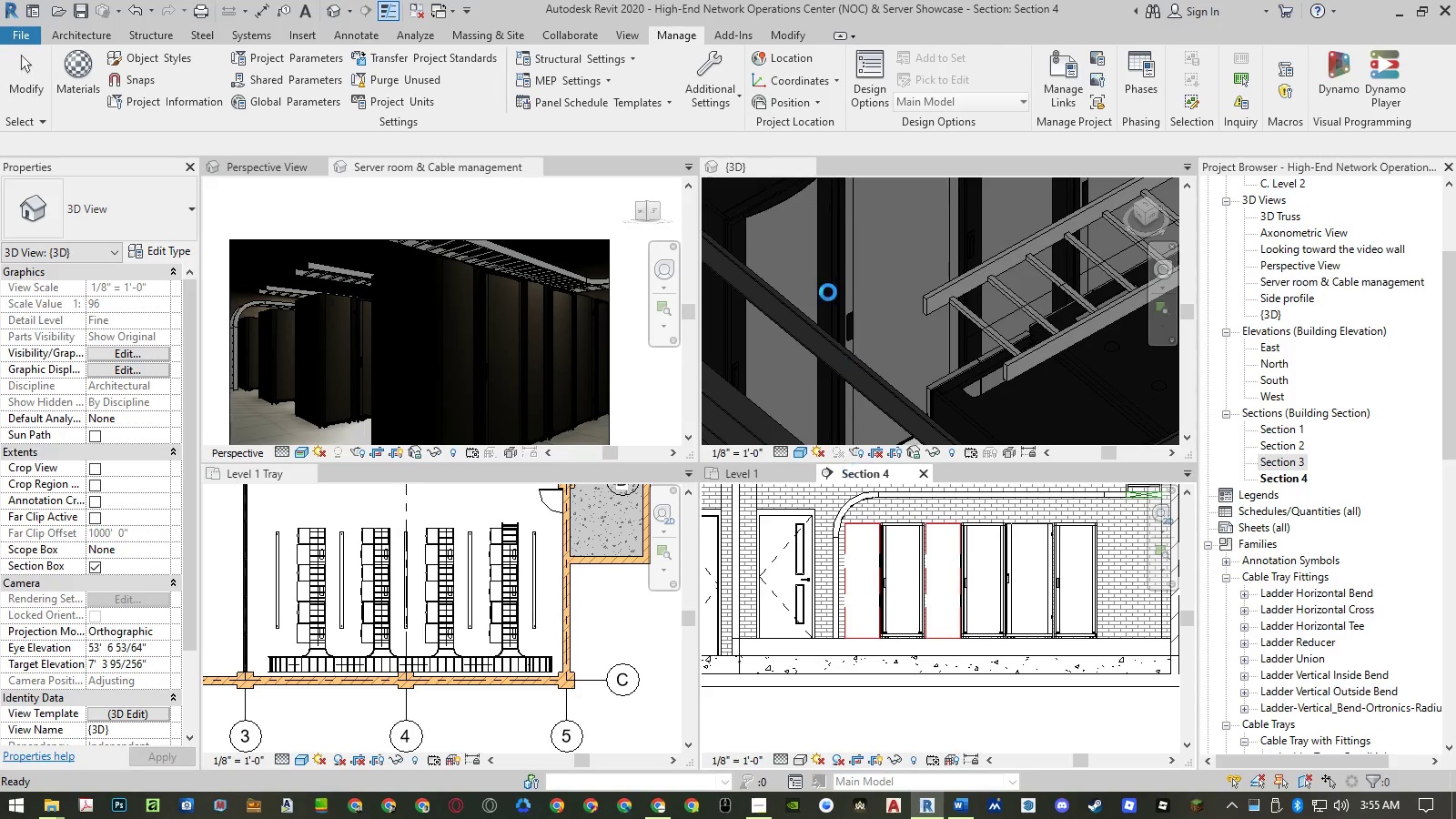 
left_click([257, 33])
 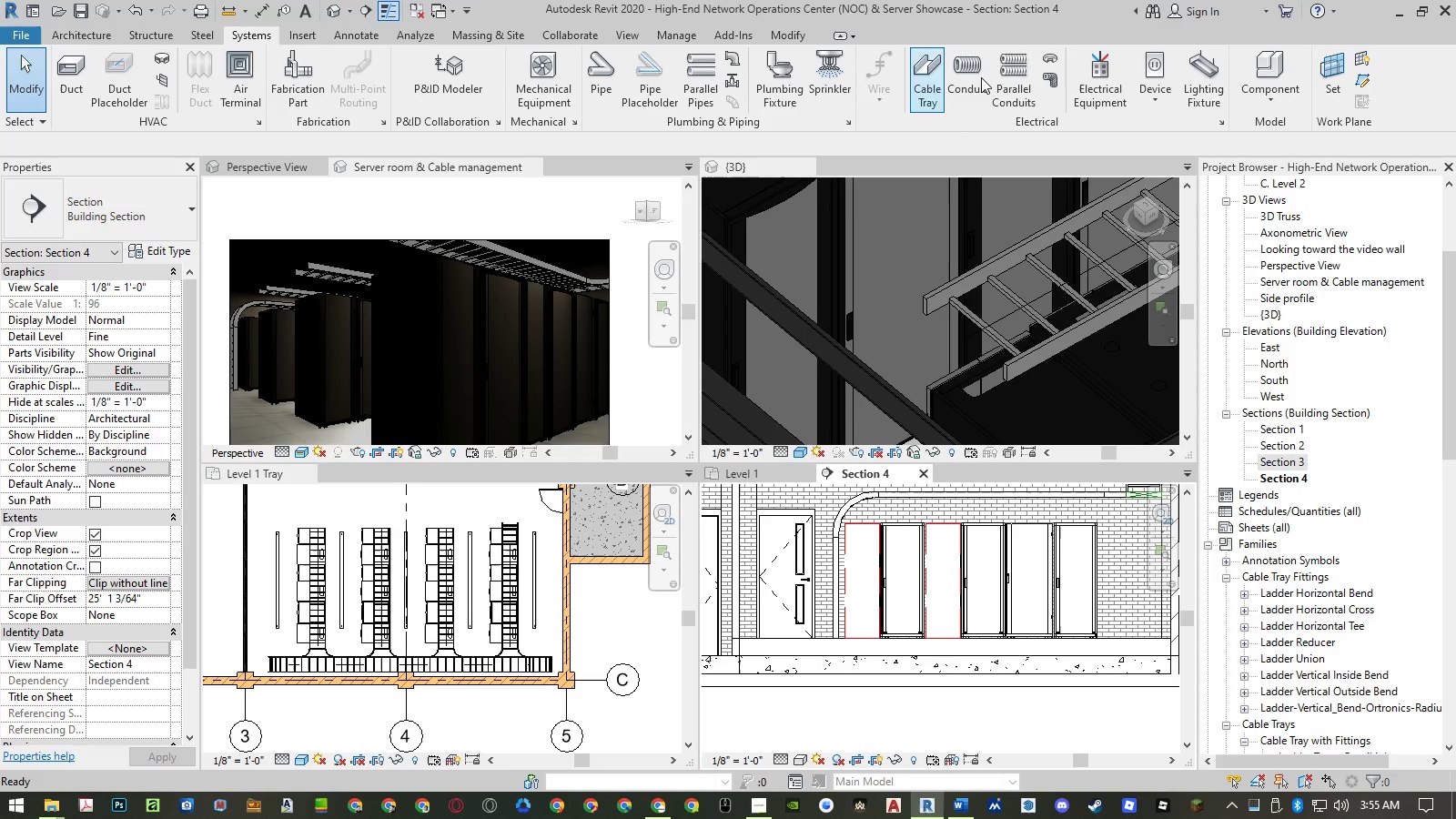 
left_click([1048, 57])
 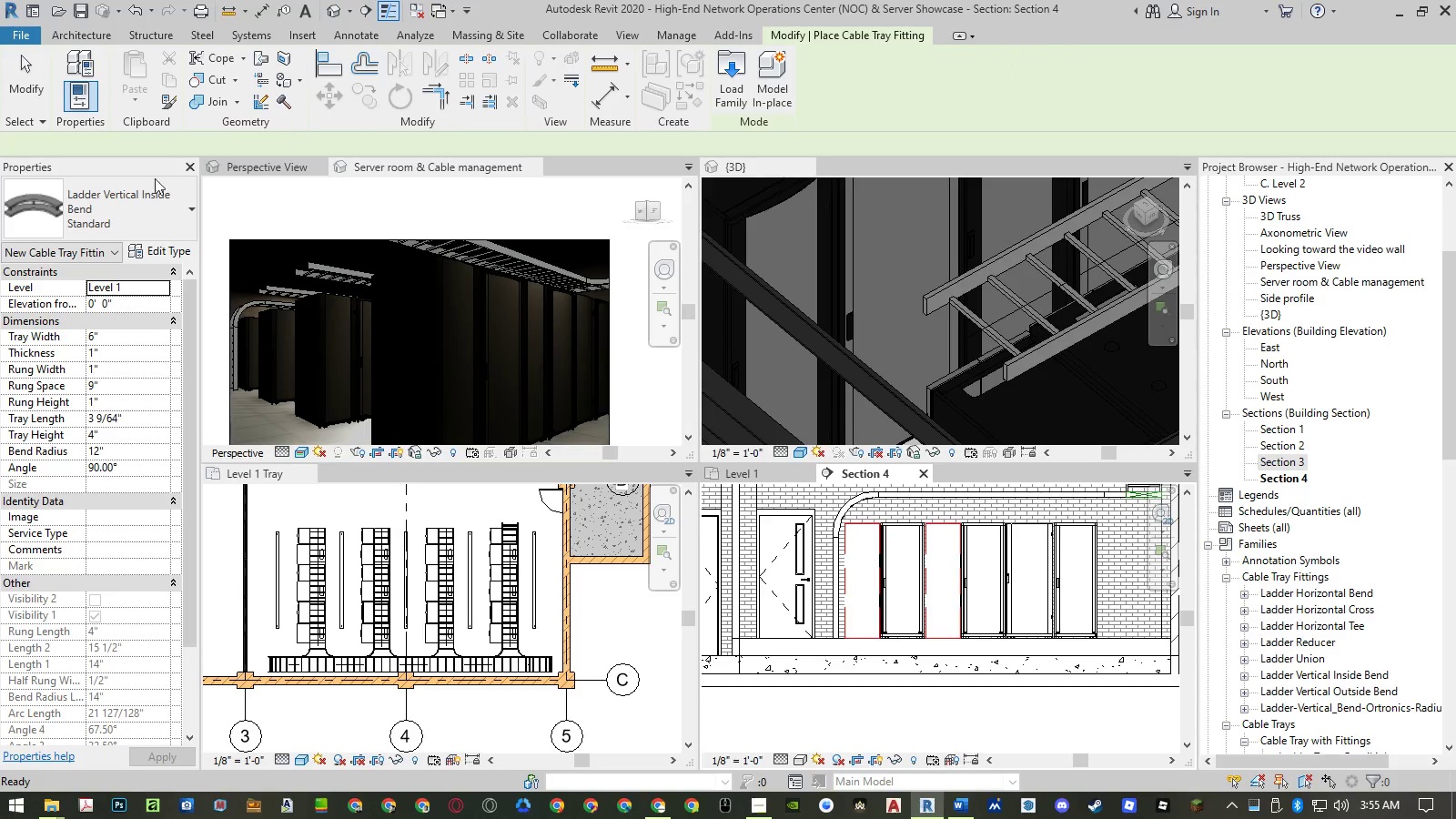 
left_click([142, 216])
 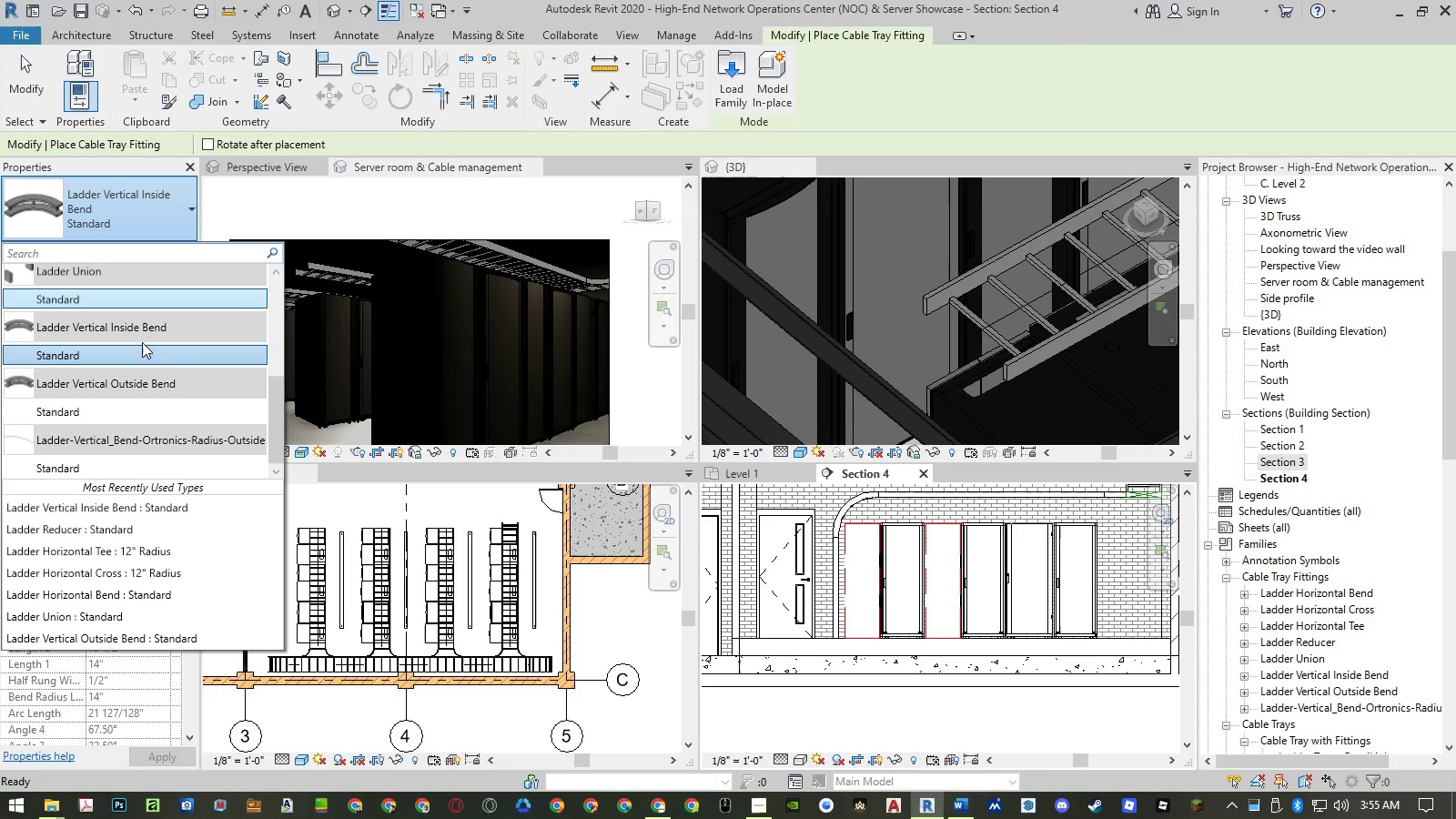 
scroll: coordinate [142, 349], scroll_direction: up, amount: 4.0
 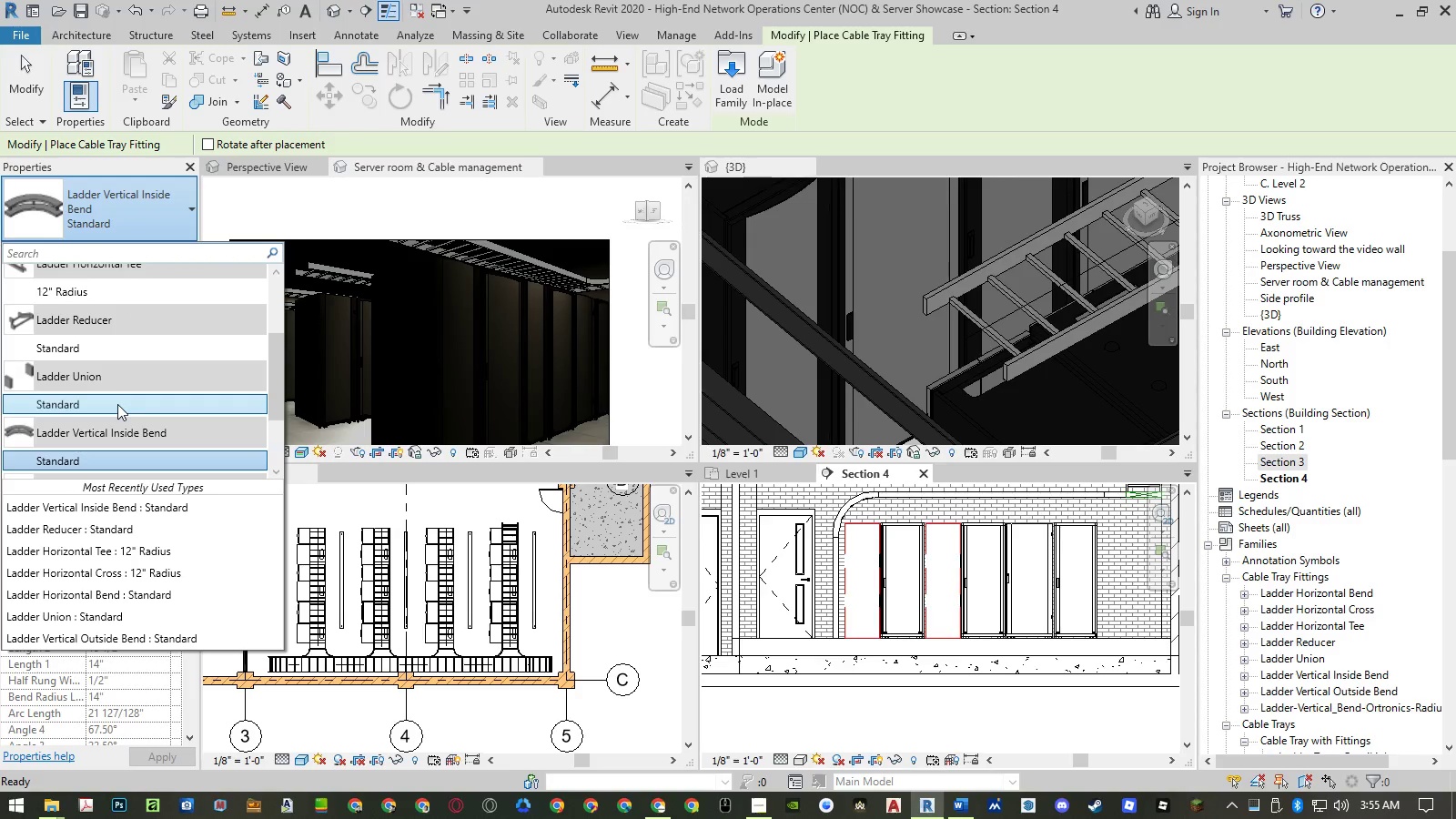 
left_click([117, 404])
 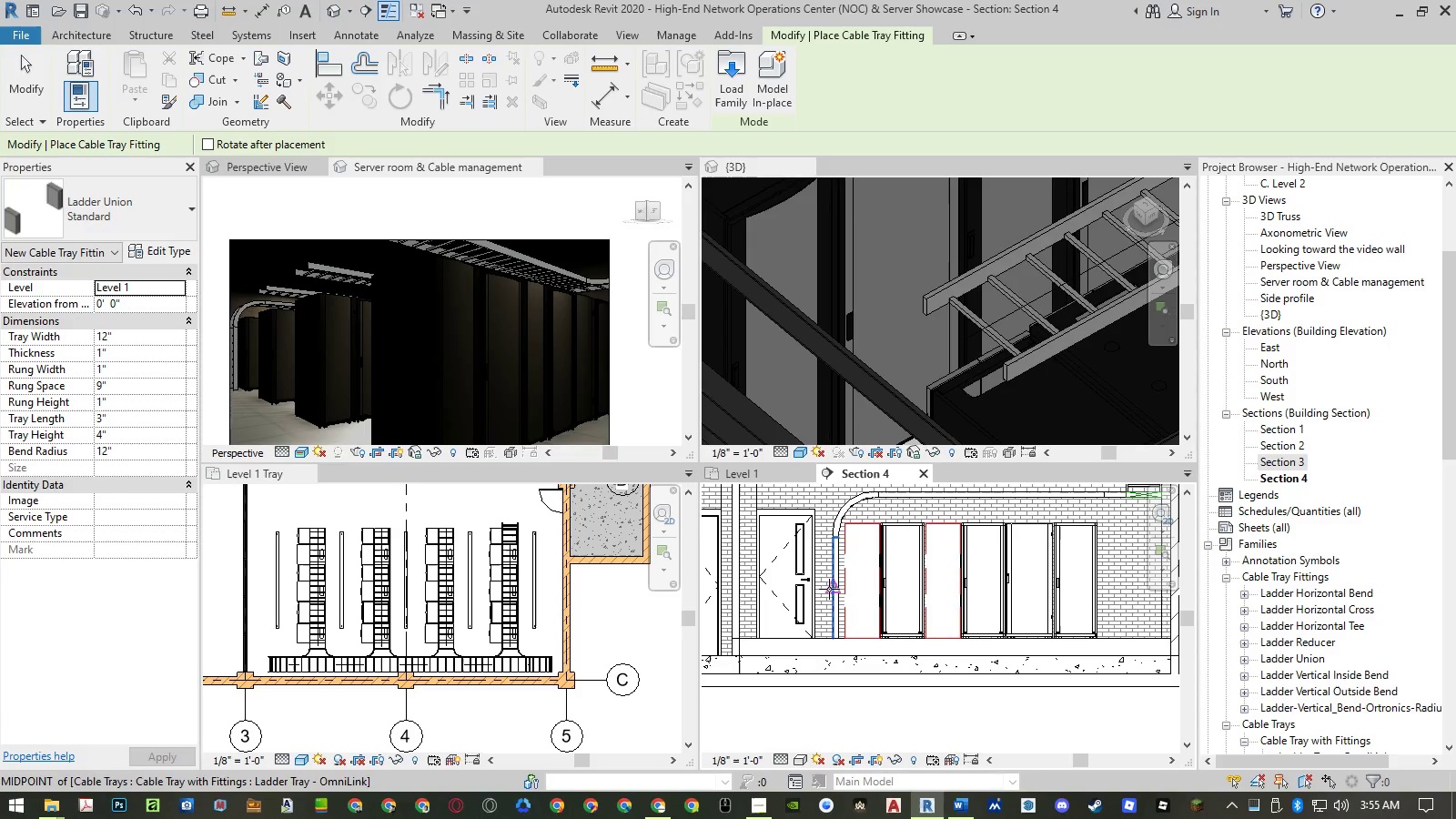 
wait(5.5)
 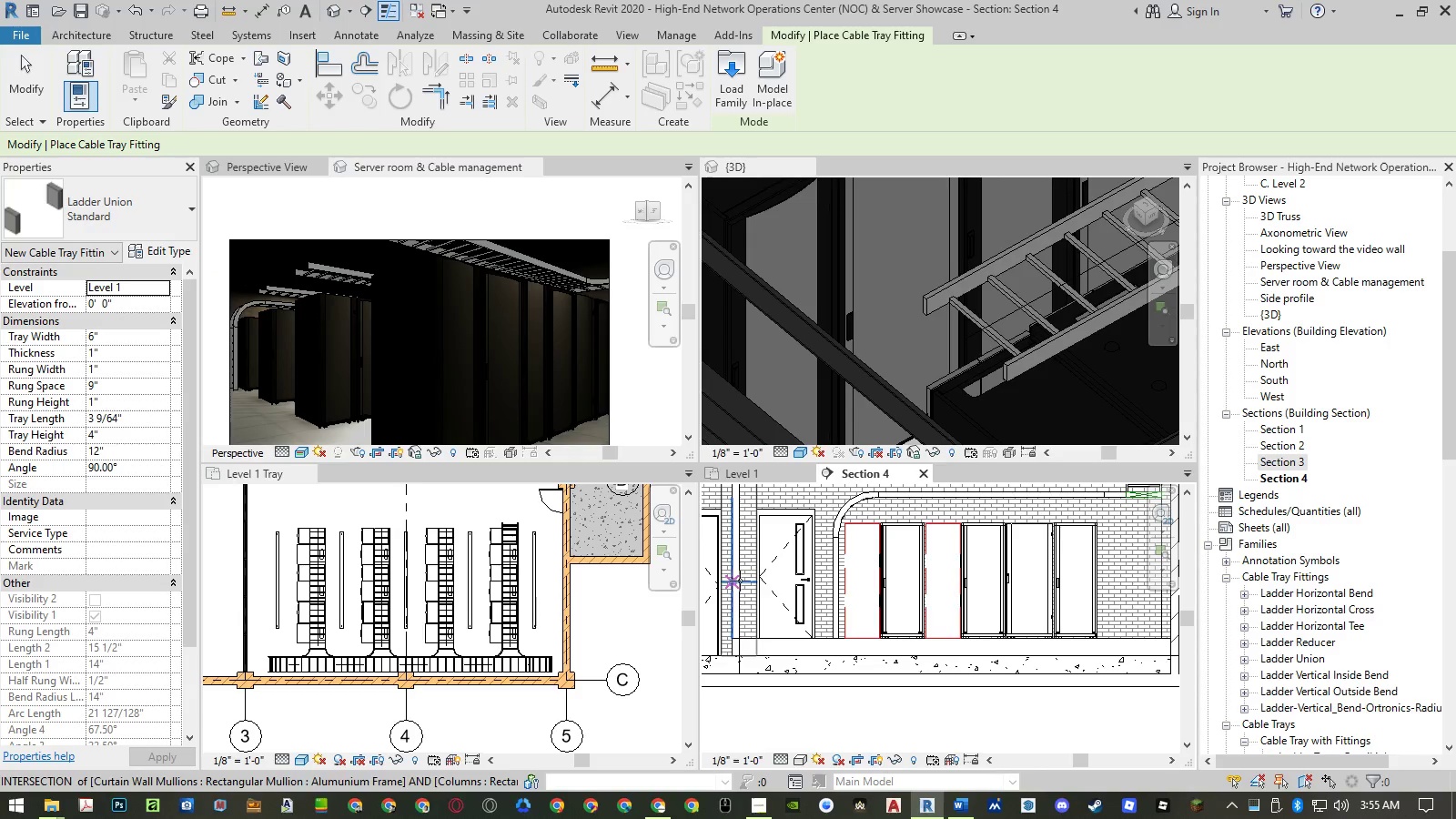 
left_click([899, 167])
 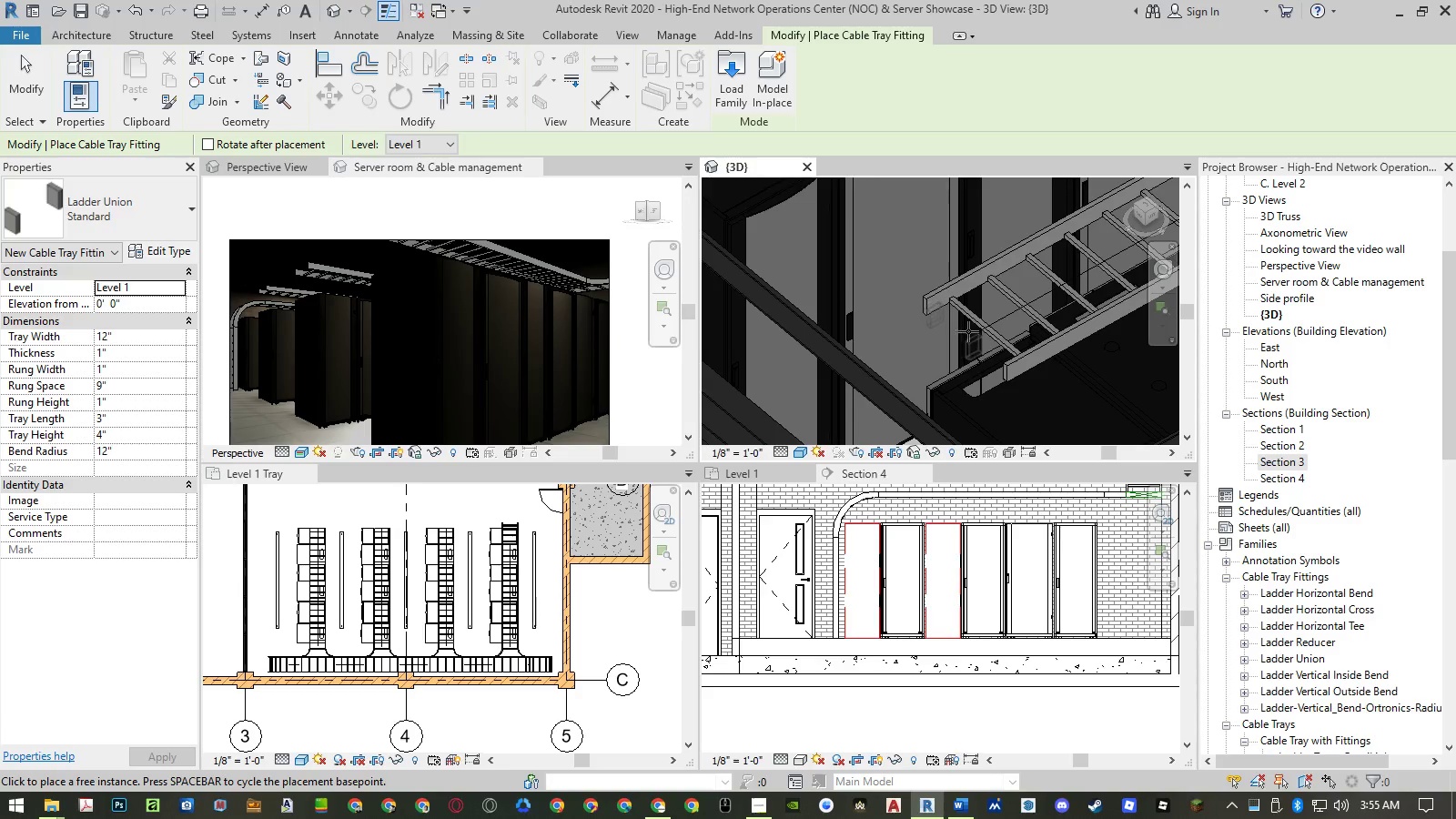 
scroll: coordinate [978, 337], scroll_direction: up, amount: 5.0
 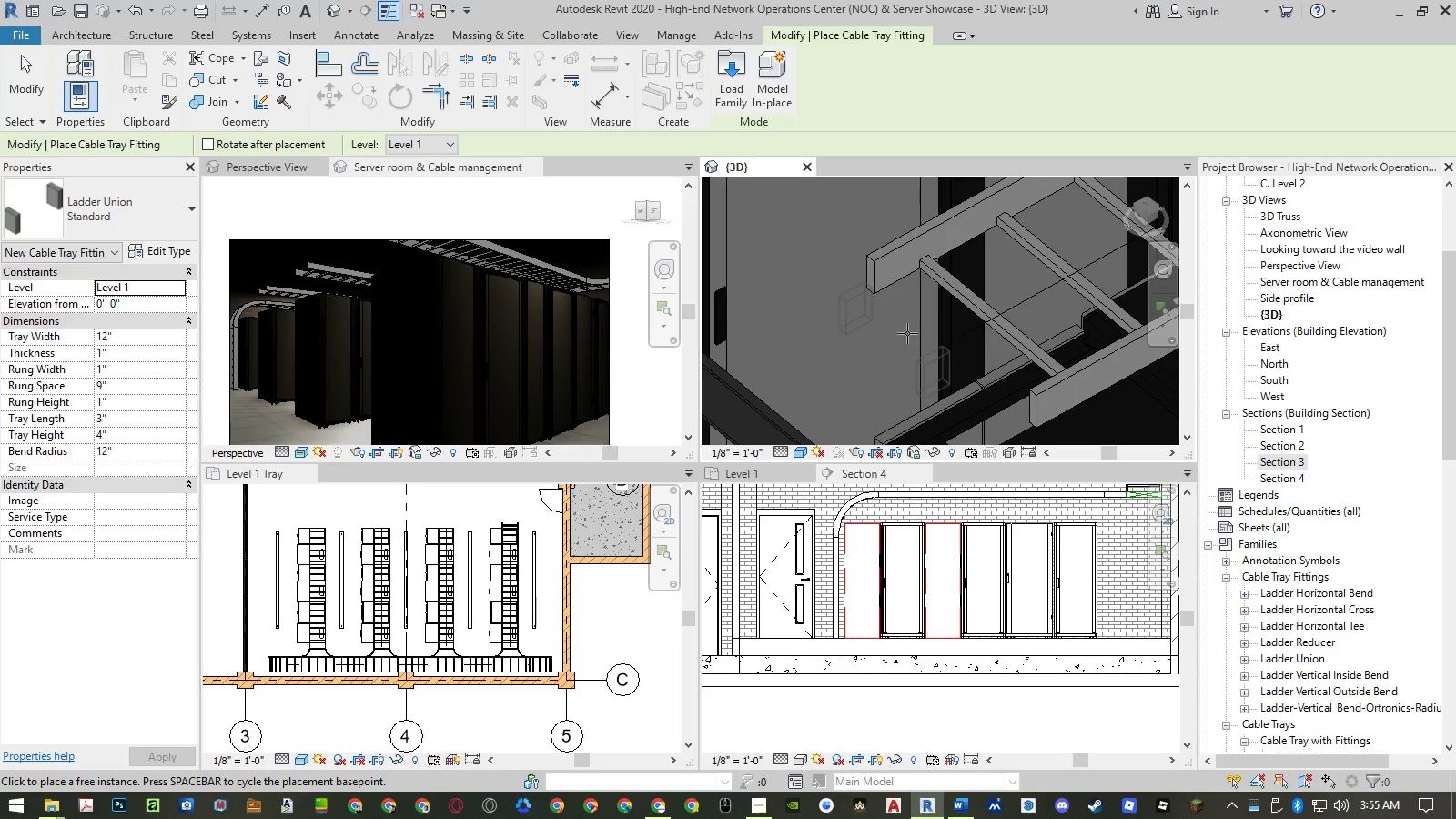 
key(Escape)
 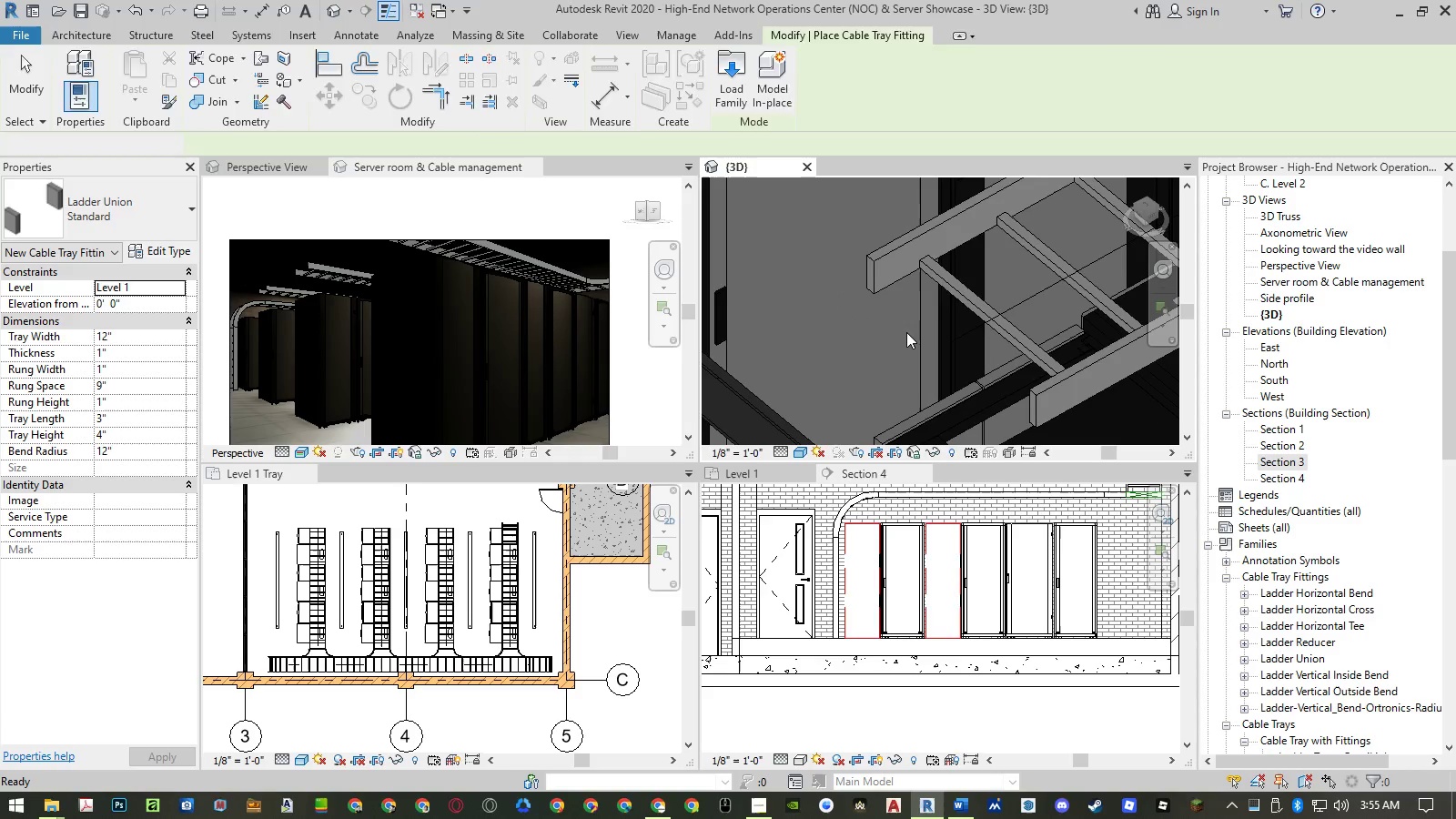 
key(Escape)
 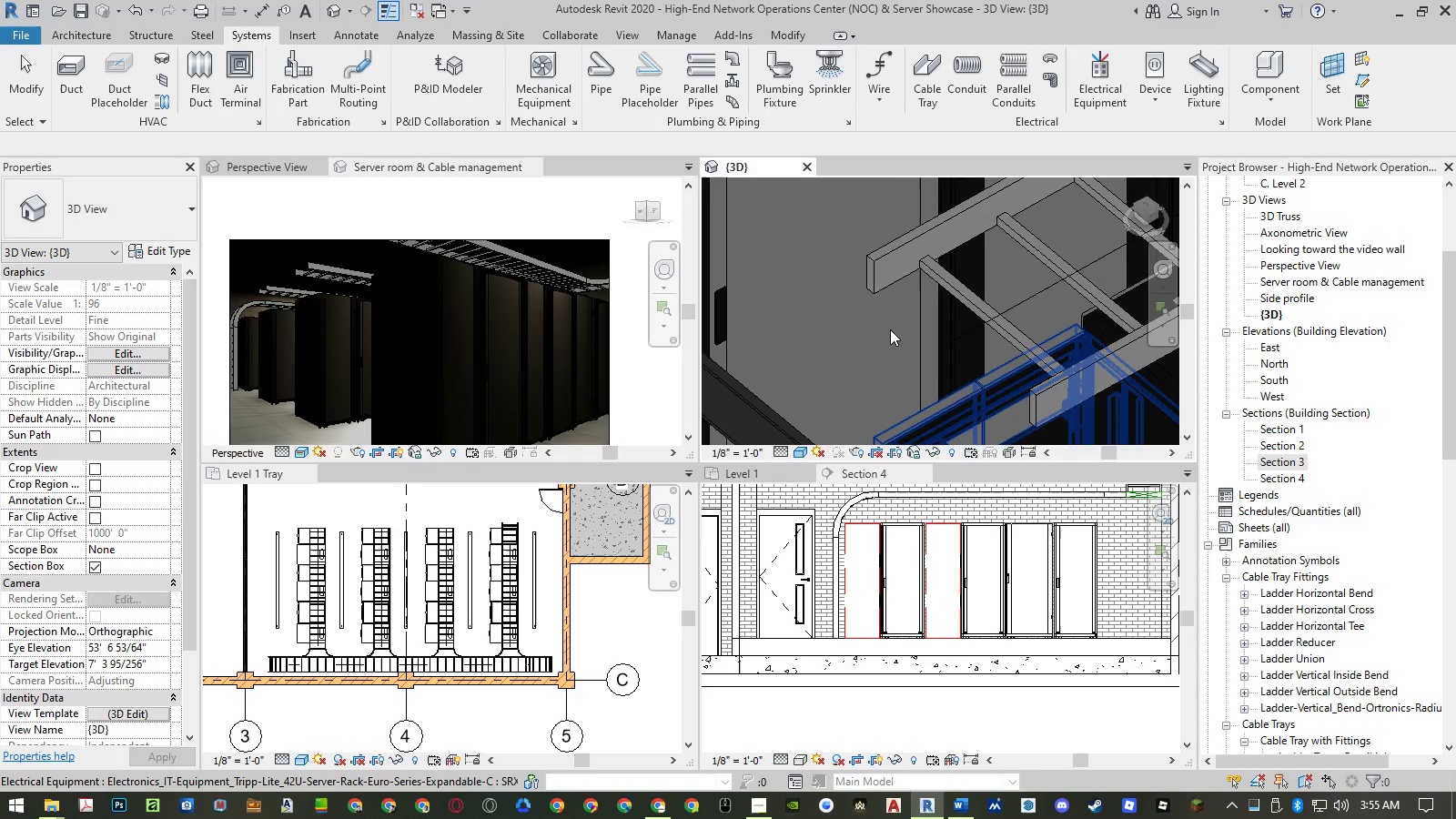 
scroll: coordinate [1004, 354], scroll_direction: down, amount: 20.0
 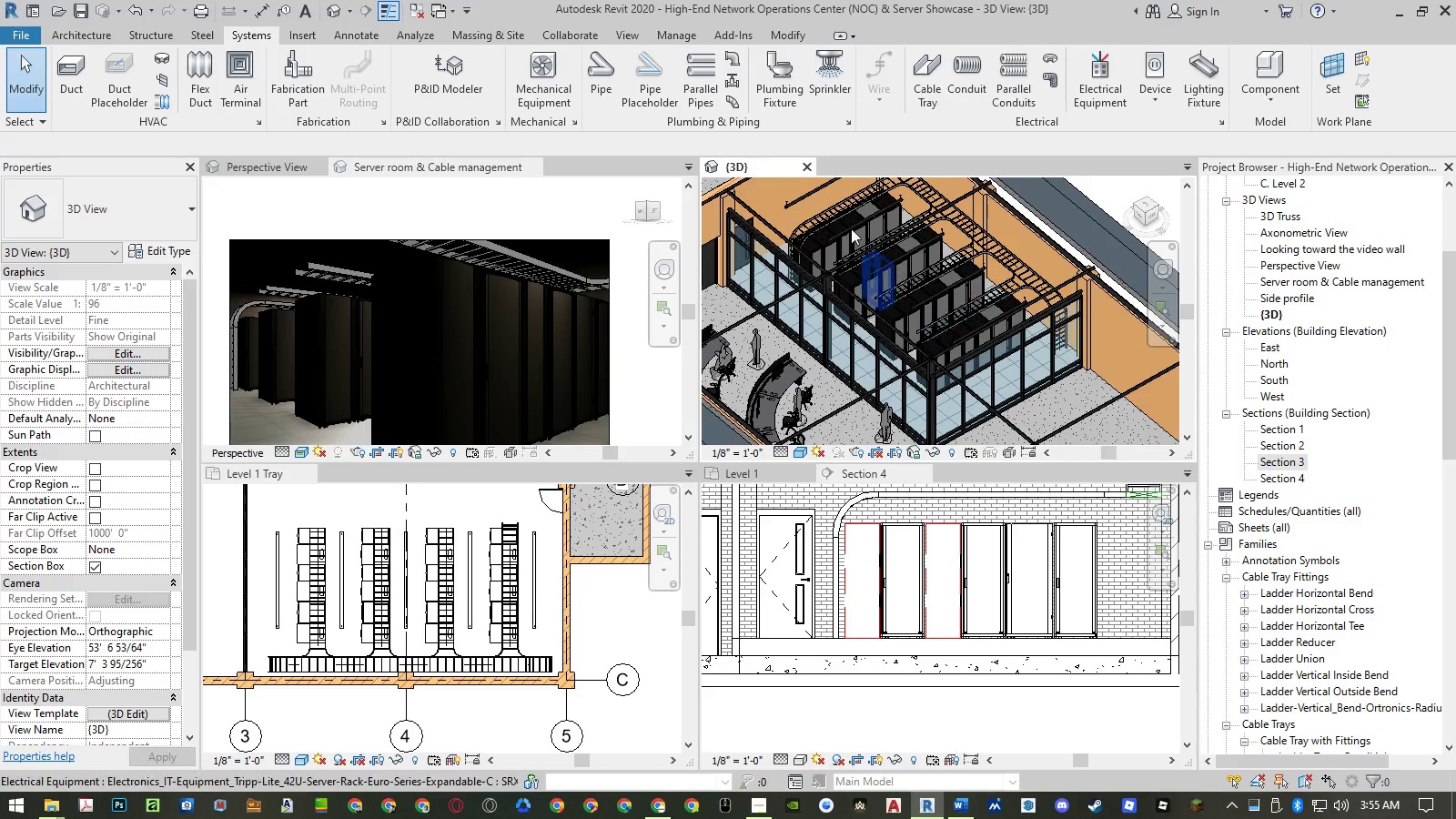 
scroll: coordinate [814, 217], scroll_direction: up, amount: 4.0
 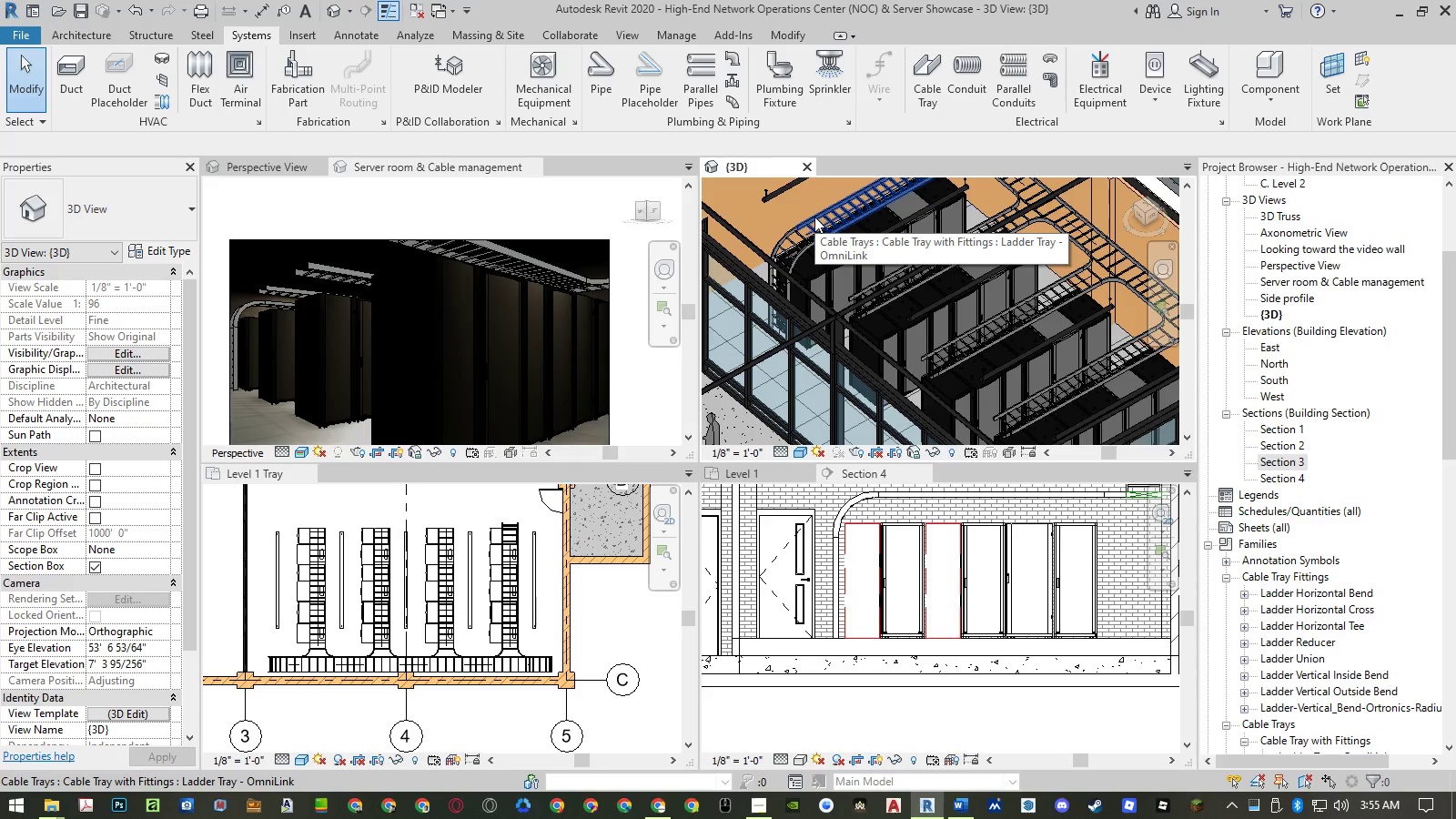 
mouse_move([798, 238])
 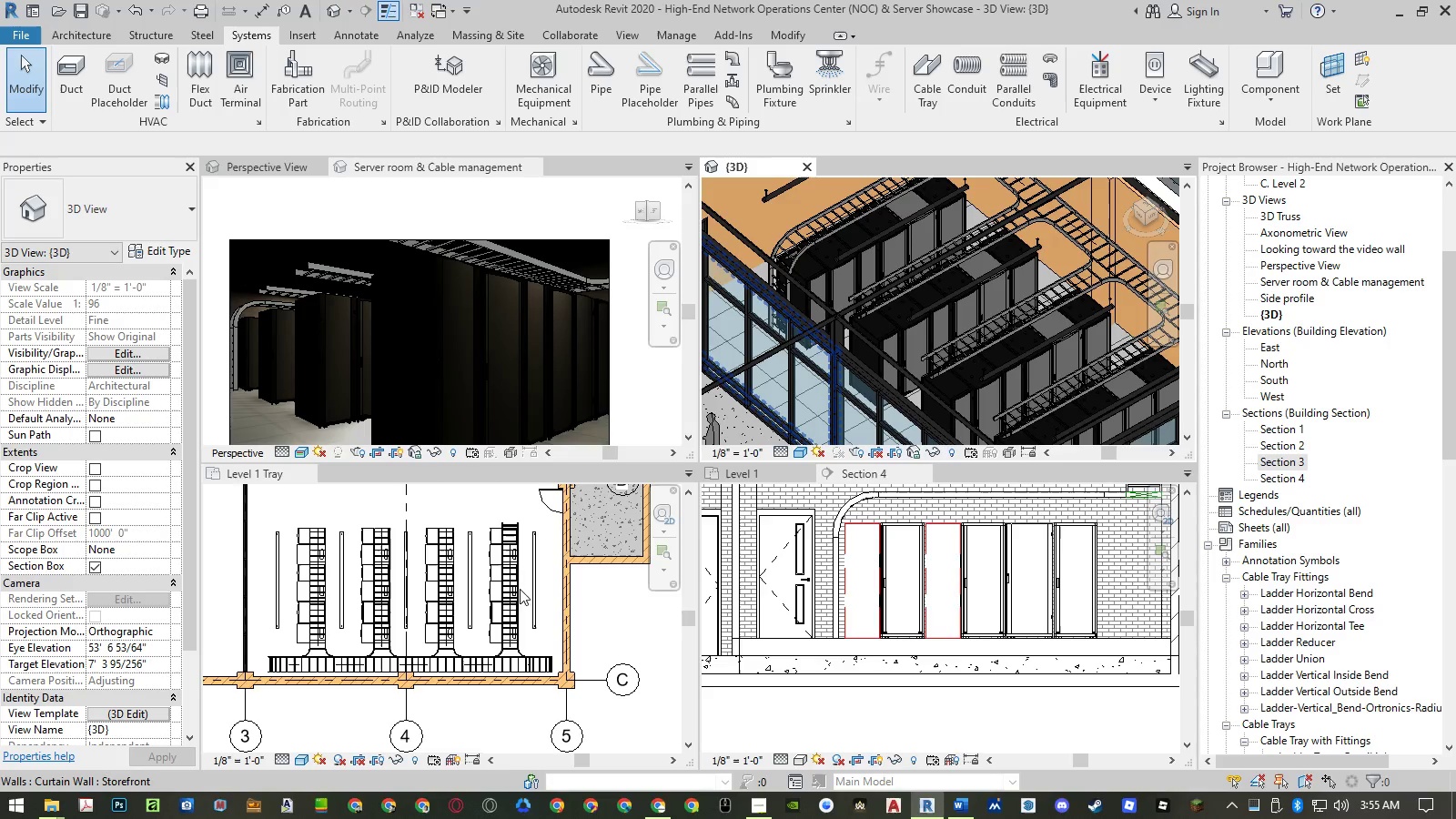 
scroll: coordinate [519, 561], scroll_direction: up, amount: 3.0
 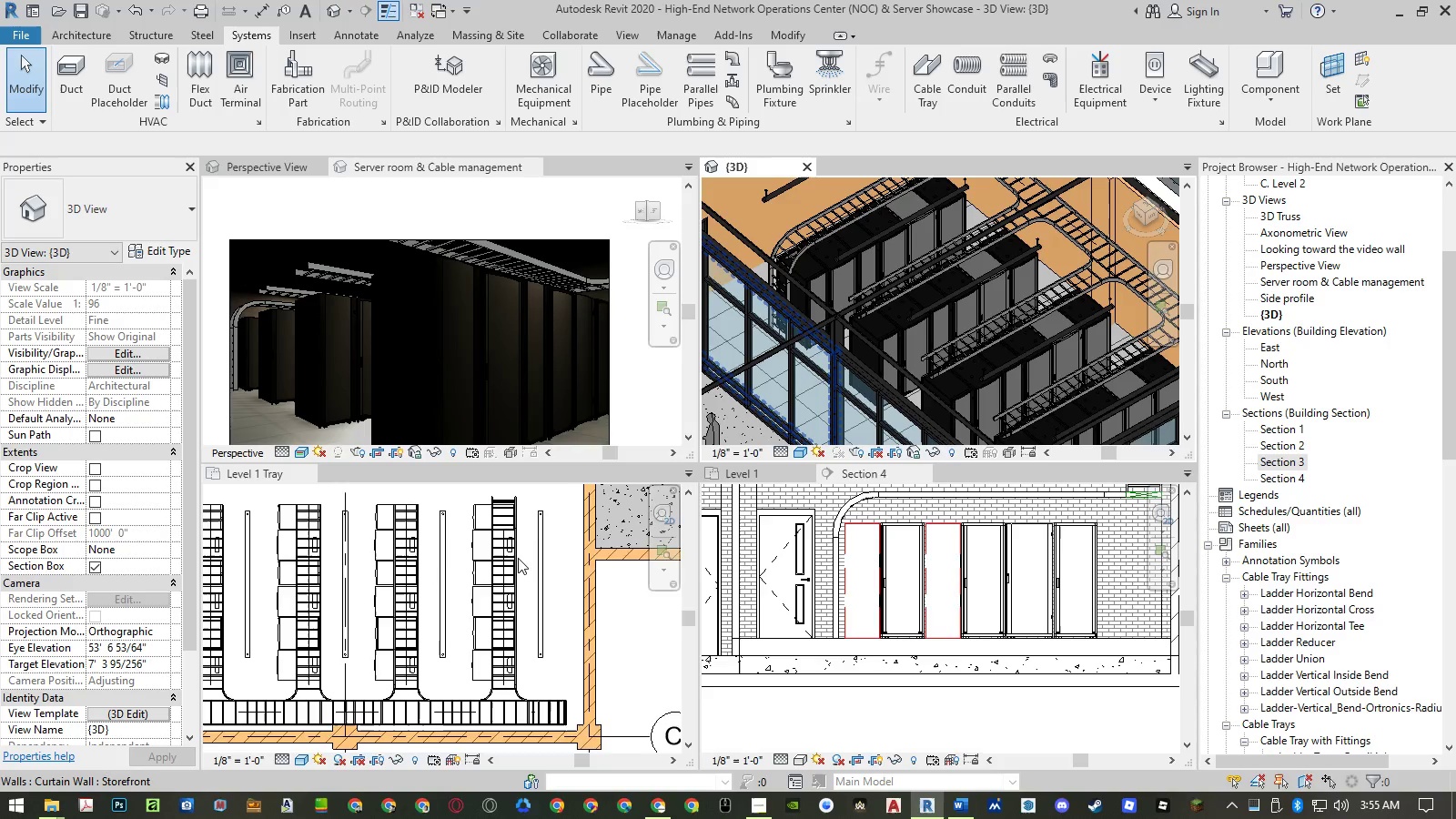 
scroll: coordinate [851, 368], scroll_direction: down, amount: 8.0
 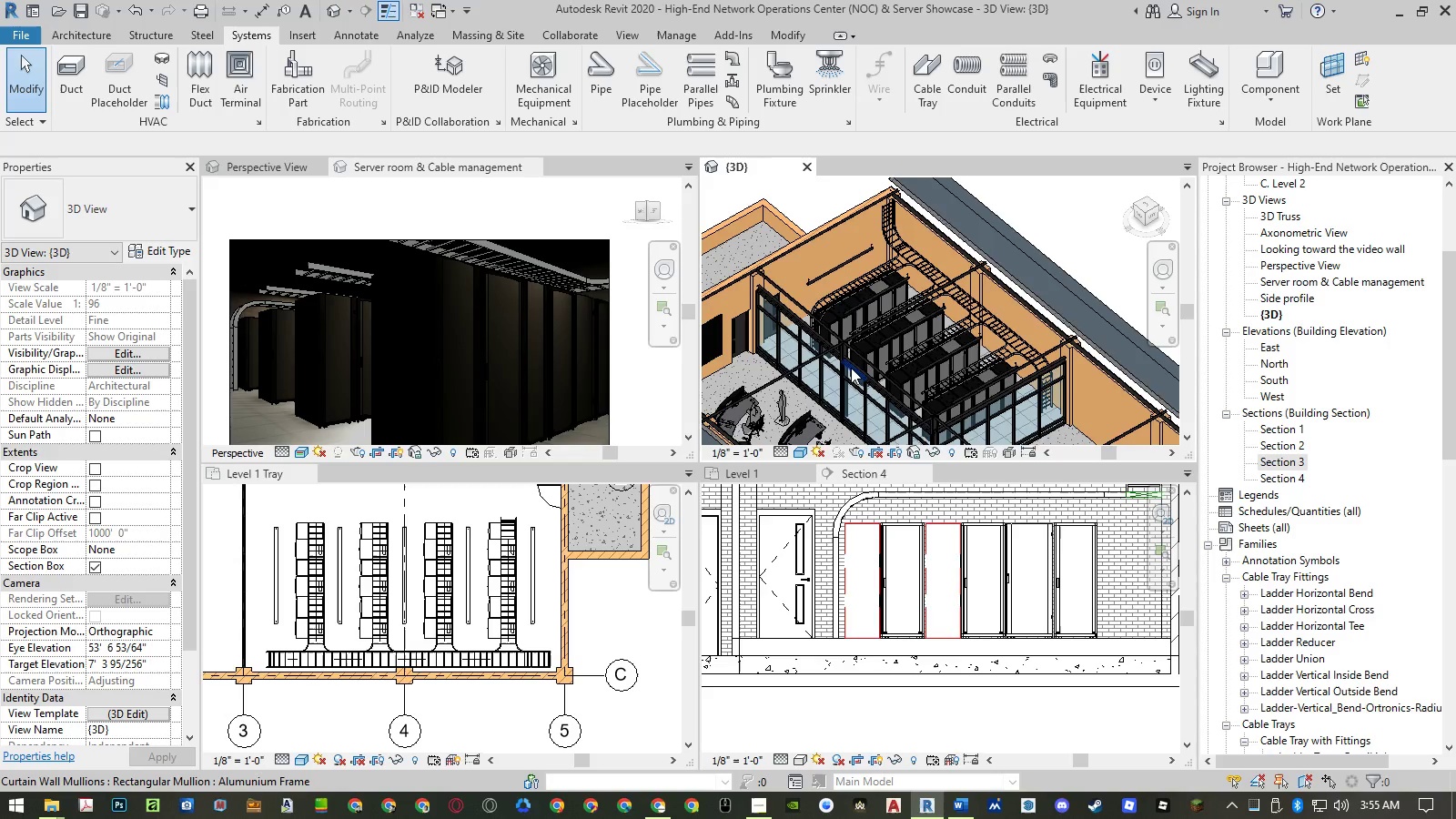 
wait(14.85)
 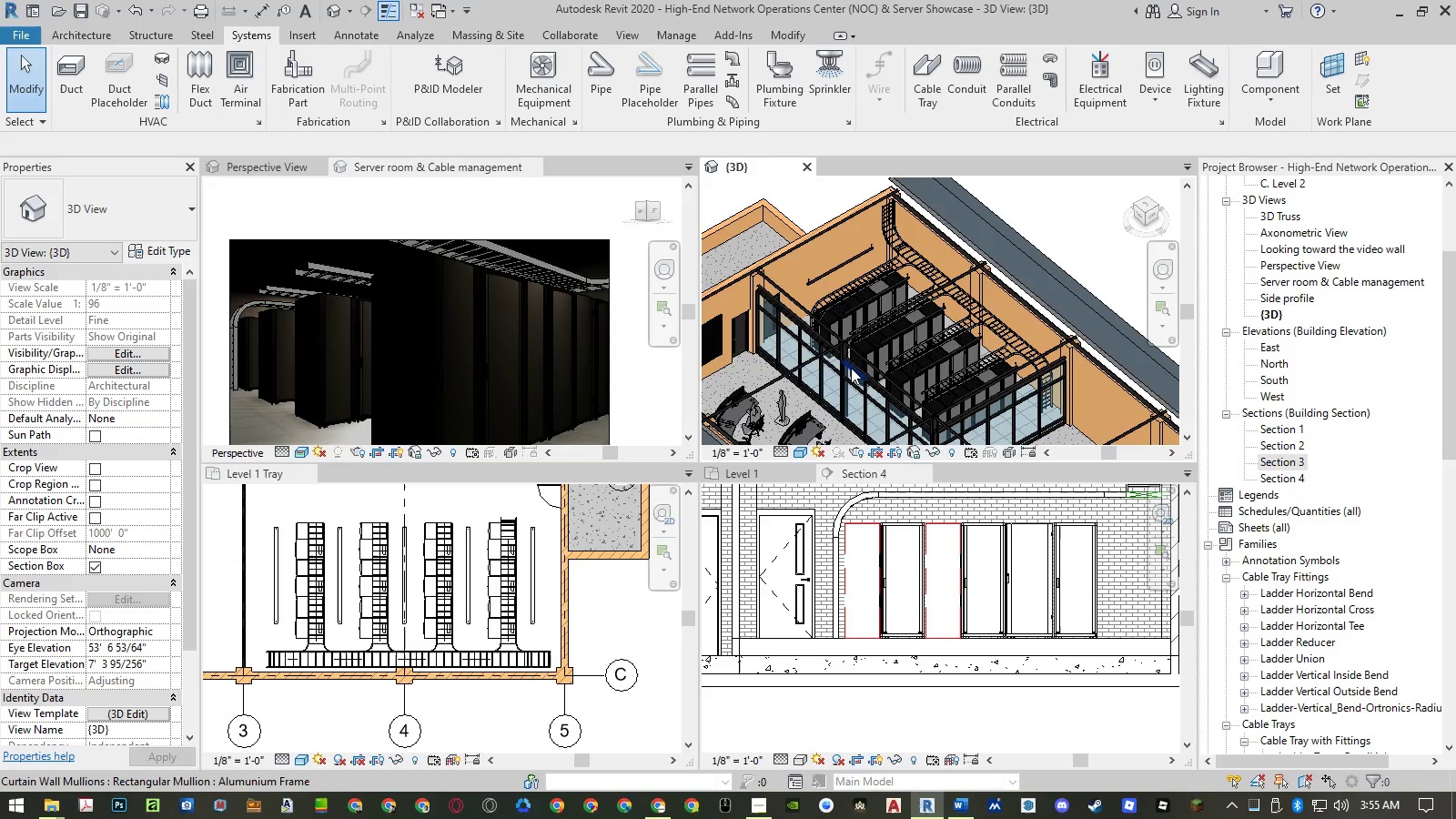 
scroll: coordinate [430, 621], scroll_direction: up, amount: 4.0
 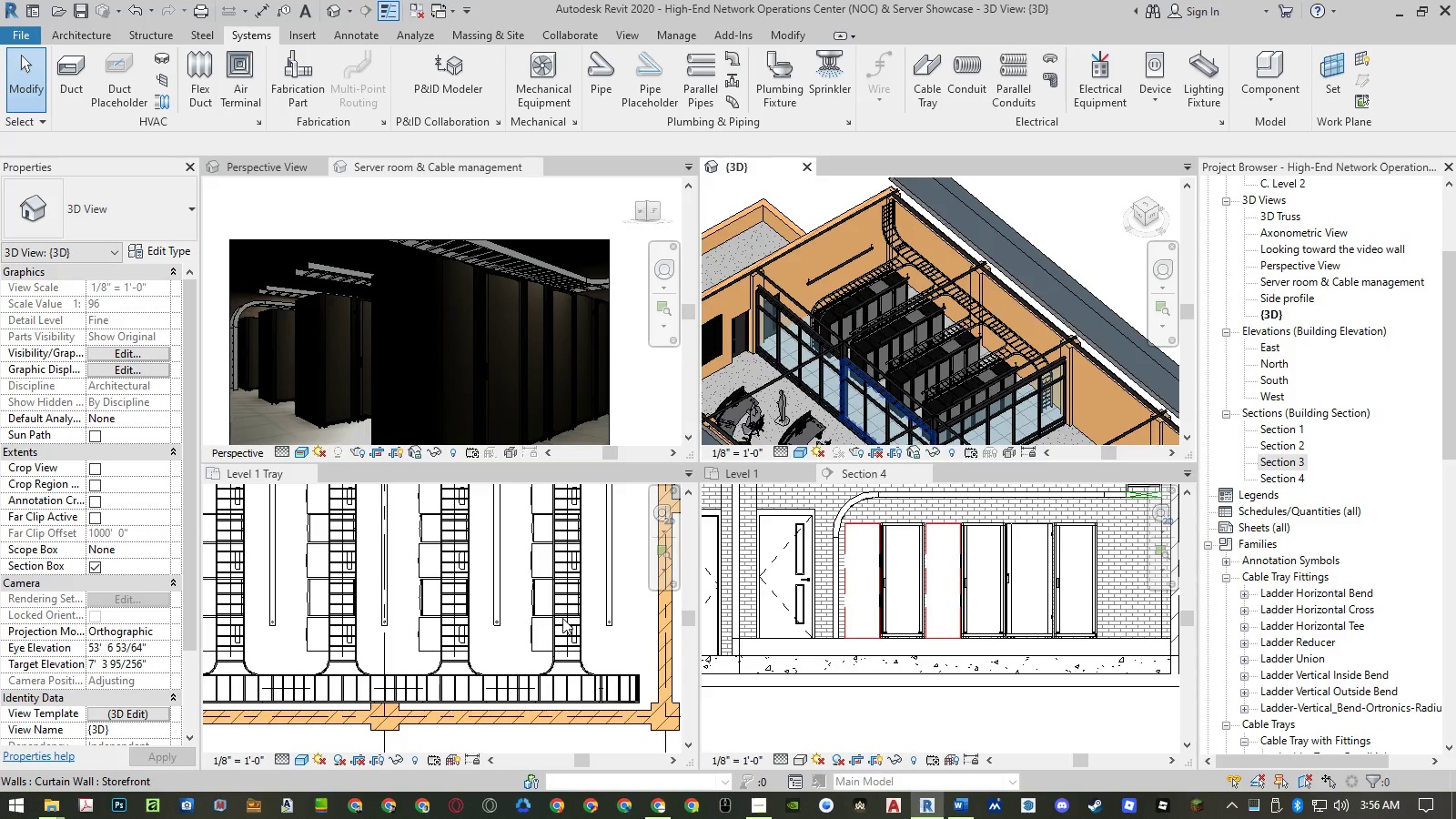 
left_click([566, 618])
 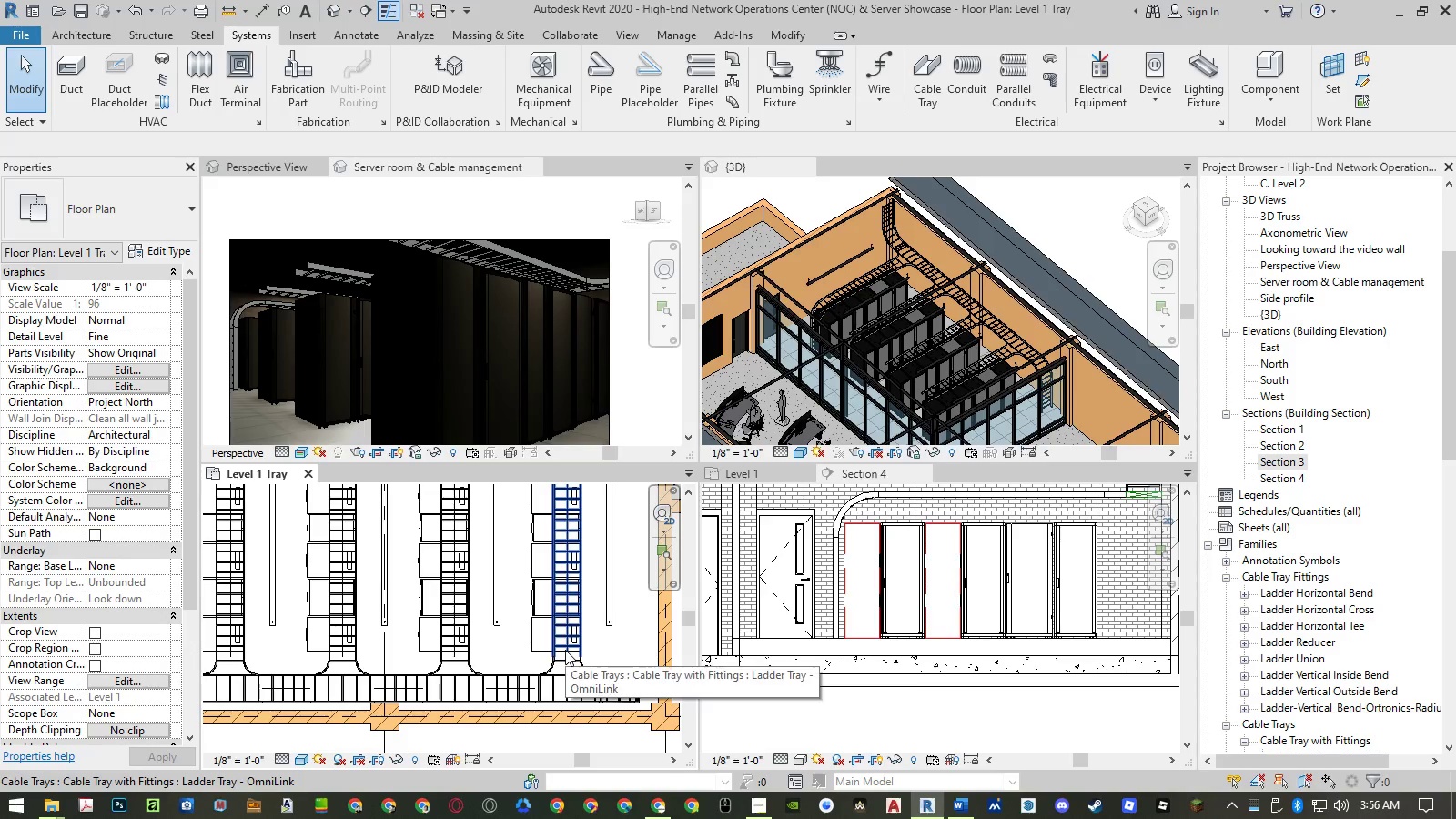 
left_click([565, 650])
 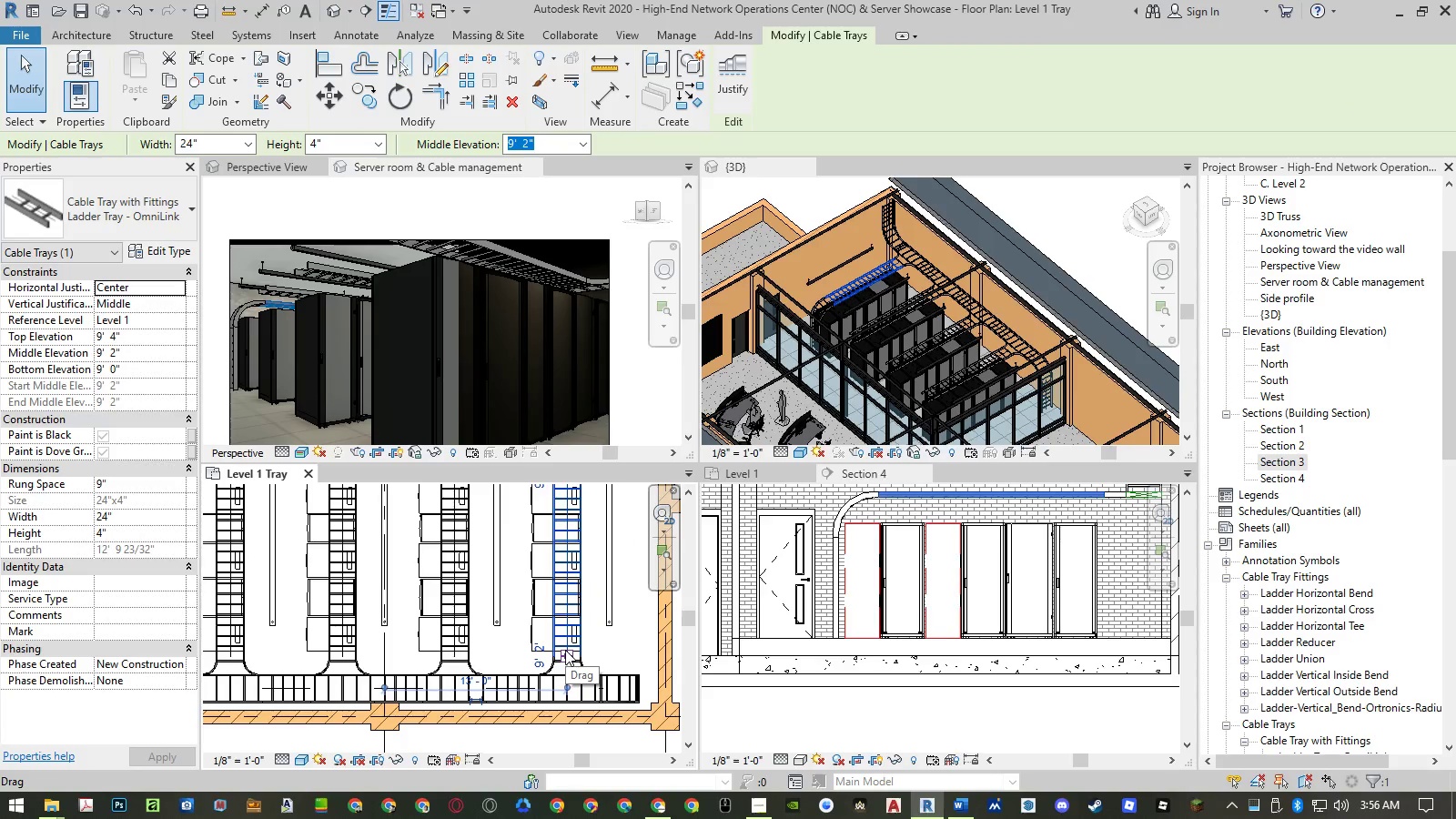 
hold_key(key=ControlLeft, duration=1.5)
left_click([455, 631])
 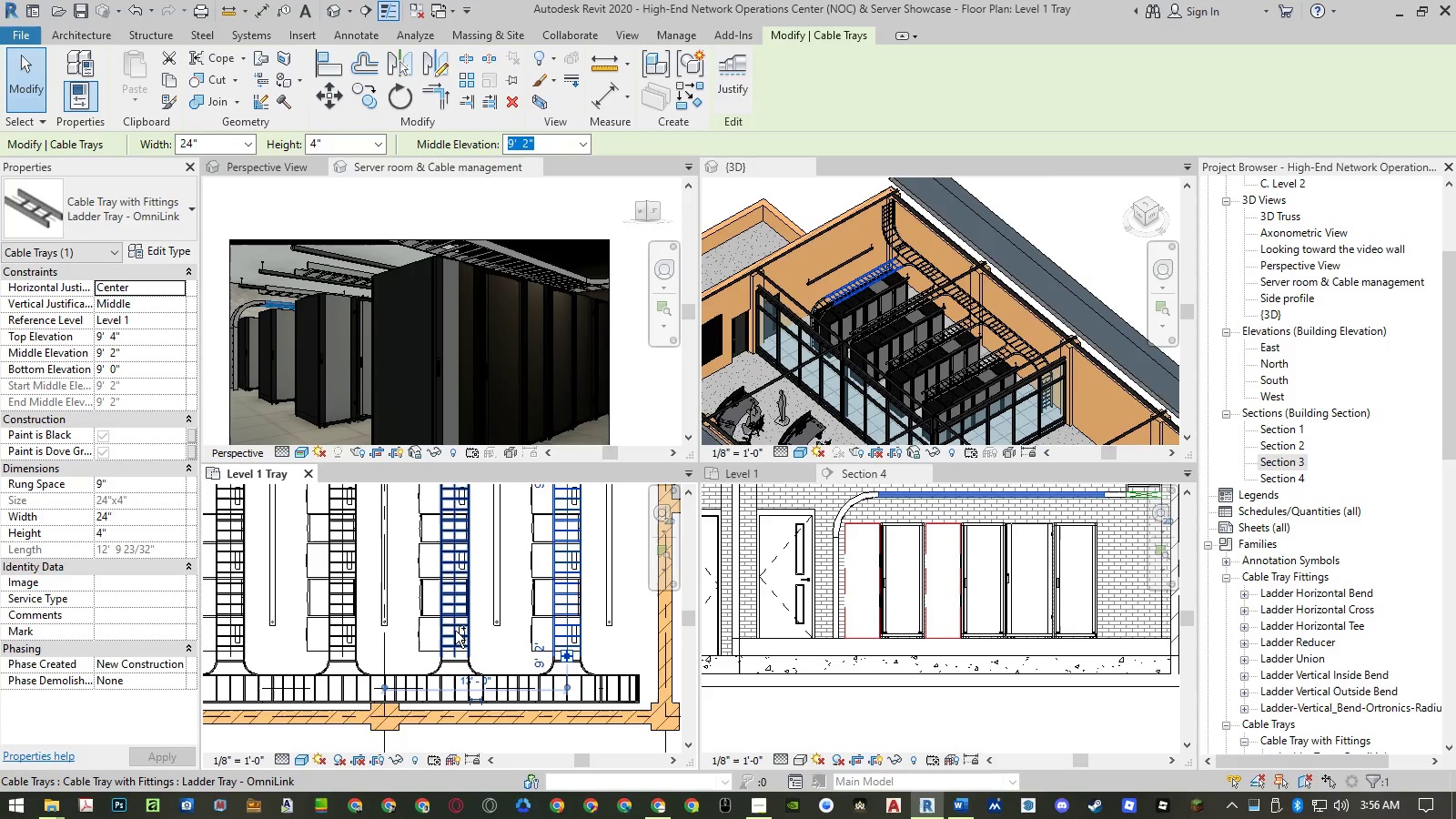 
hold_key(key=ControlLeft, duration=1.52)
 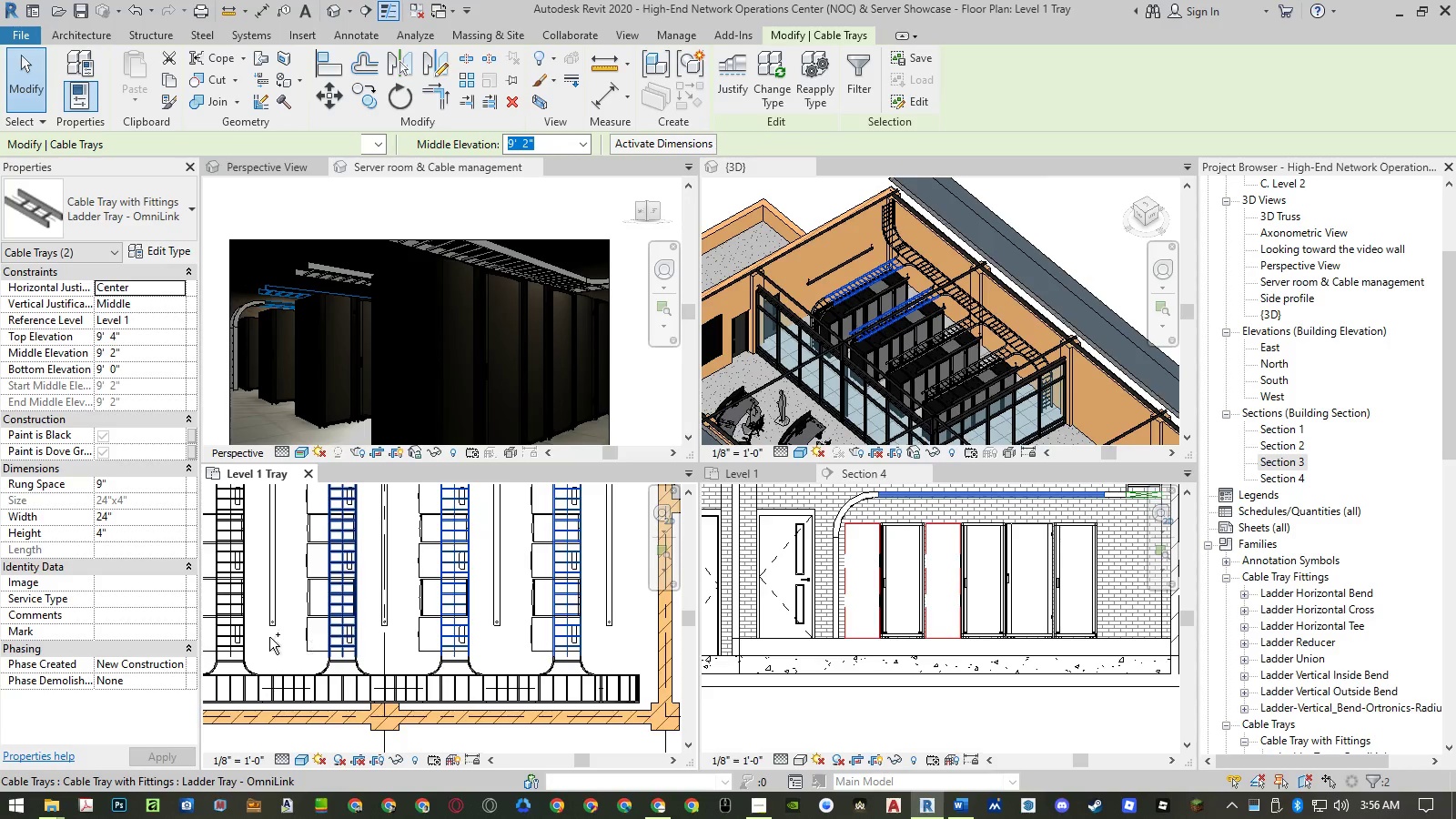 
hold_key(key=ControlLeft, duration=1.52)
left_click([339, 642])
 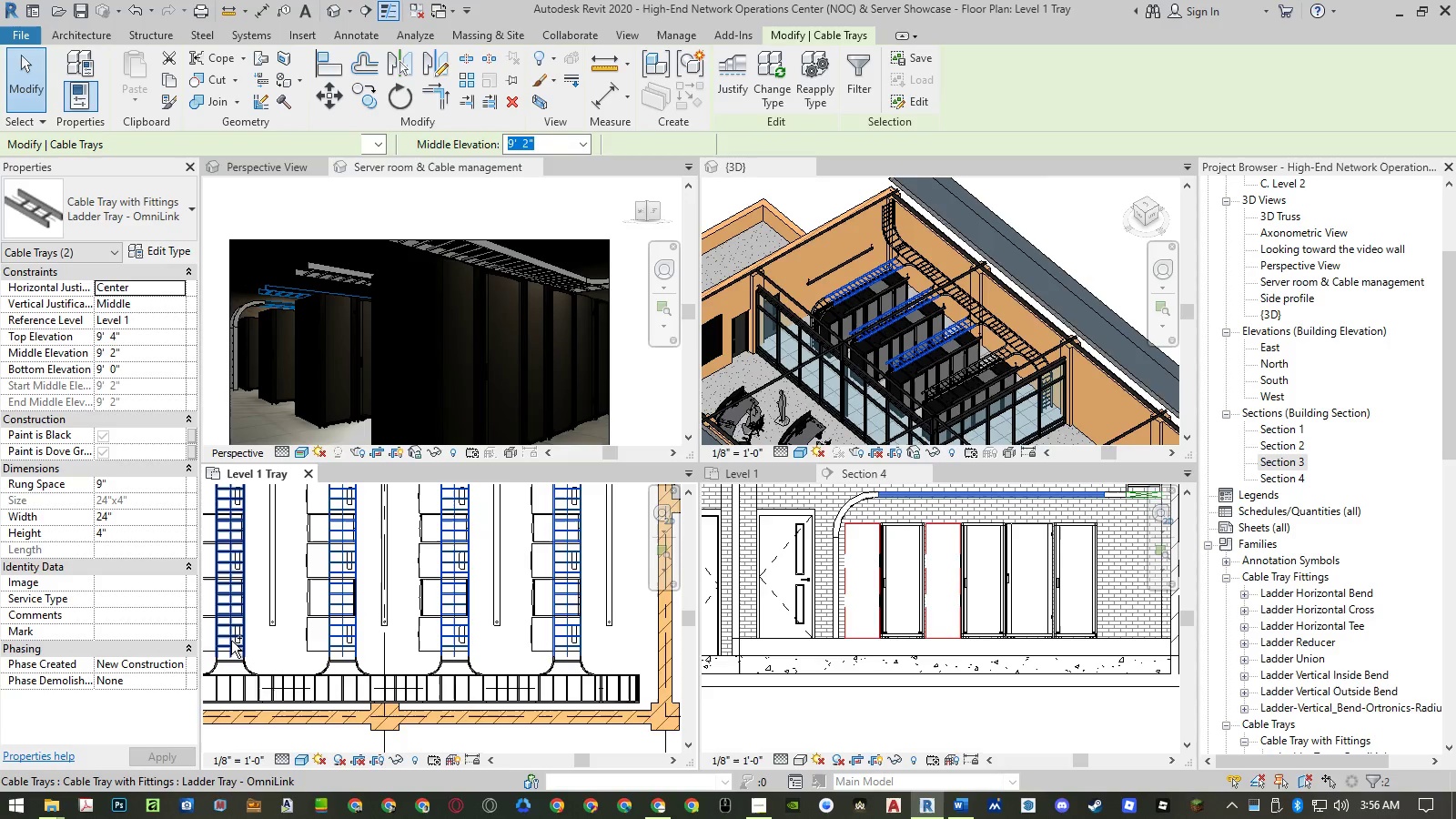 
left_click([231, 641])
 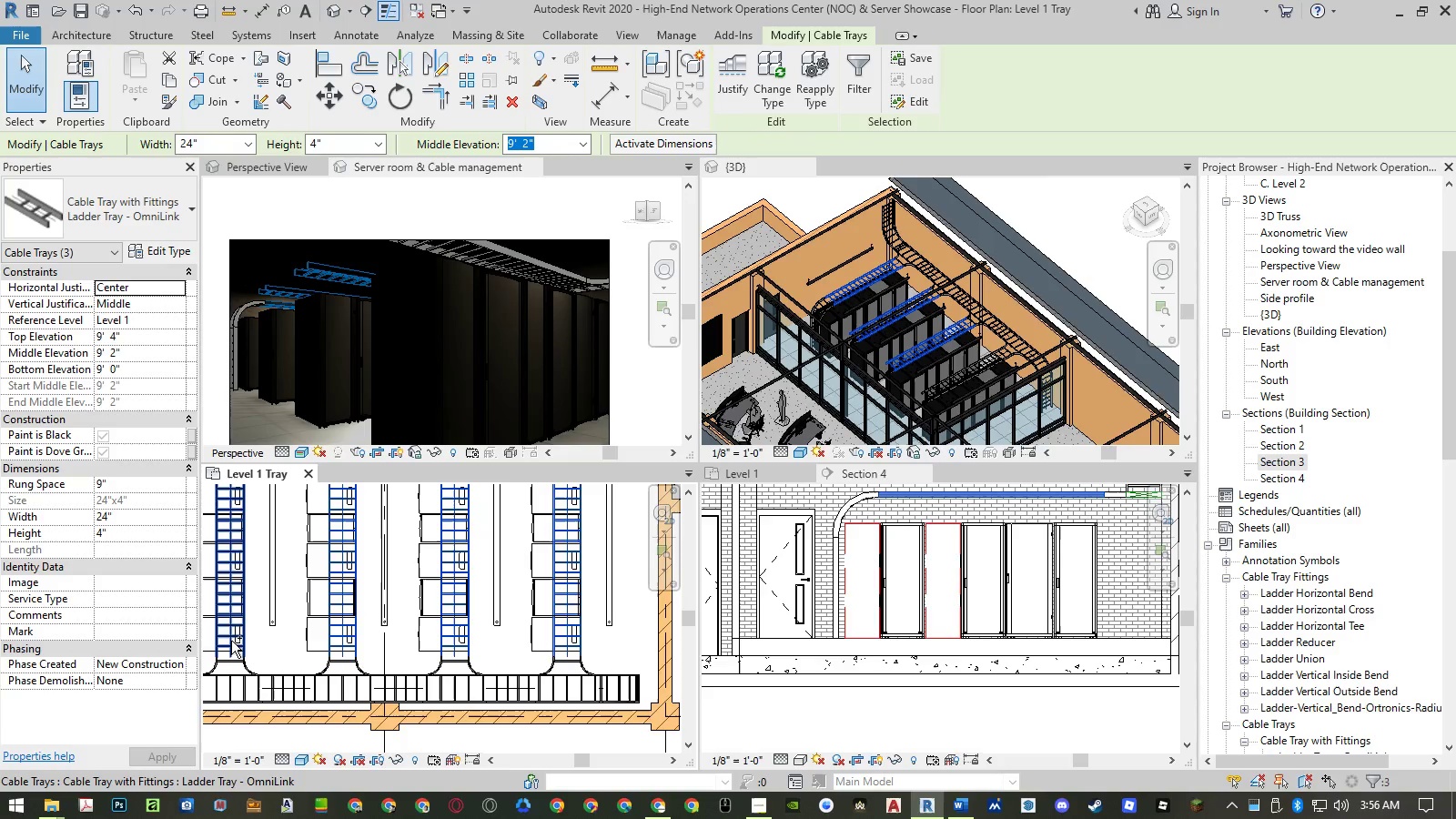 
key(Control+ControlLeft)
 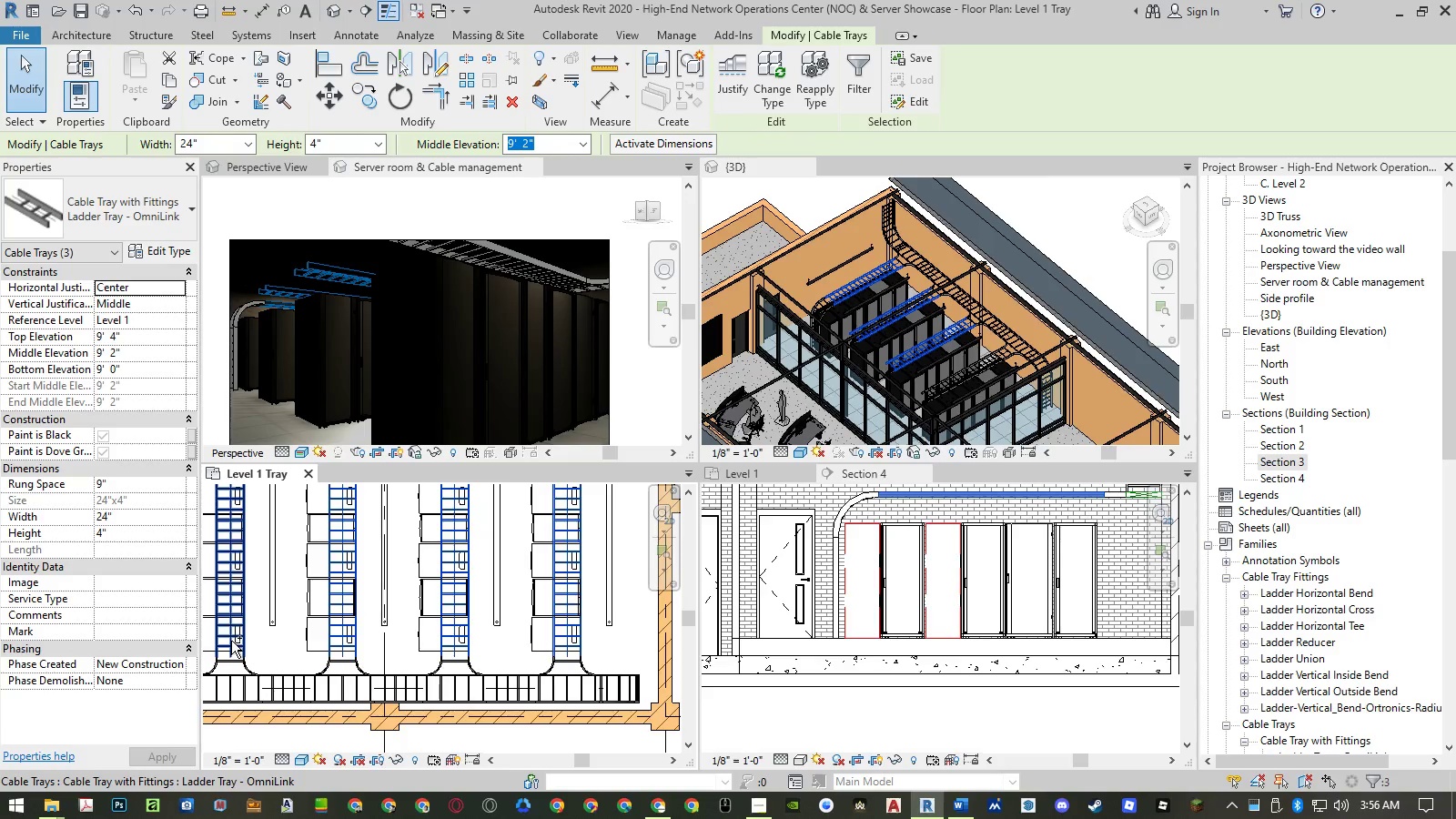 
key(Control+ControlLeft)
 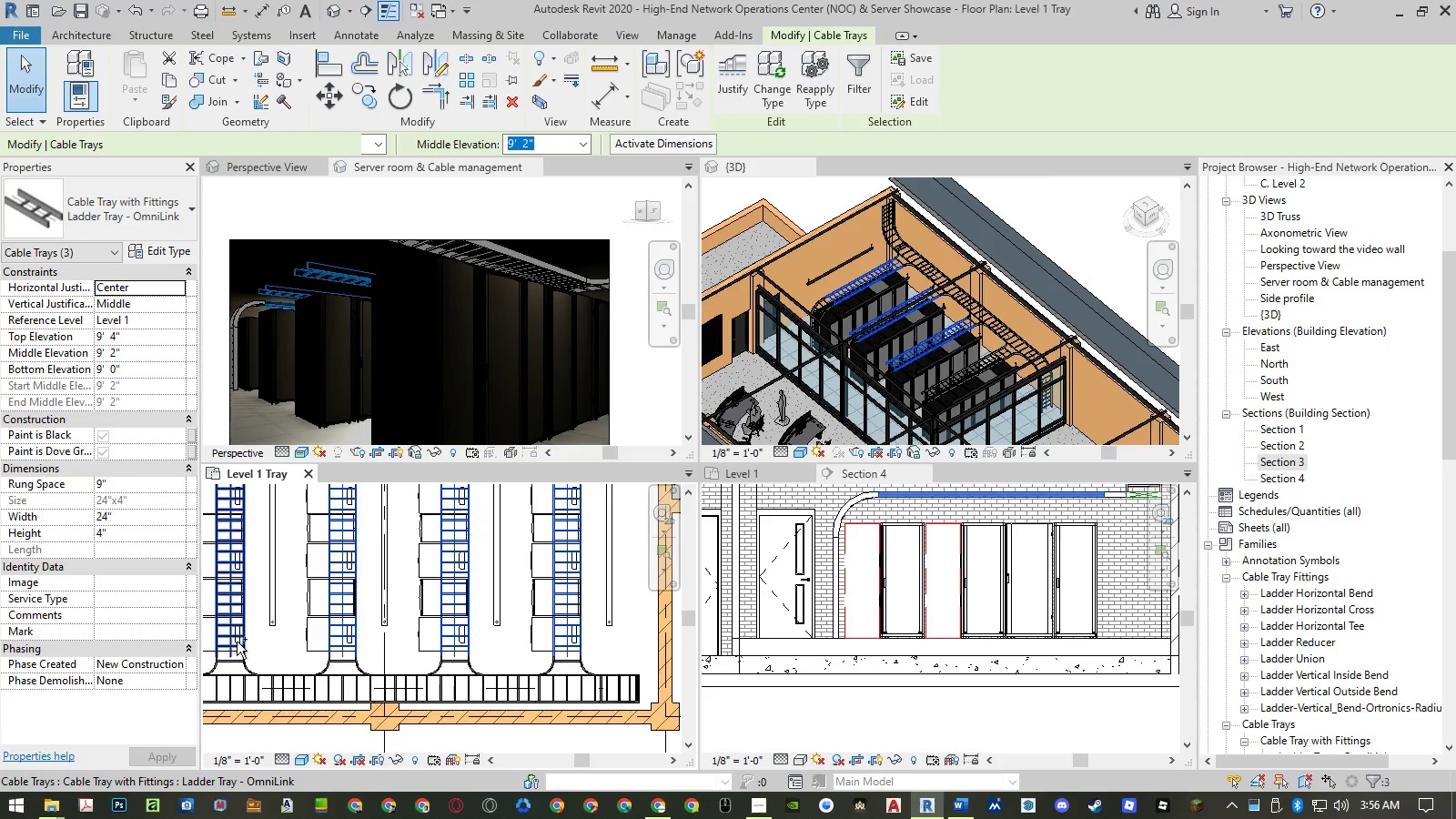 
key(Control+ControlLeft)
 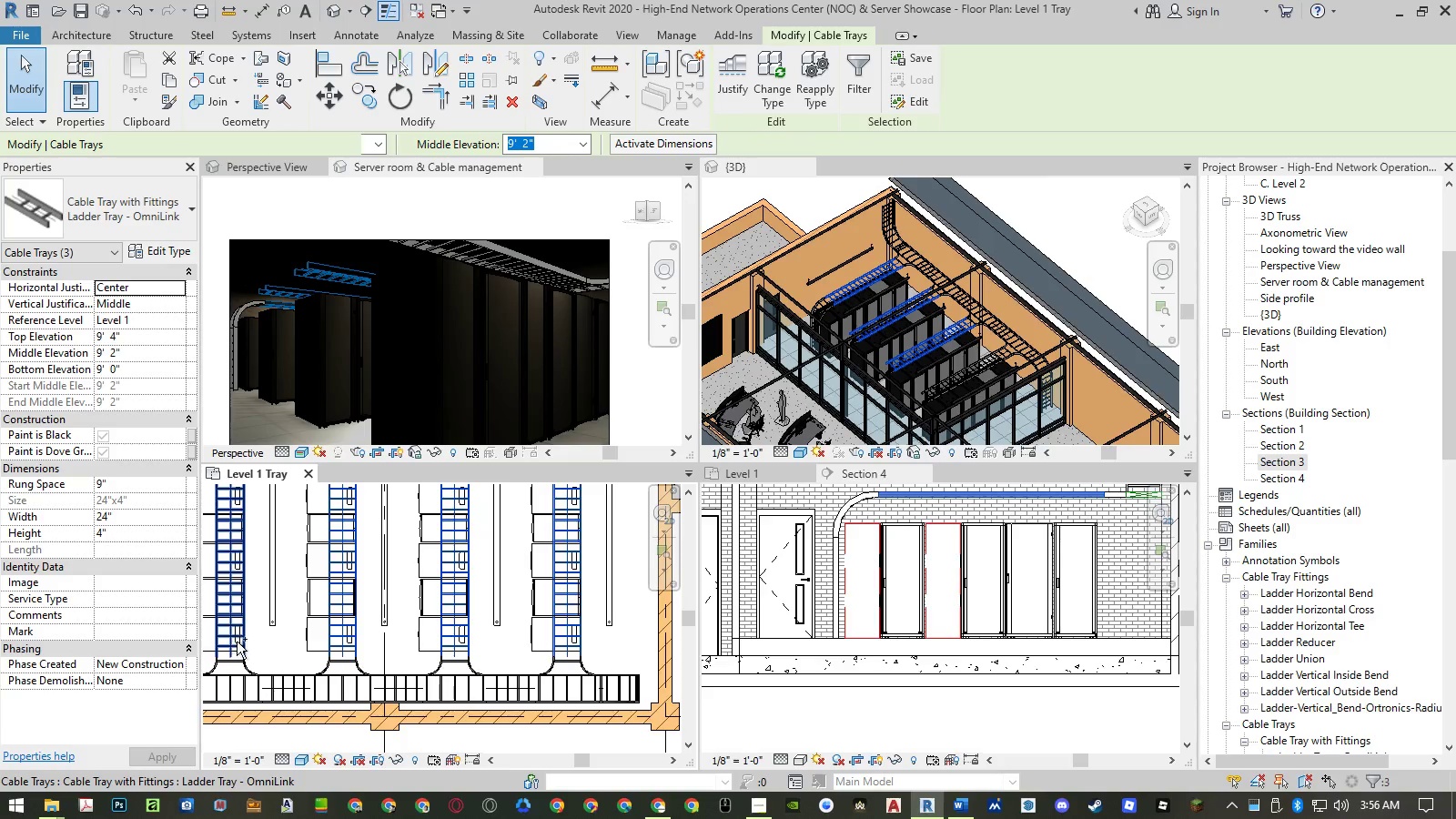 
key(Control+ControlLeft)
 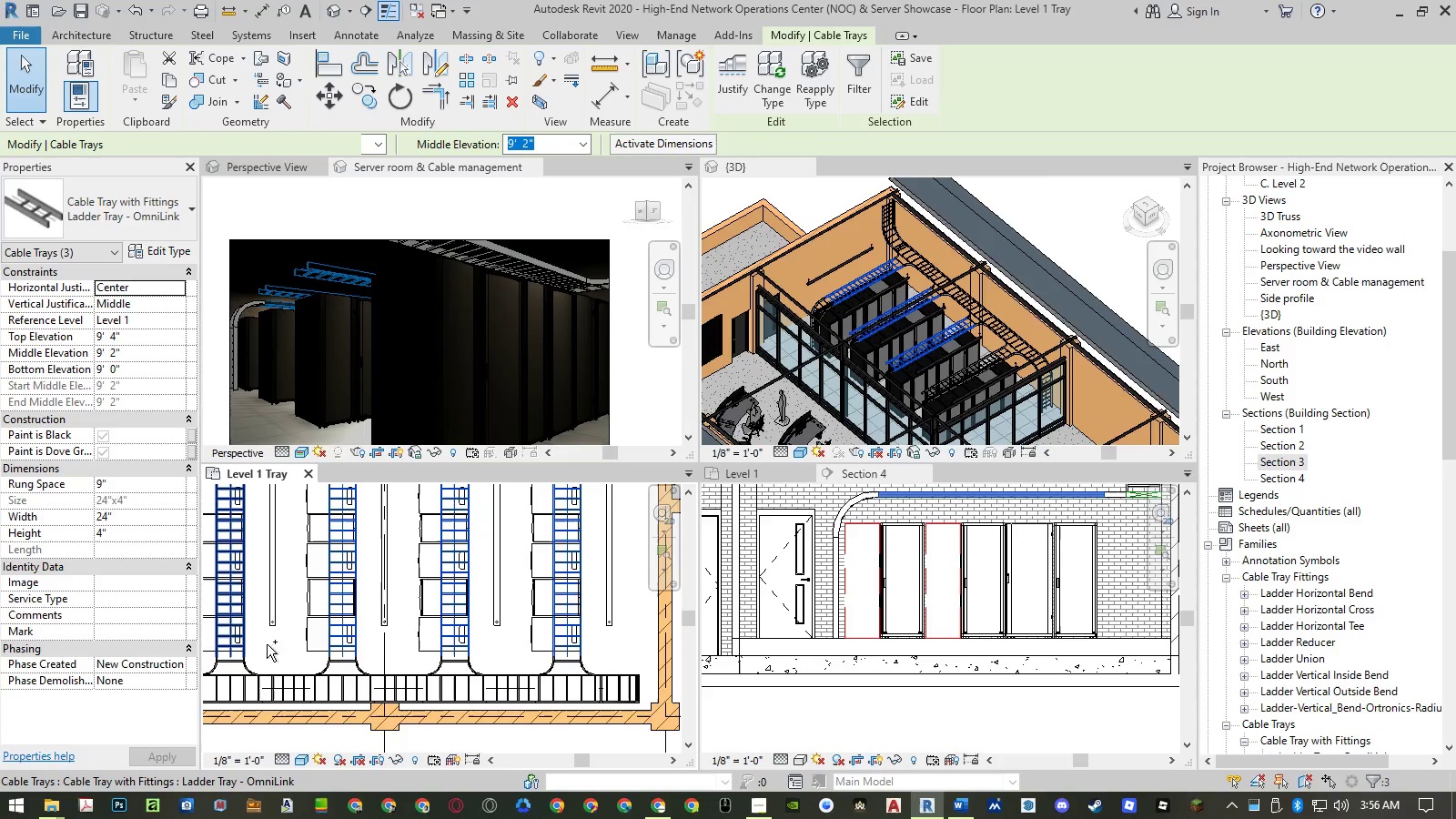 
scroll: coordinate [541, 630], scroll_direction: down, amount: 4.0
 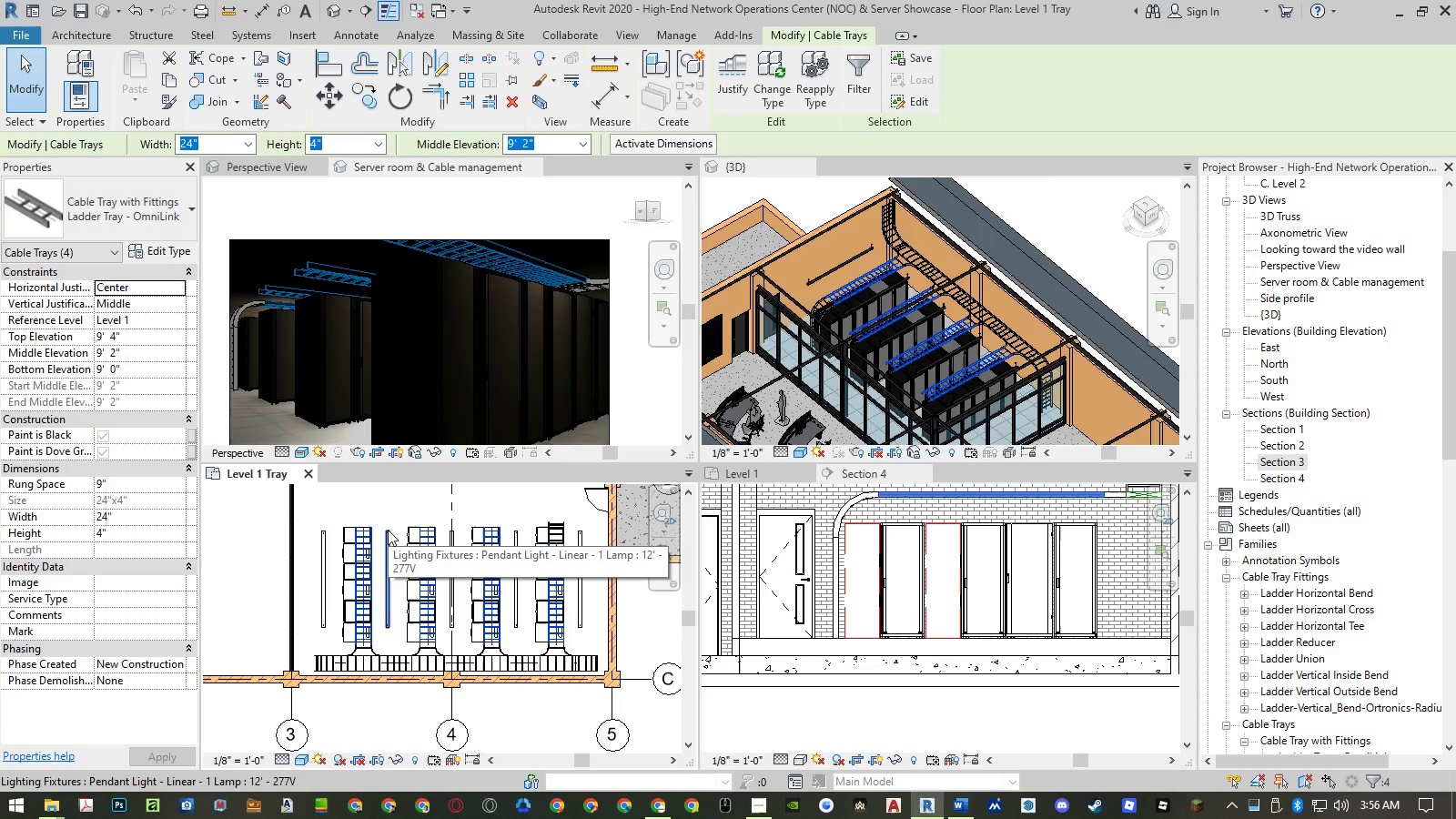 
type(mv)
 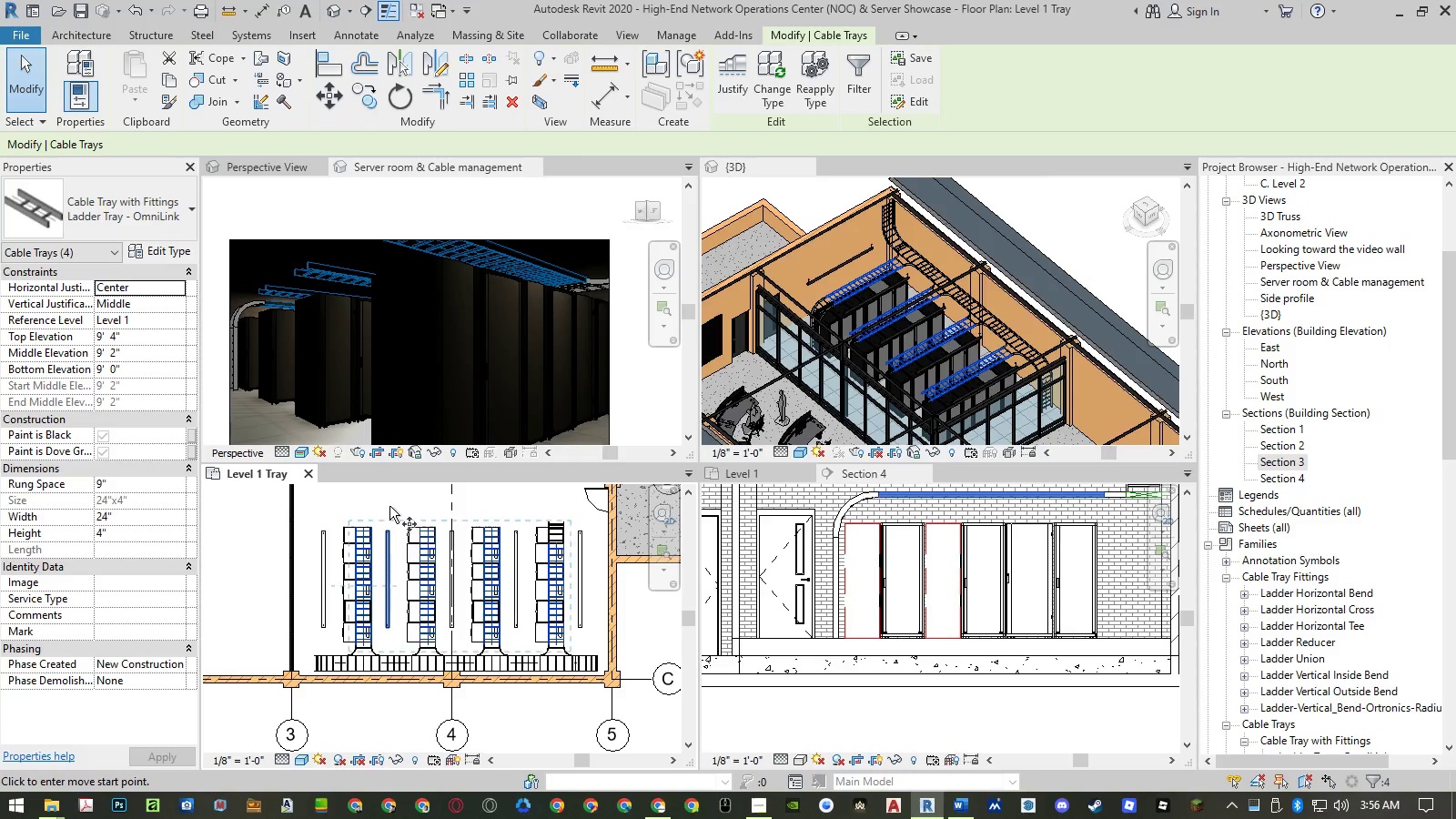 
left_click([389, 505])
 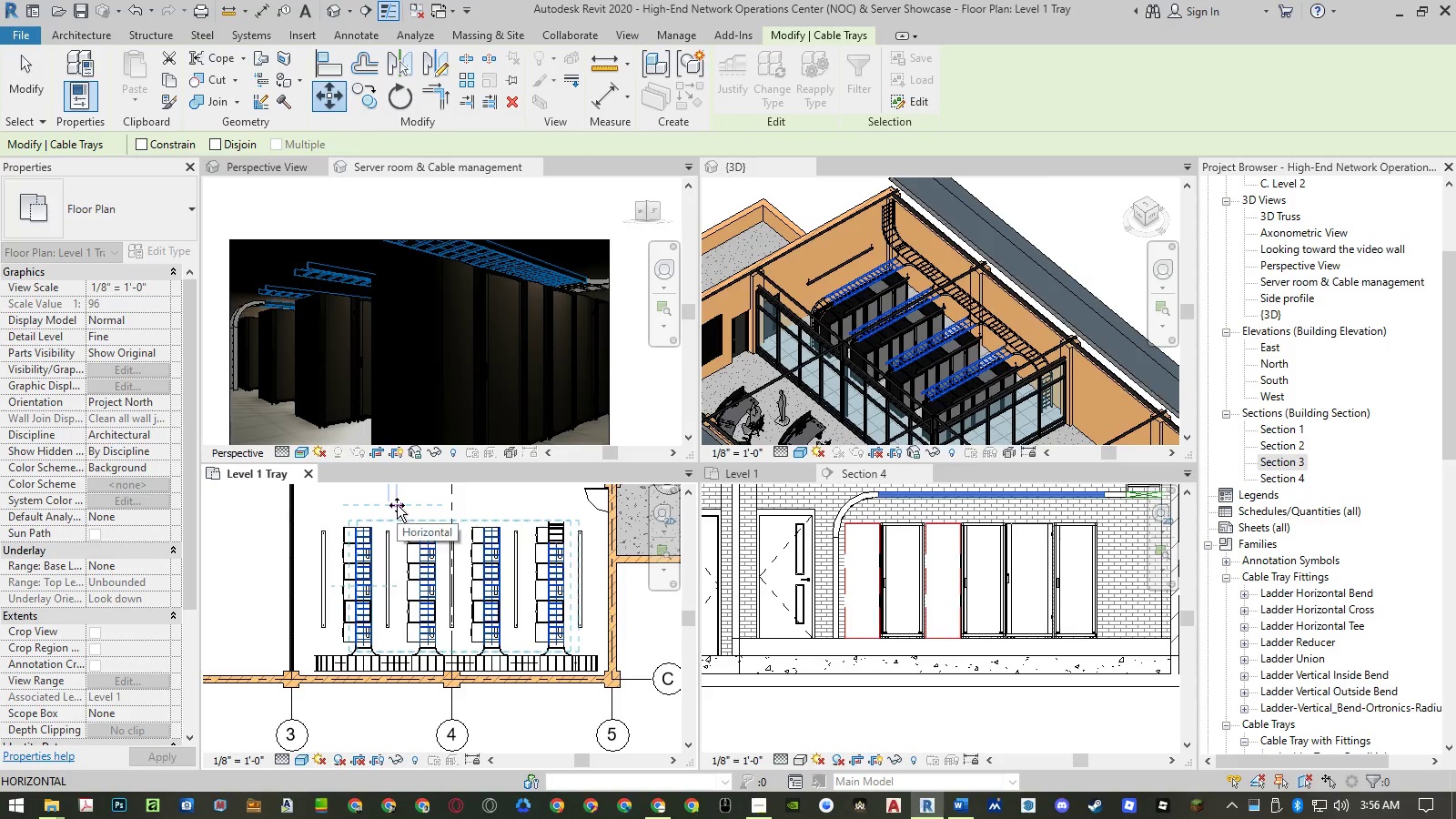 
key(NumpadDecimal)
 